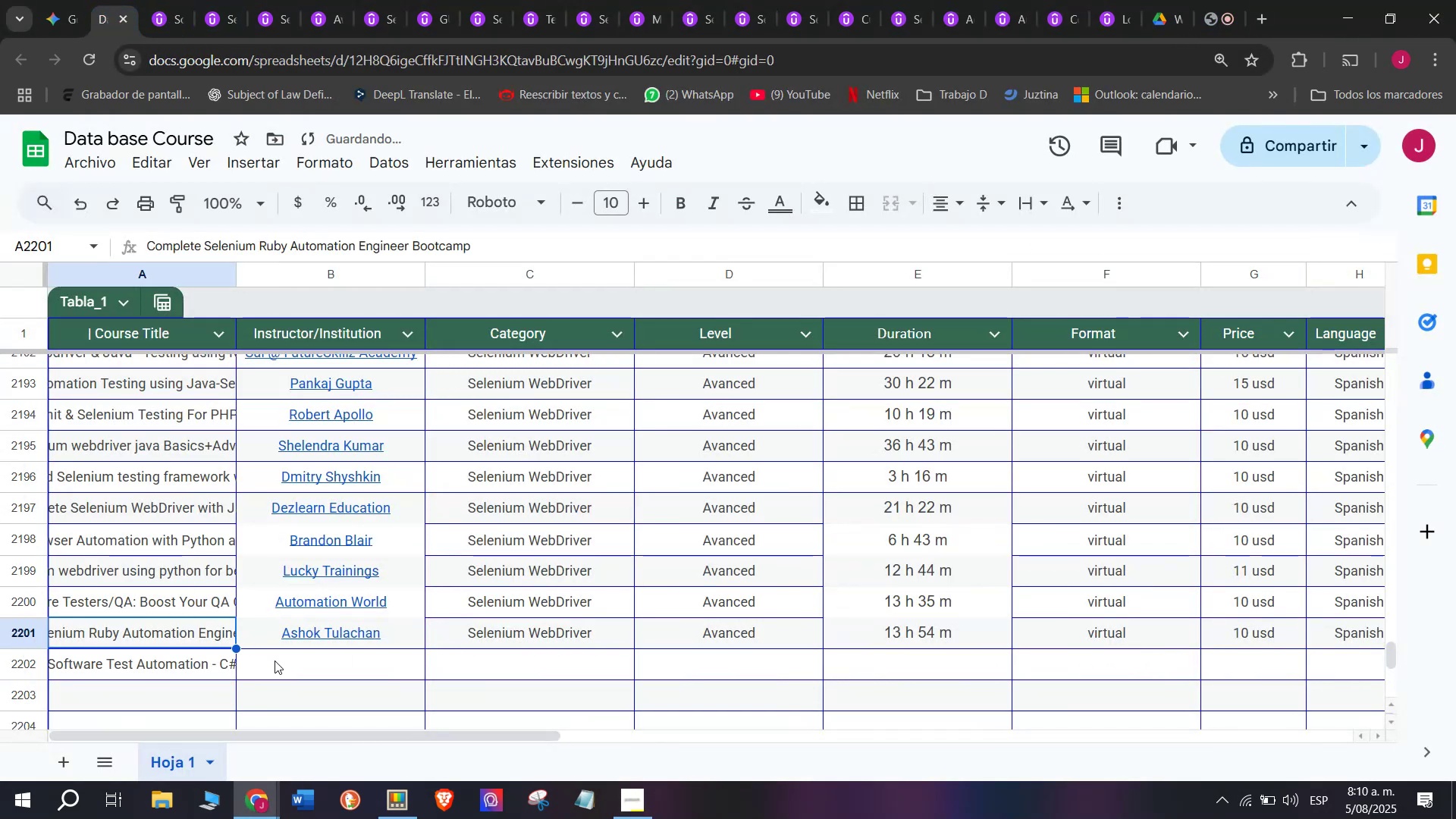 
double_click([293, 664])
 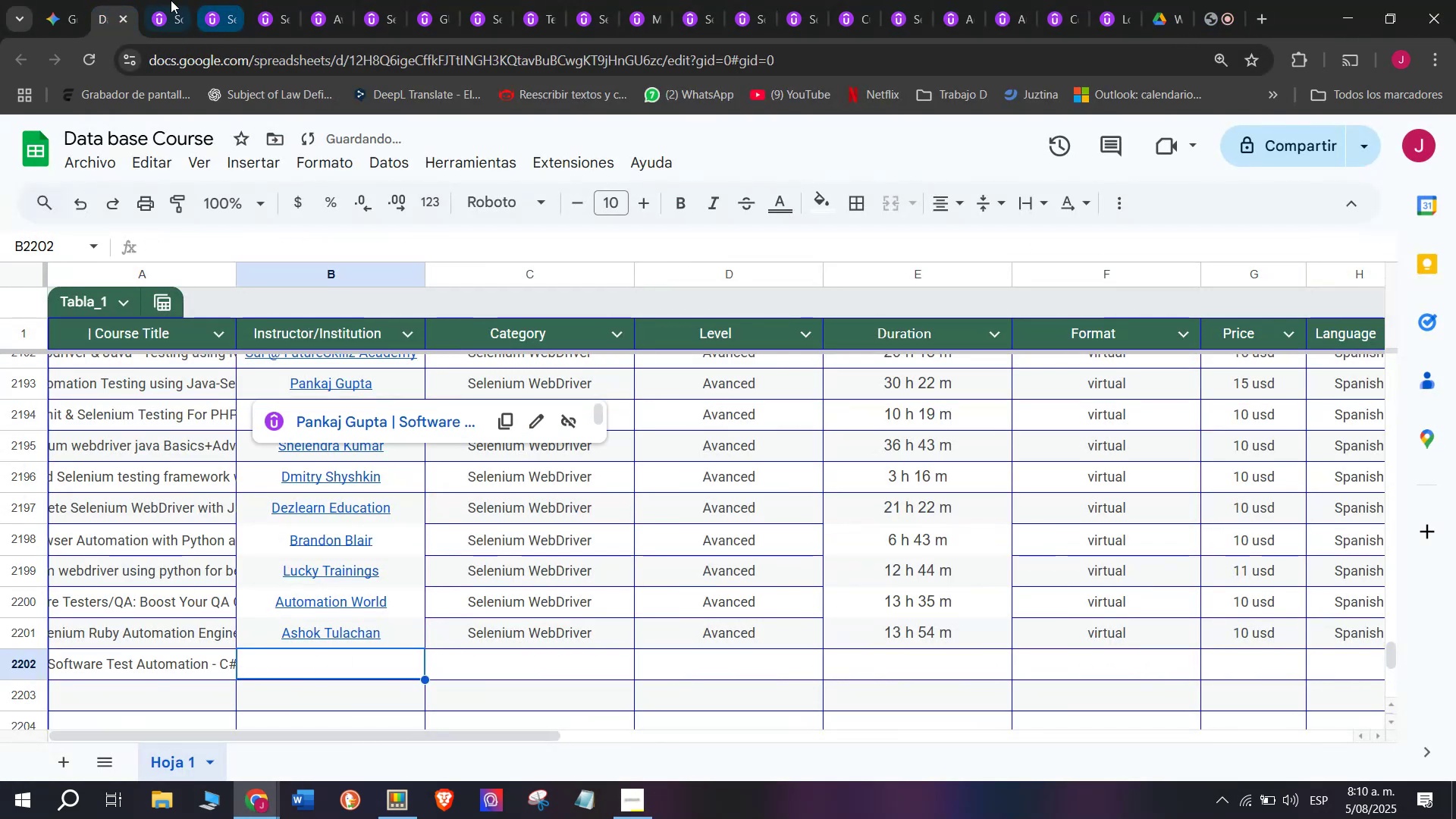 
left_click([154, 0])
 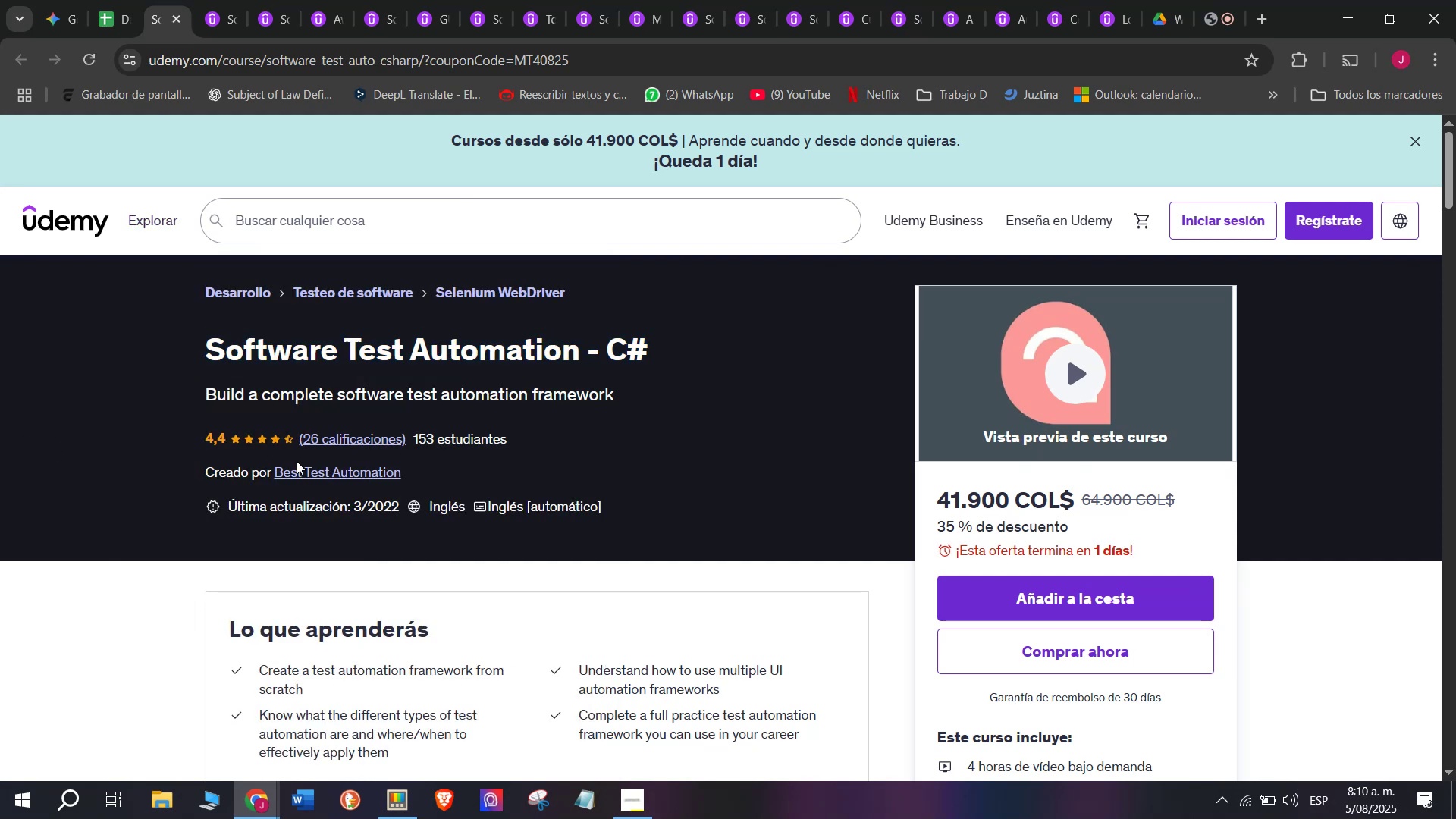 
double_click([310, 479])
 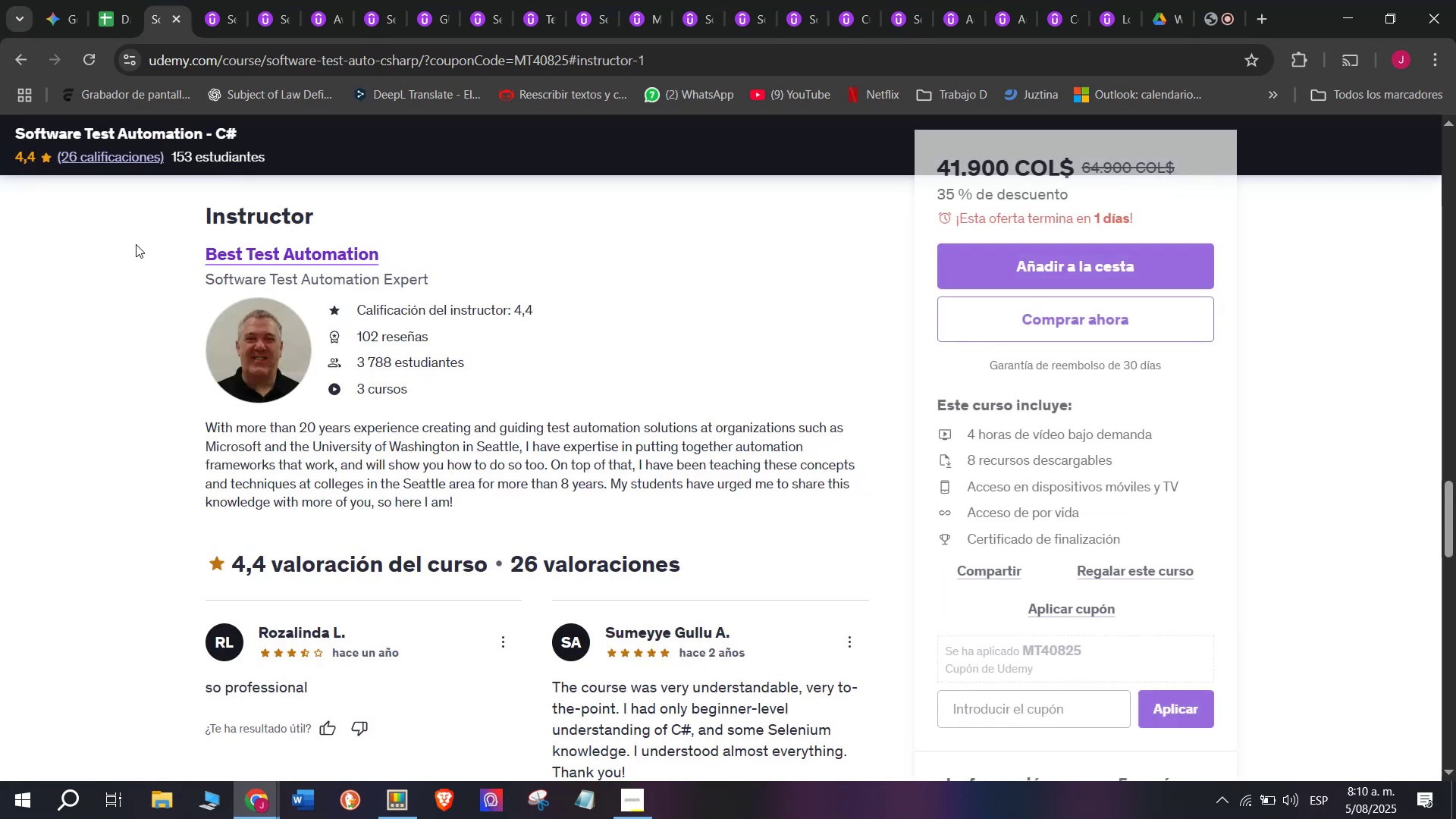 
left_click_drag(start_coordinate=[167, 249], to_coordinate=[414, 257])
 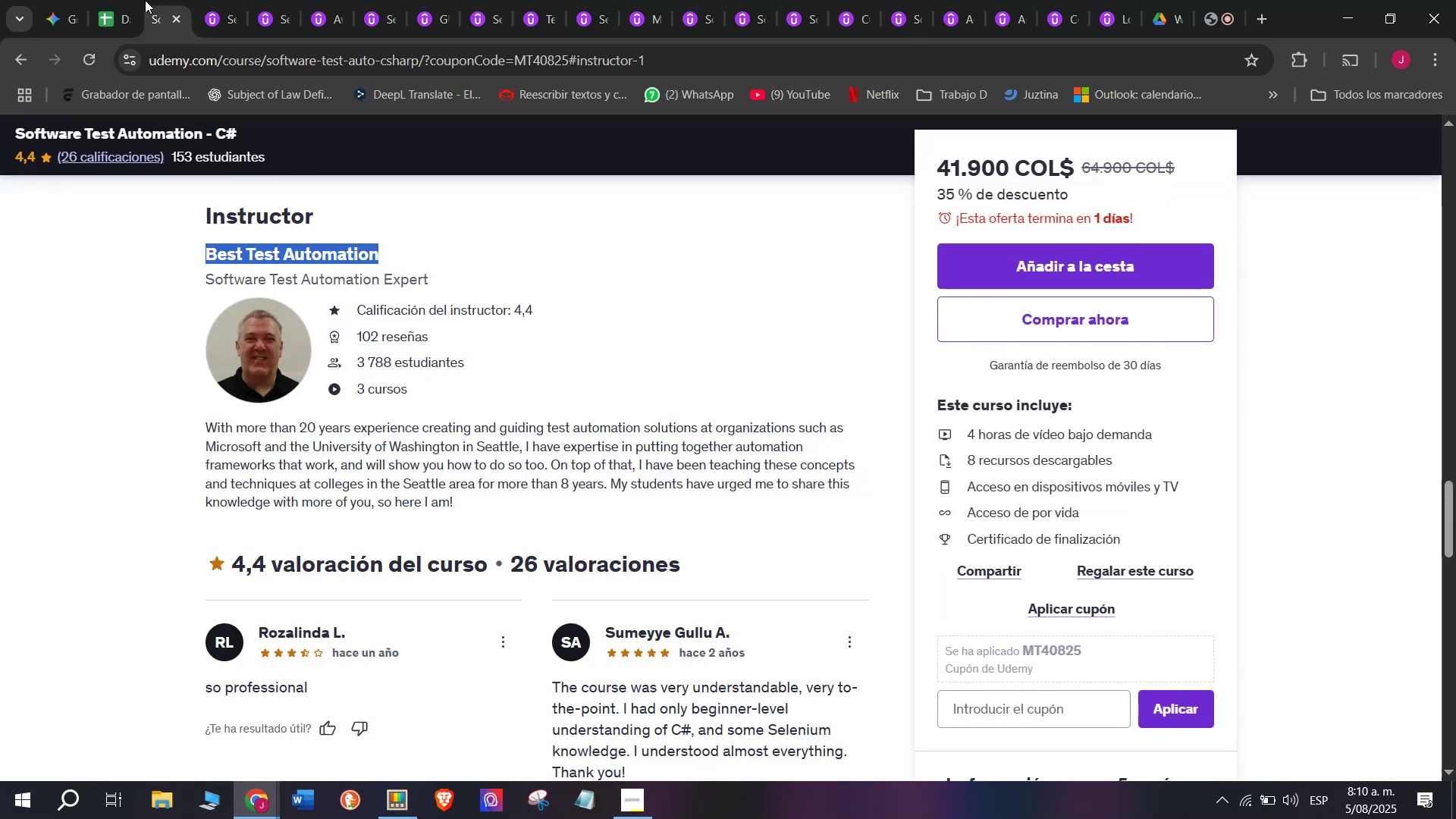 
key(Break)
 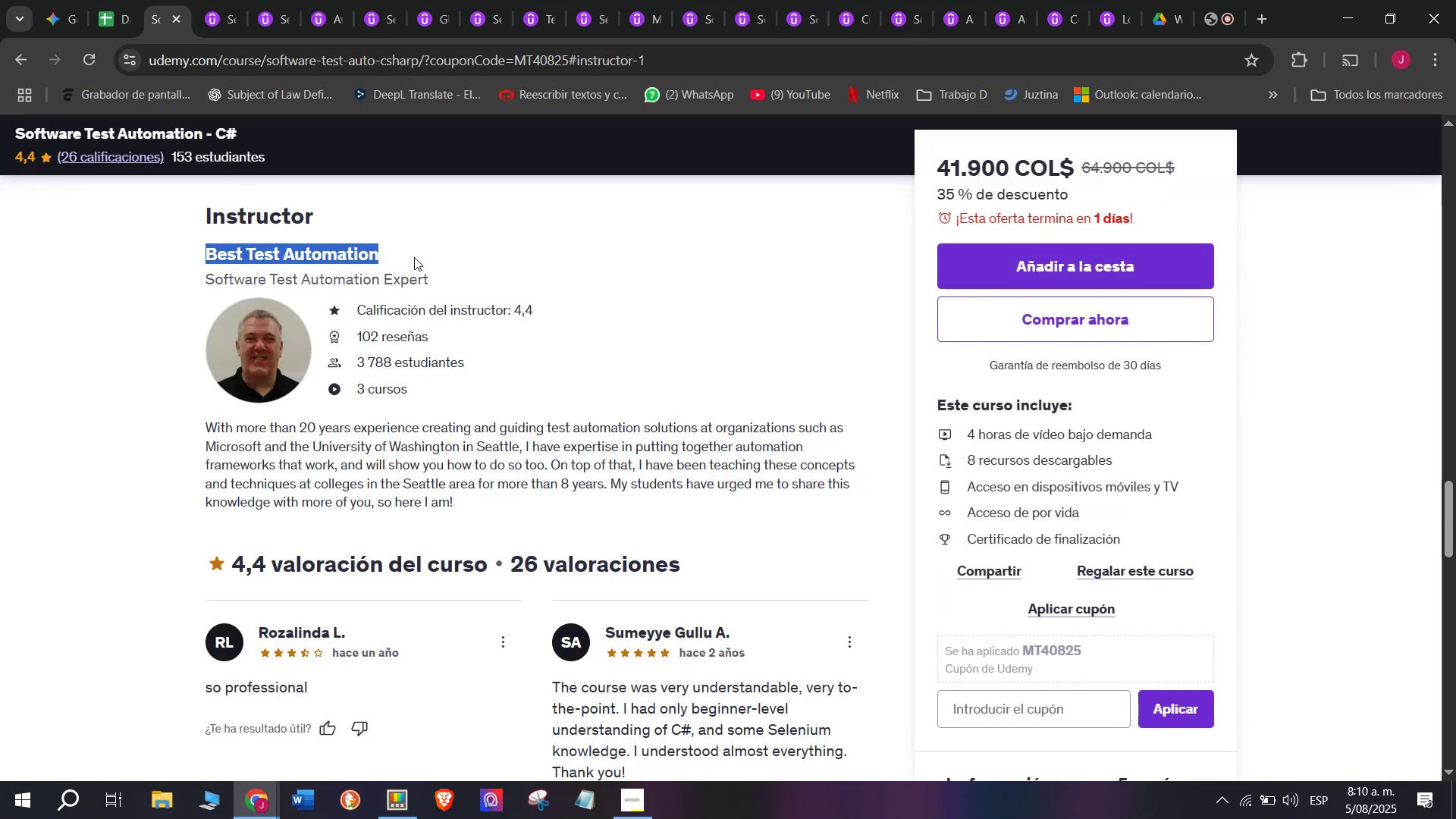 
key(Control+ControlLeft)
 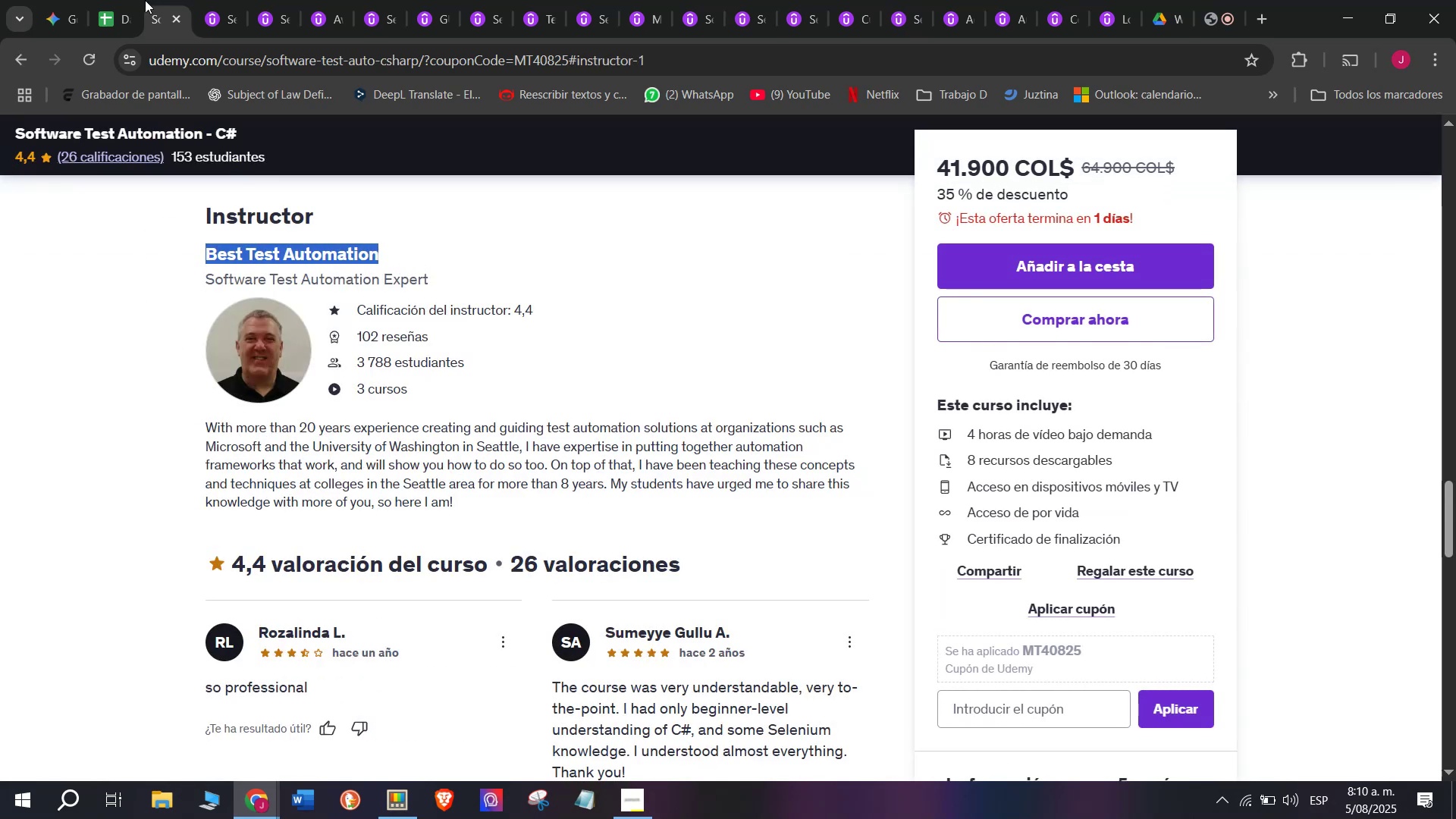 
key(Control+C)
 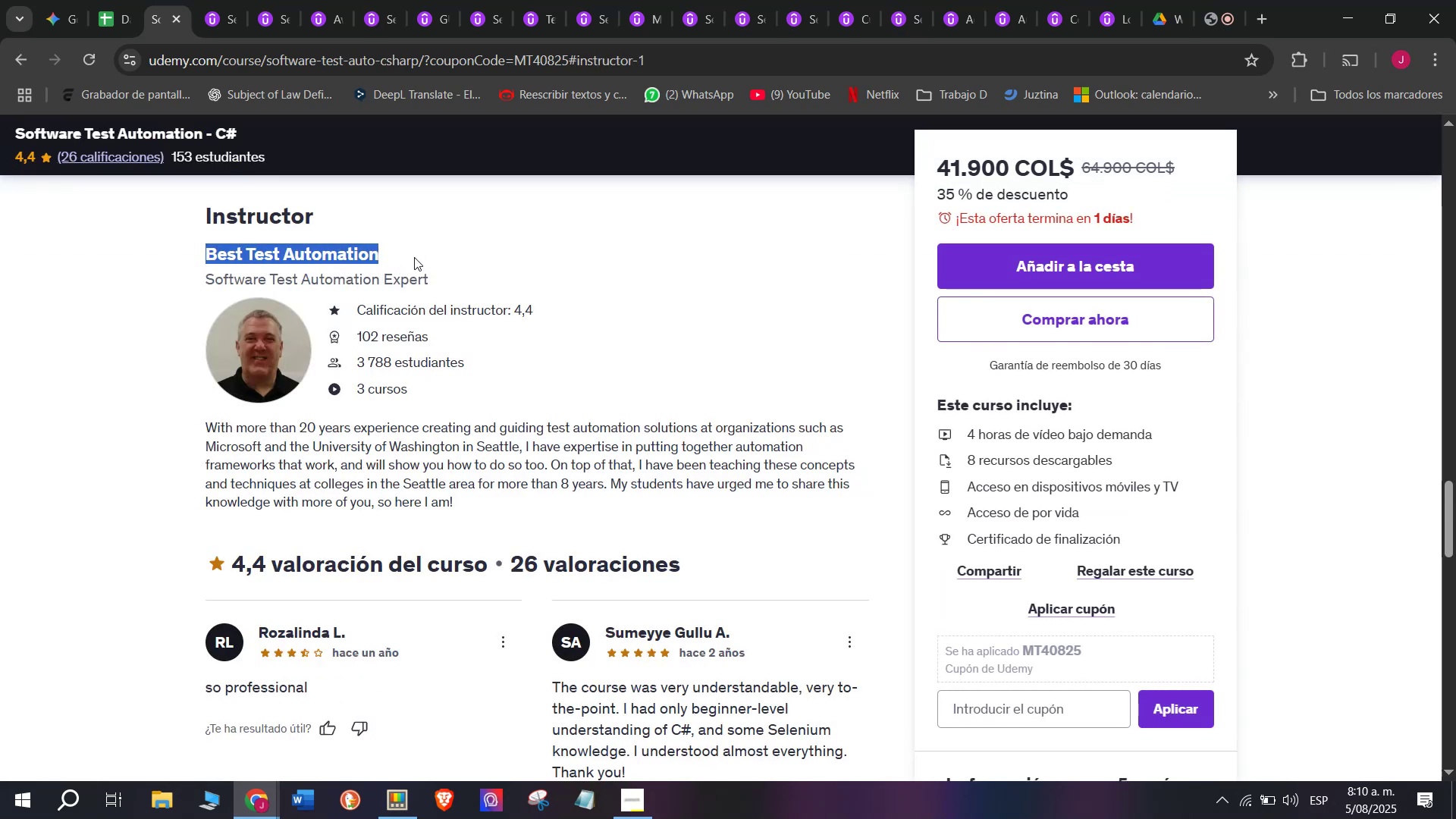 
key(Break)
 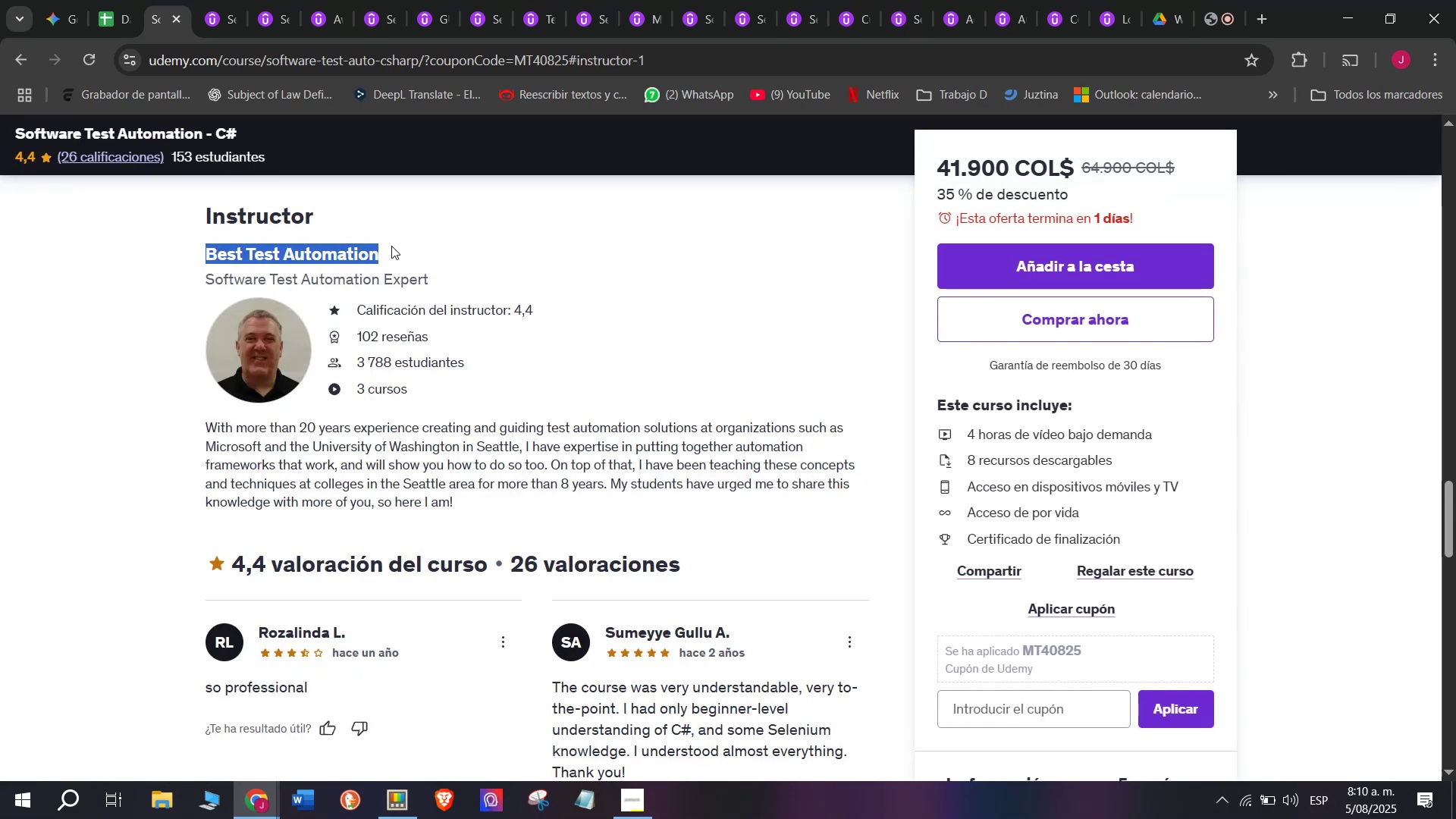 
key(Control+ControlLeft)
 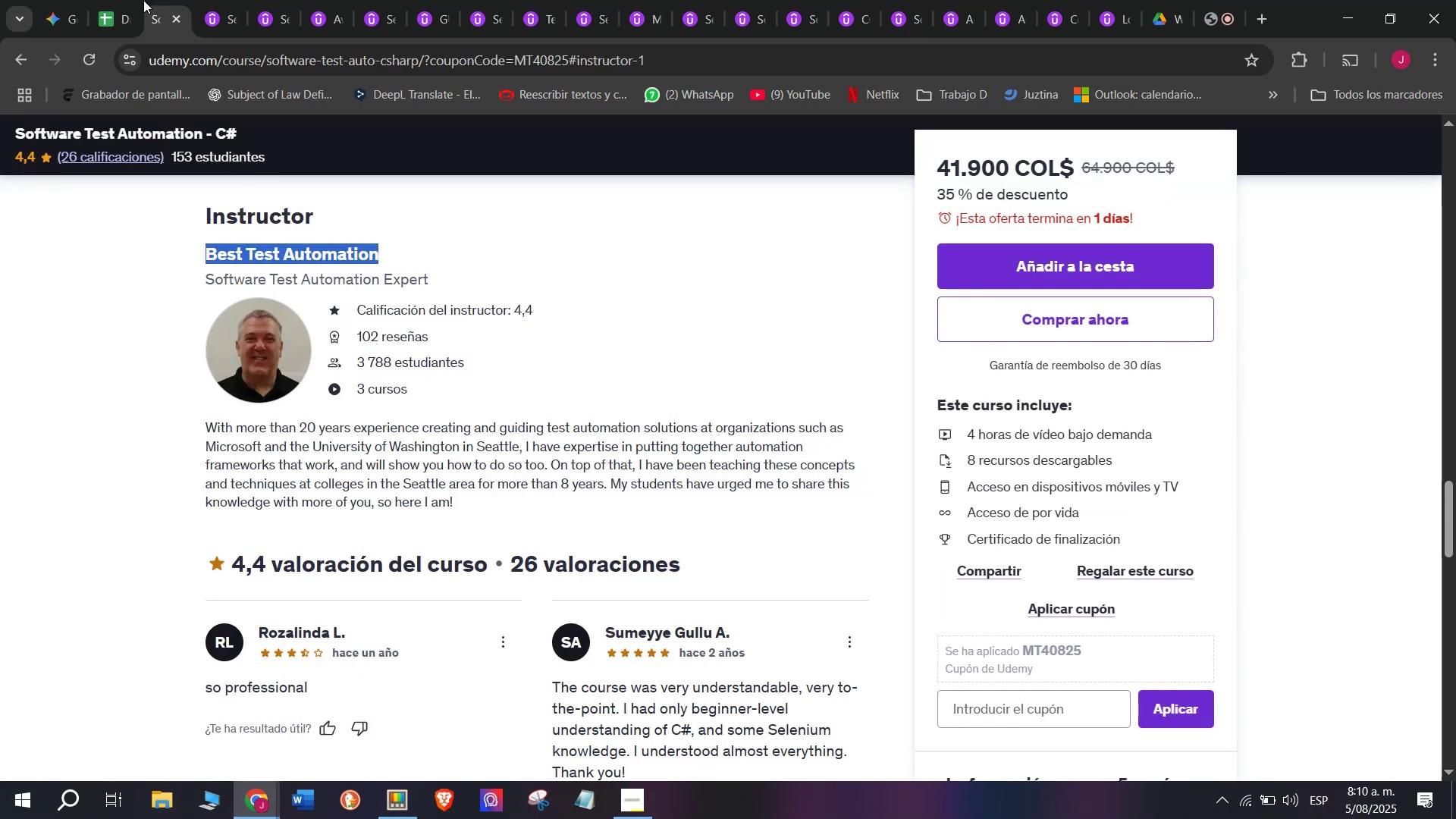 
key(Control+C)
 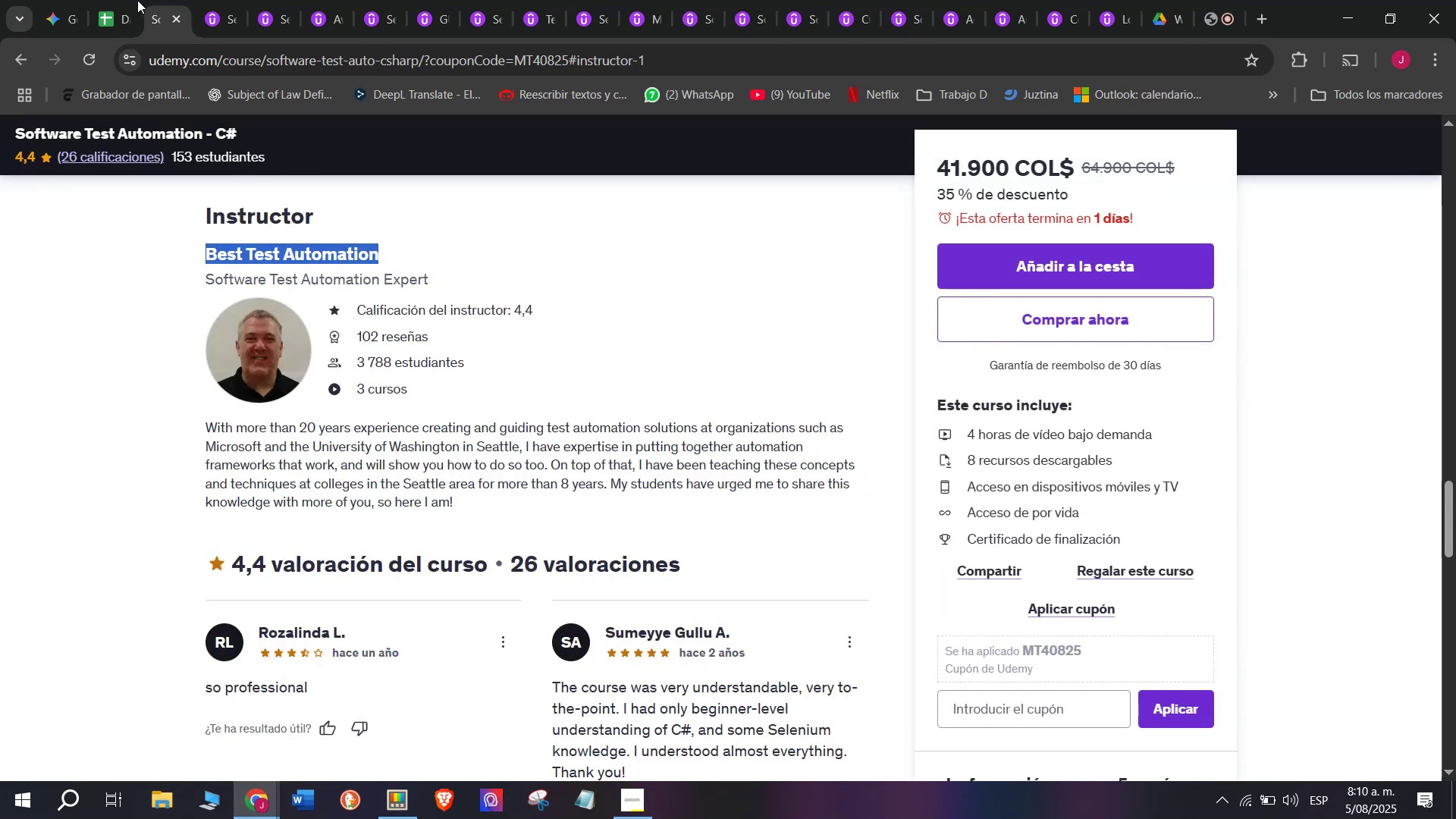 
left_click([136, 0])
 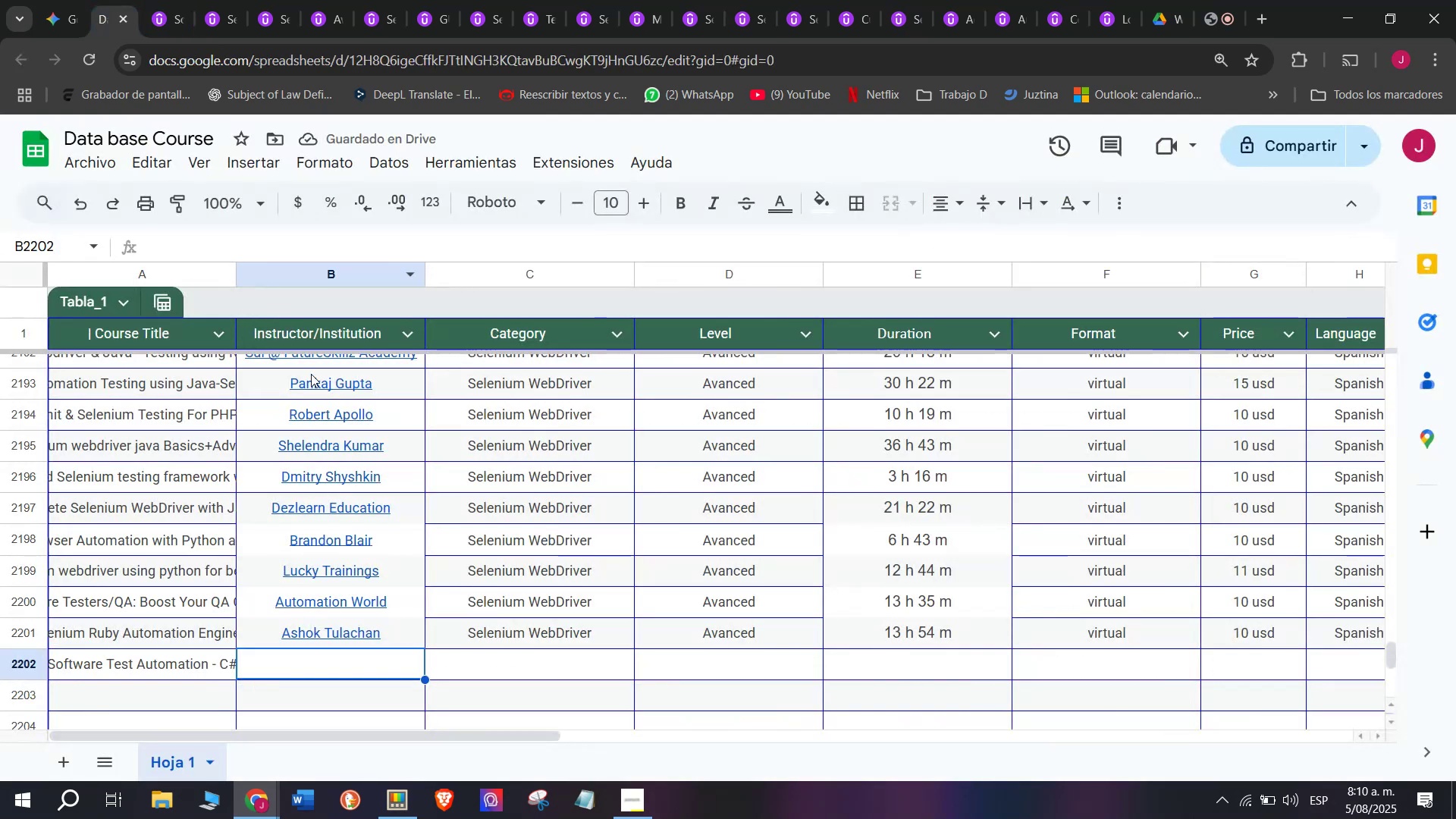 
key(Z)
 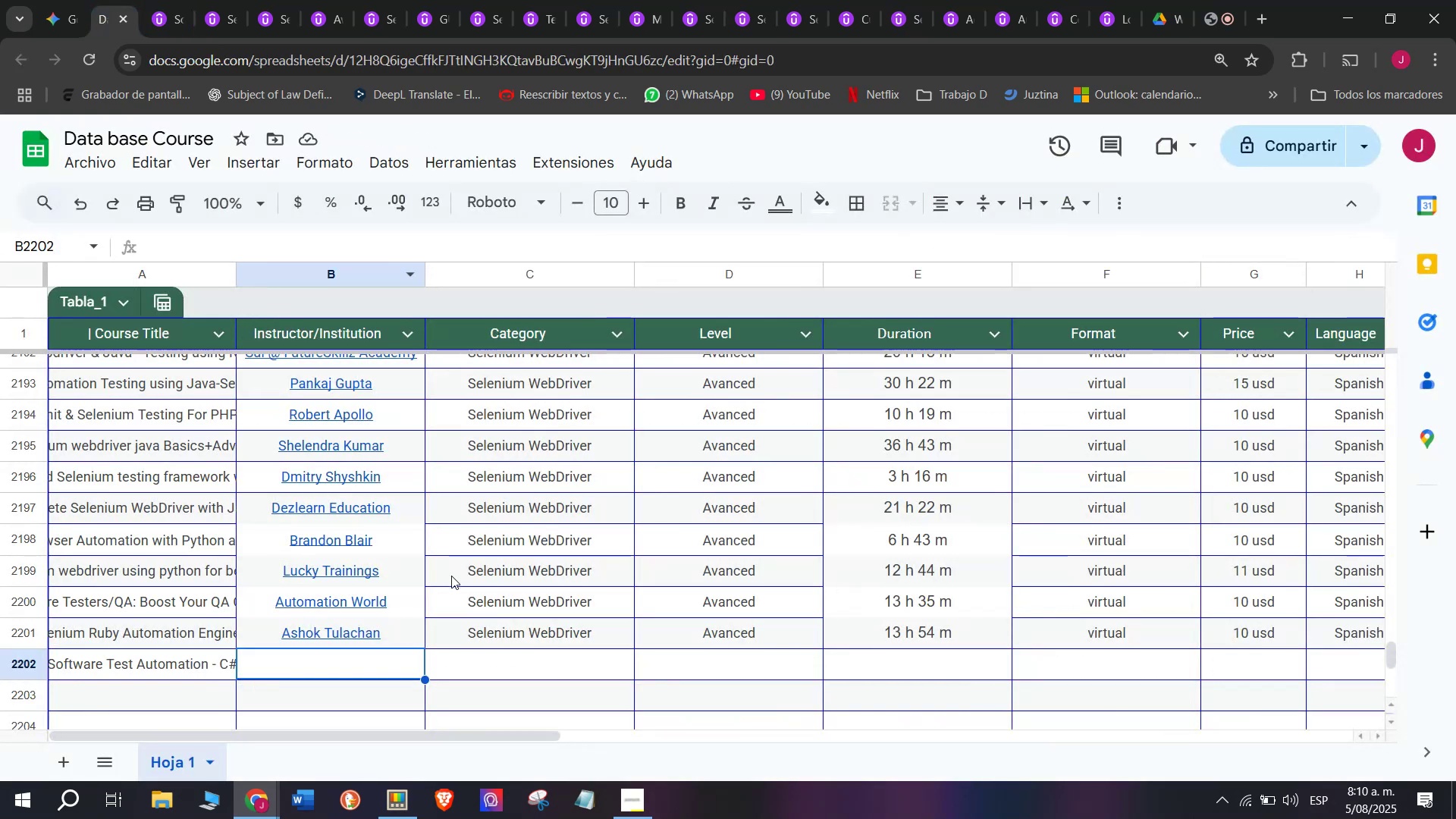 
key(Control+ControlLeft)
 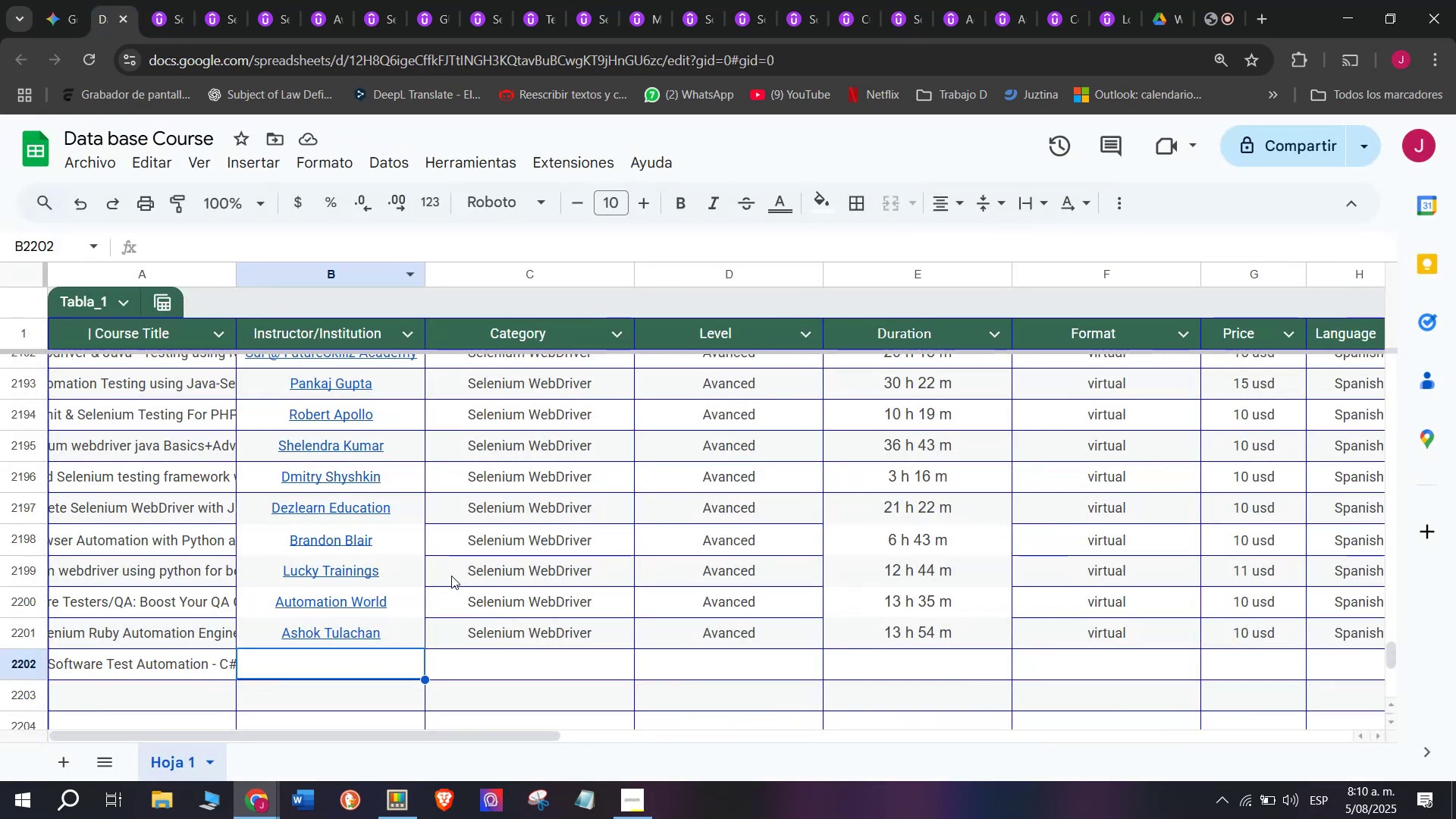 
key(Control+V)
 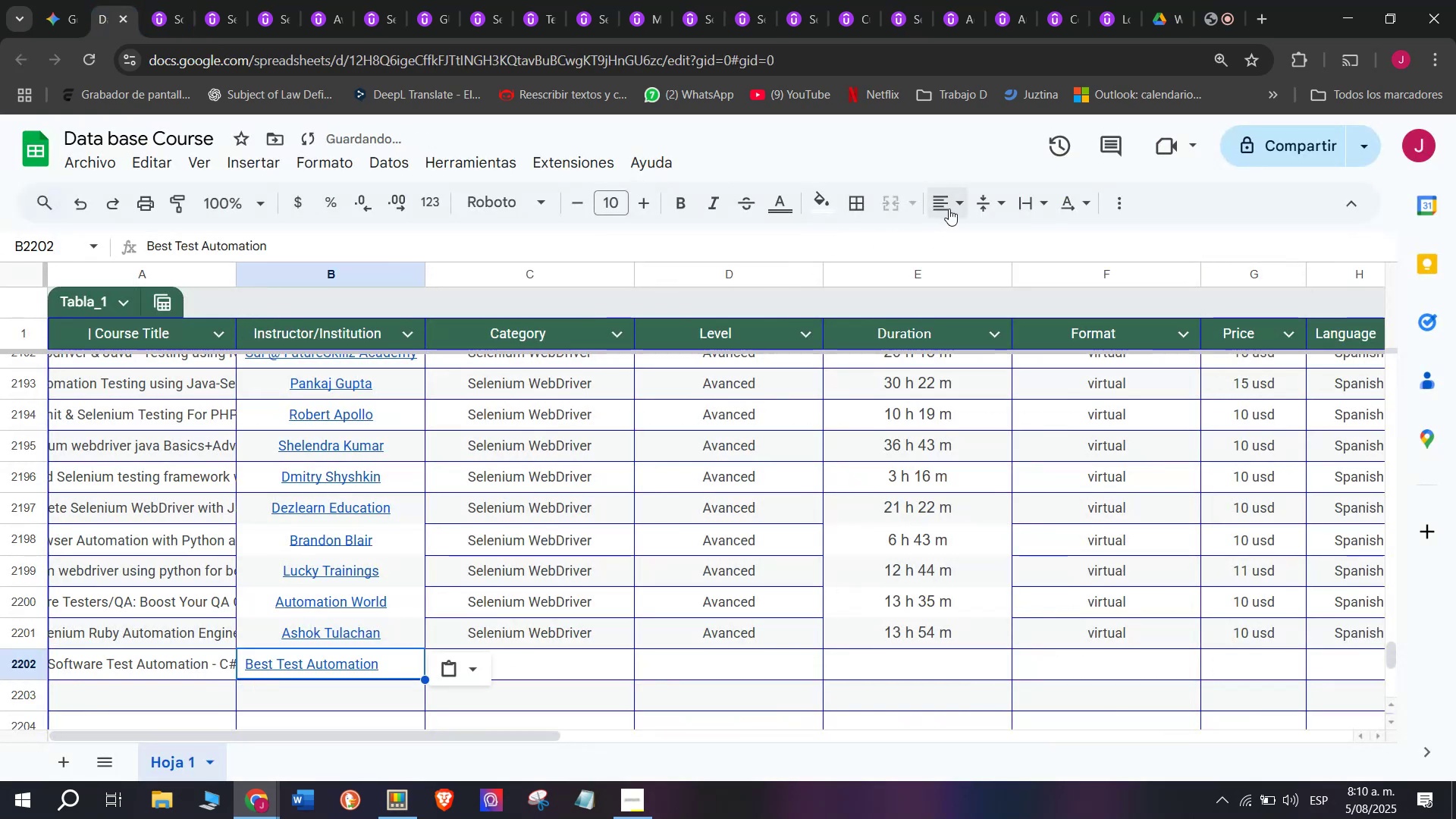 
double_click([983, 234])
 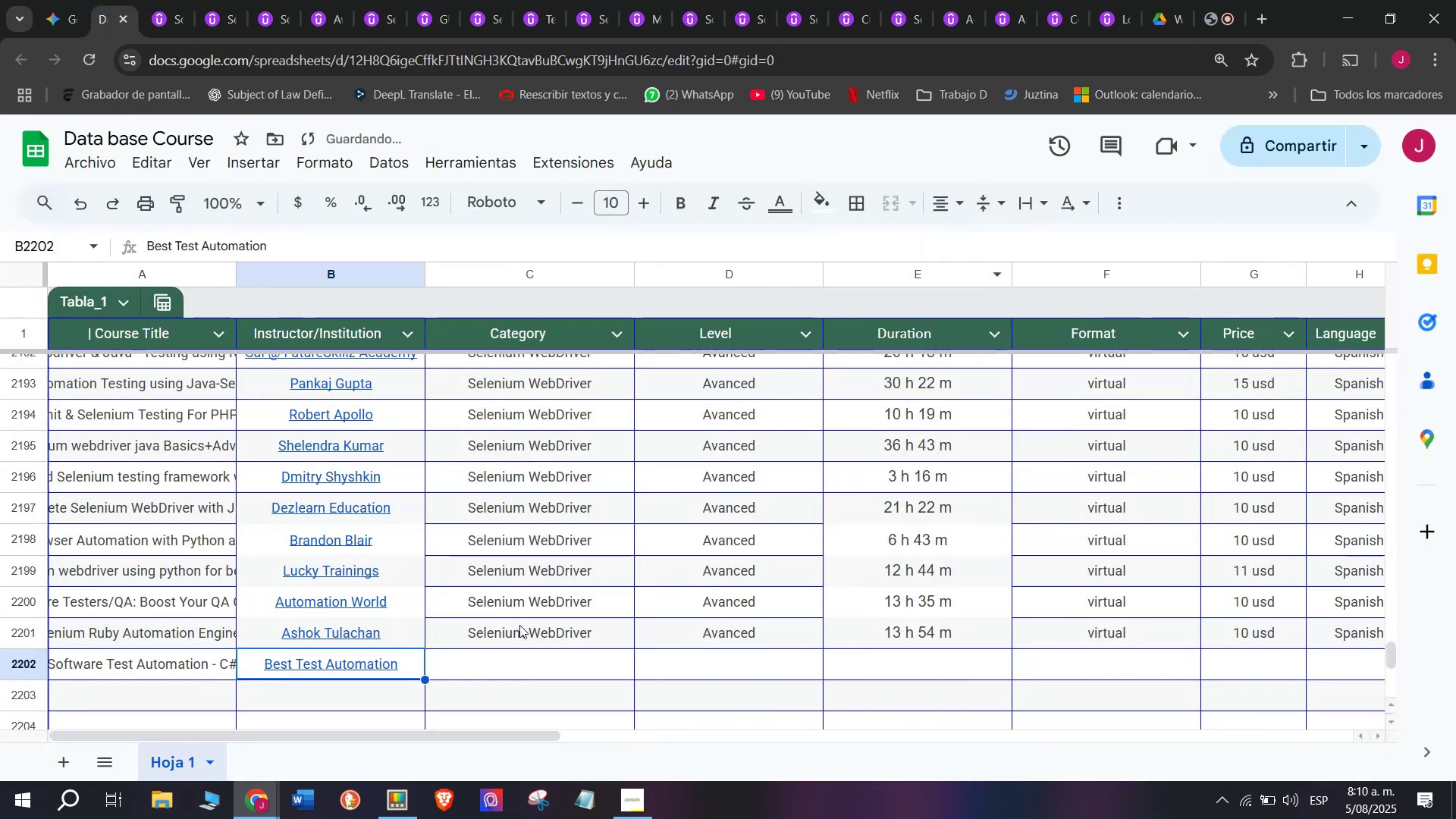 
left_click([521, 629])
 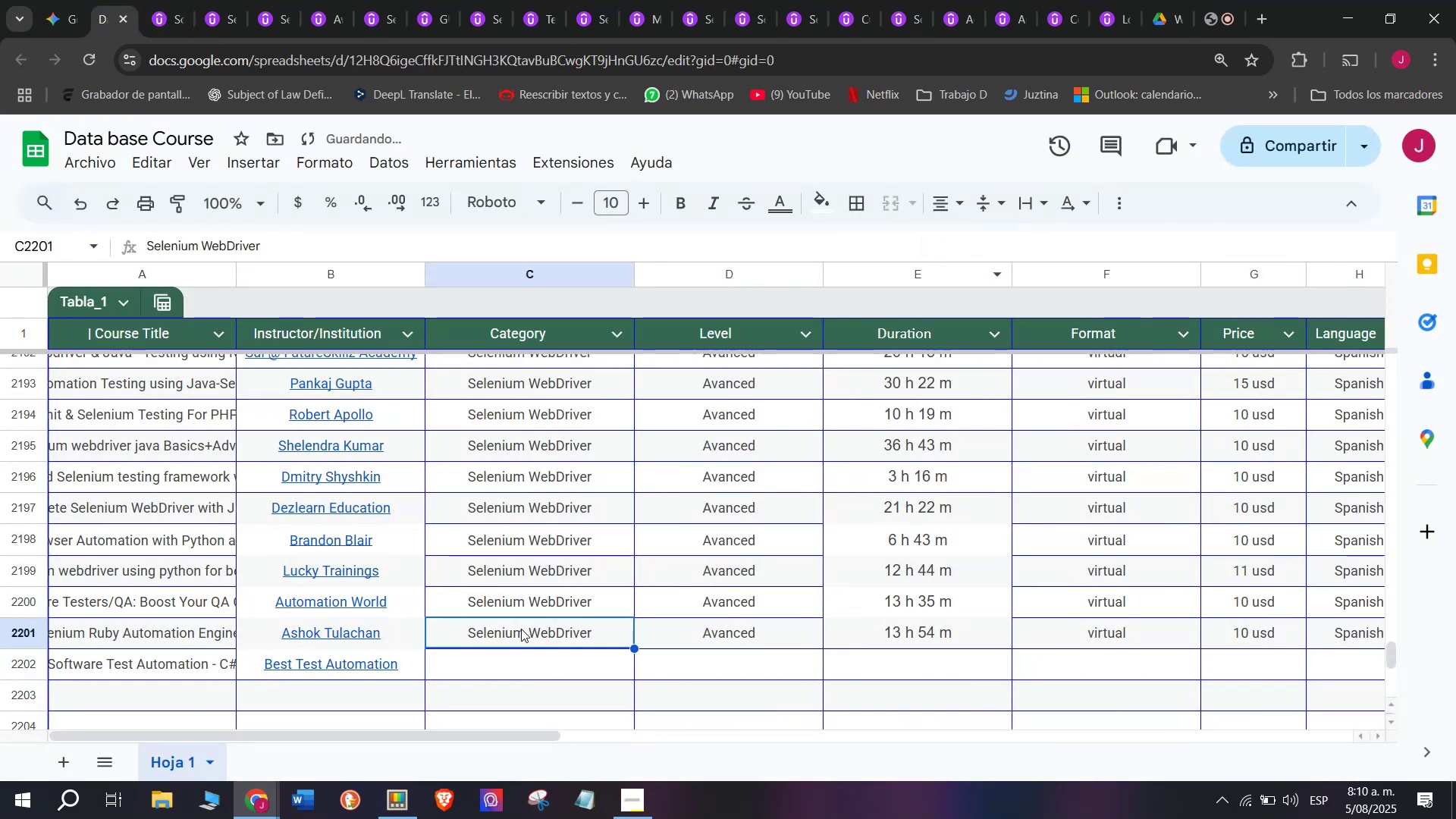 
key(Break)
 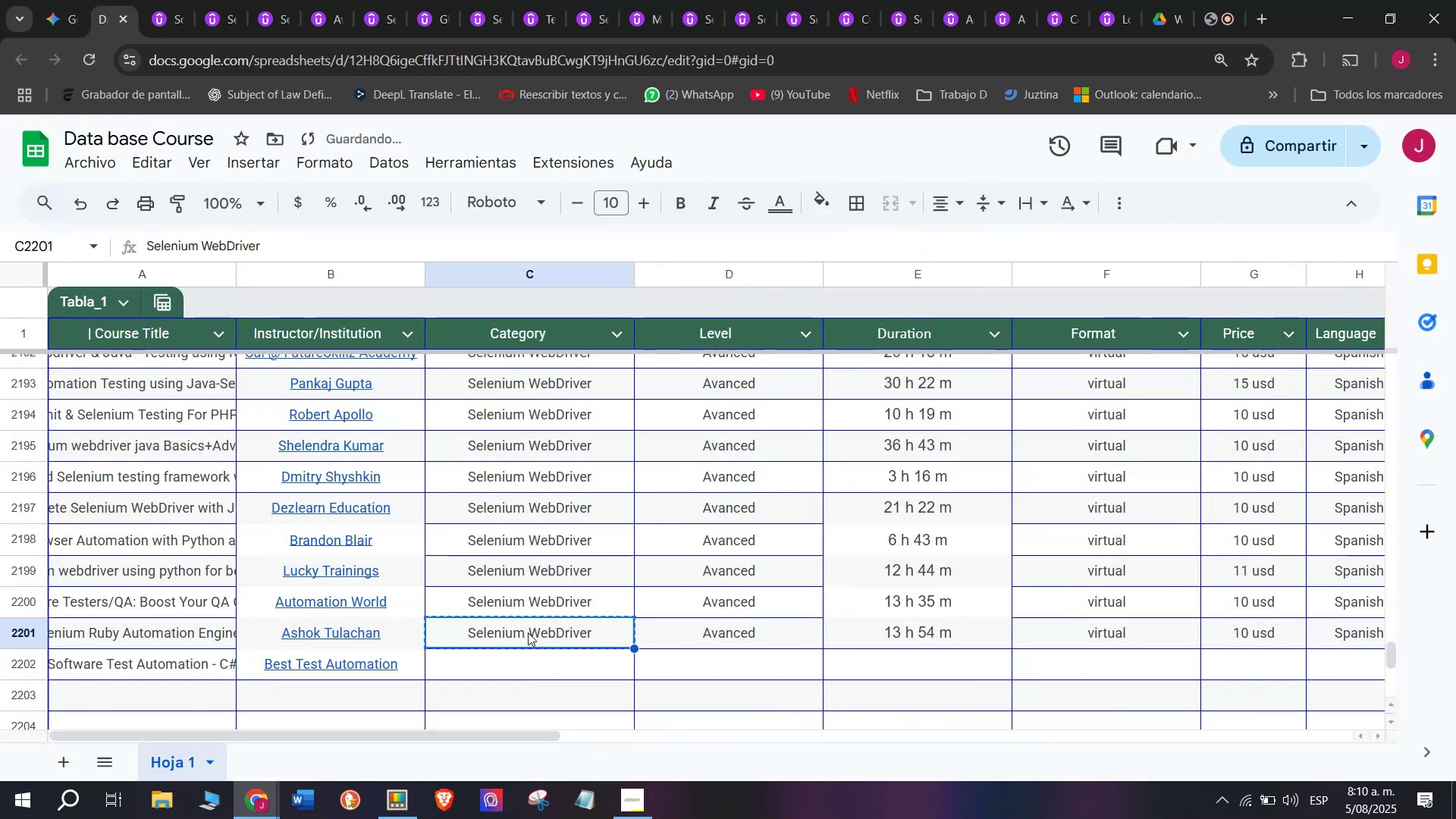 
key(Control+ControlLeft)
 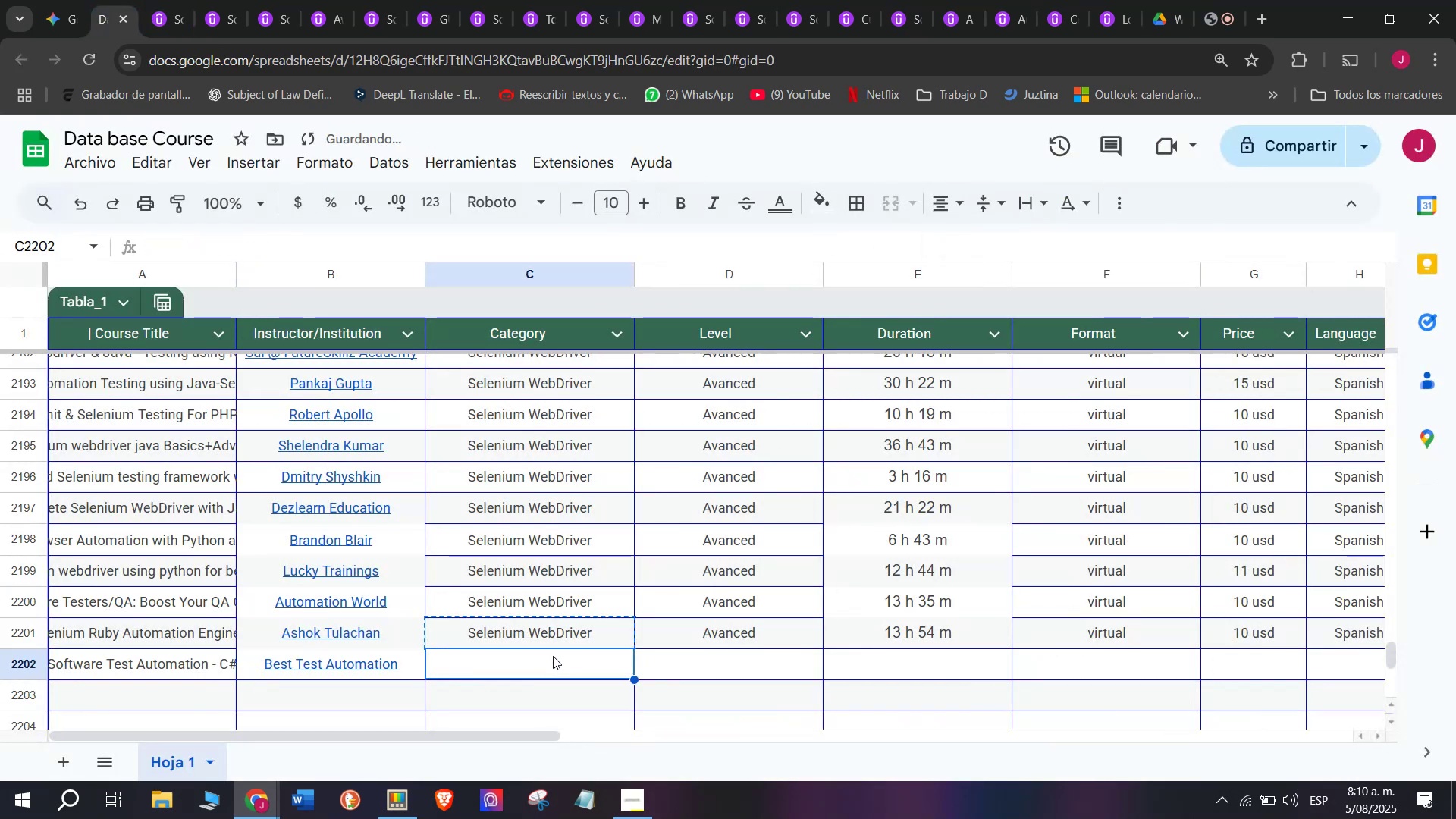 
key(Control+C)
 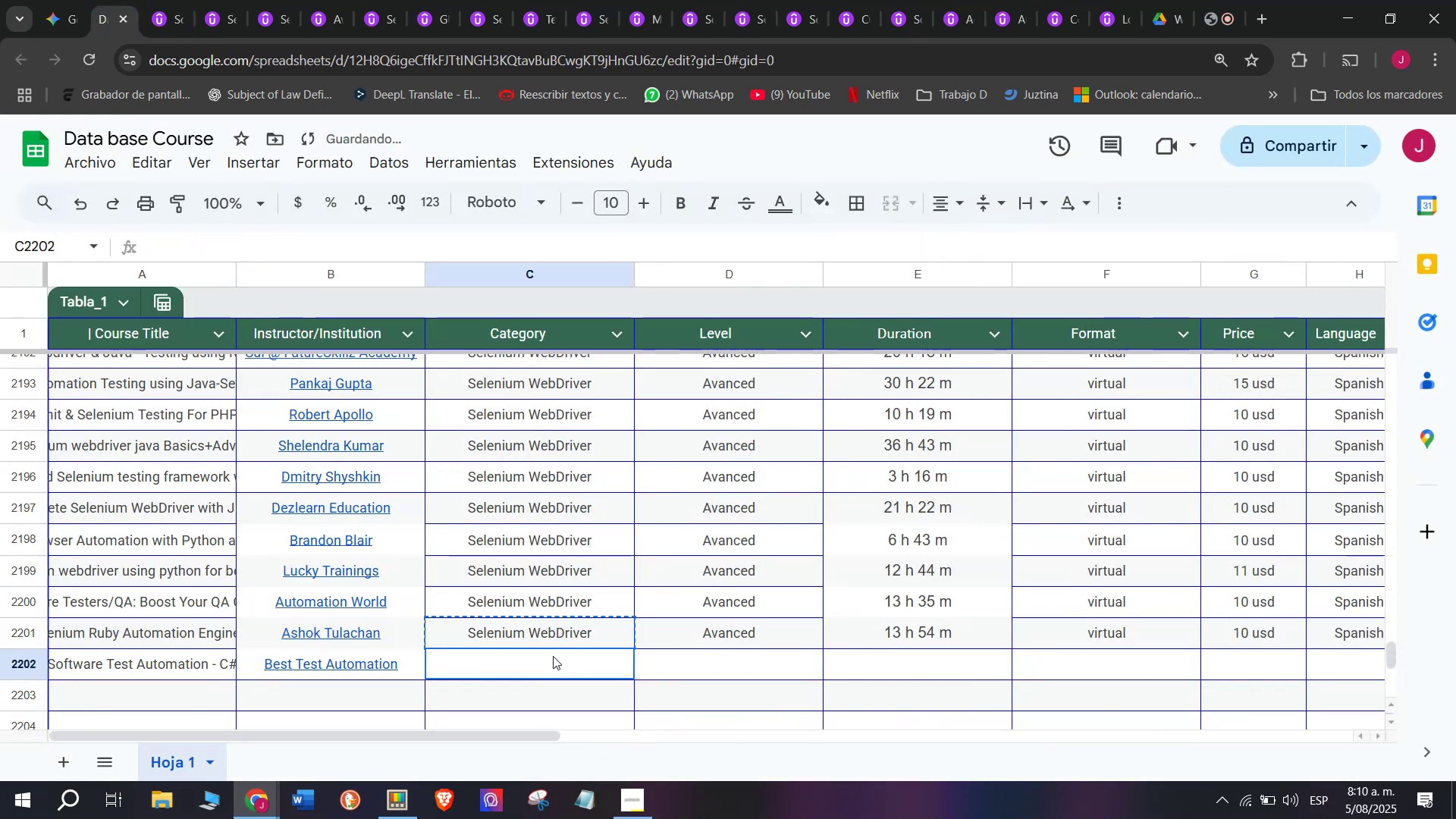 
key(Control+ControlLeft)
 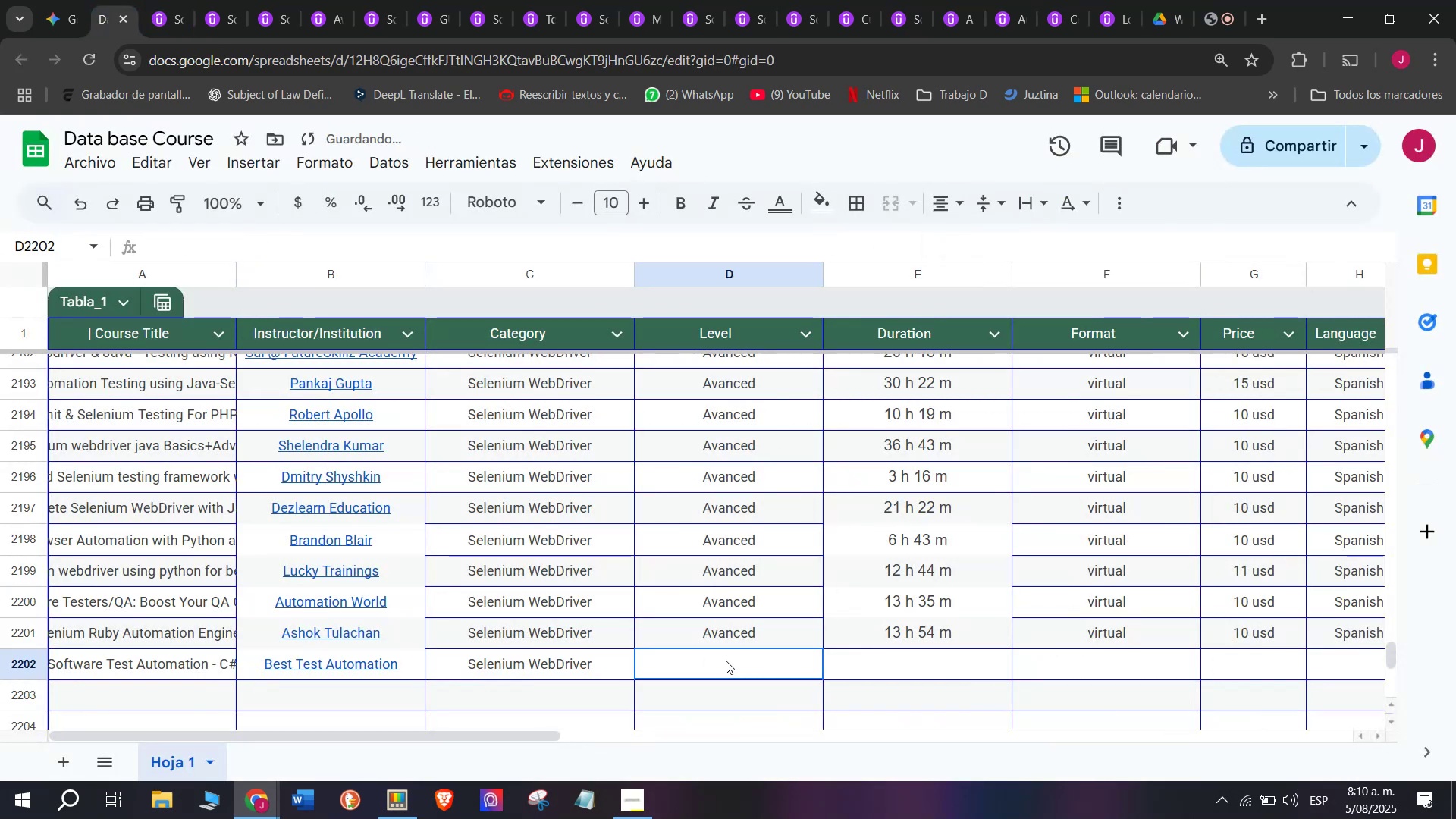 
key(Z)
 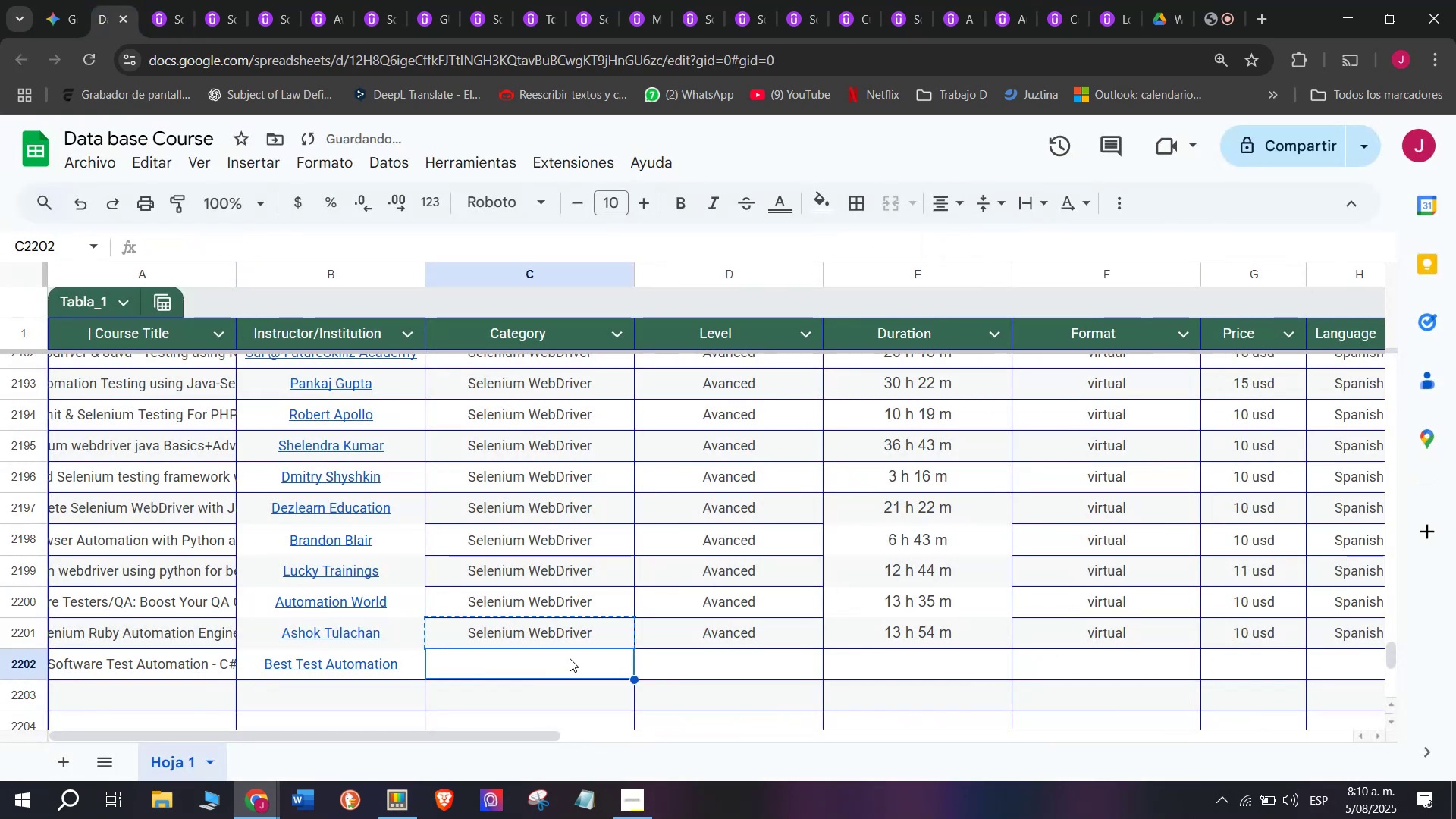 
key(Control+V)
 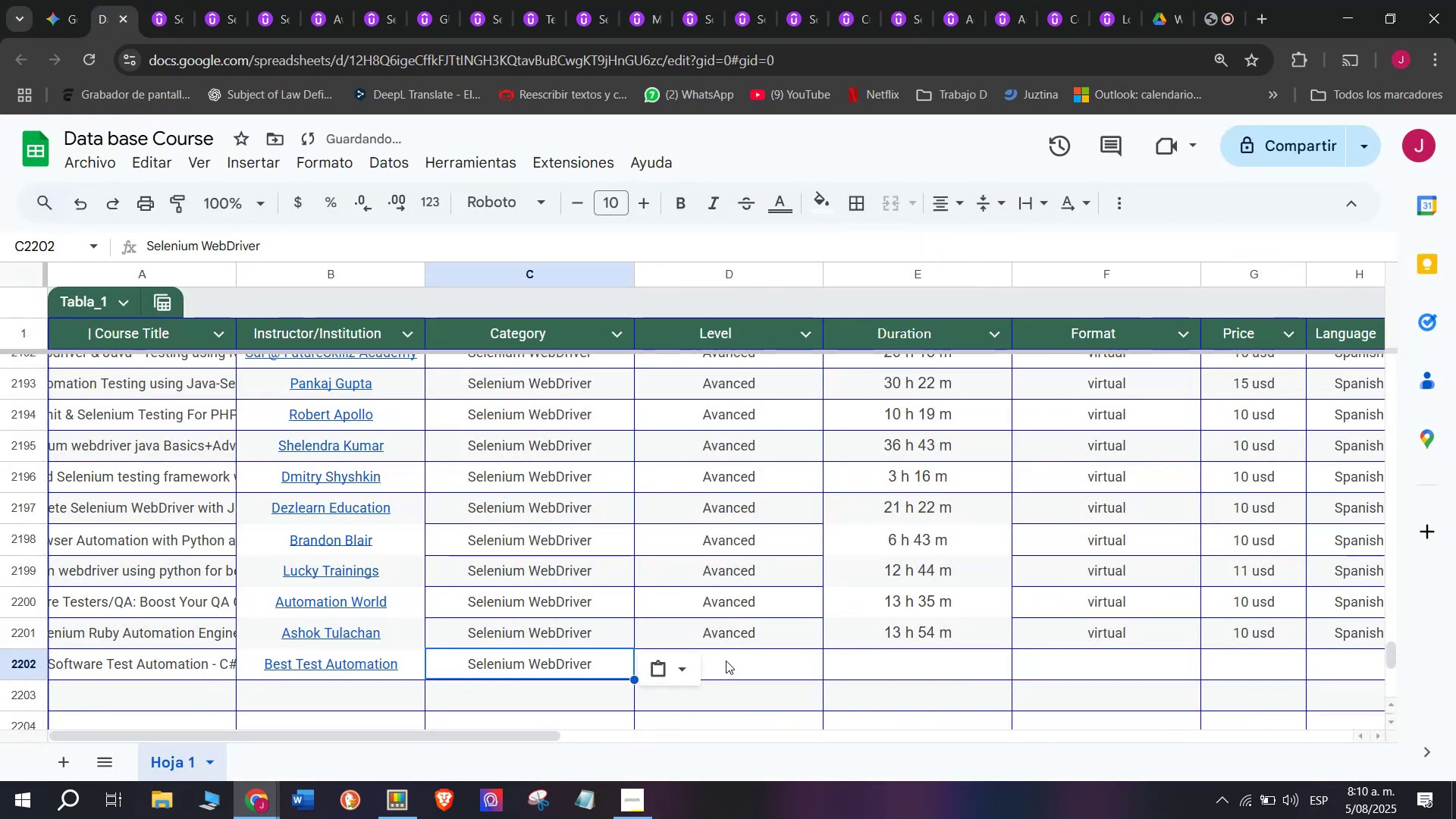 
left_click([726, 661])
 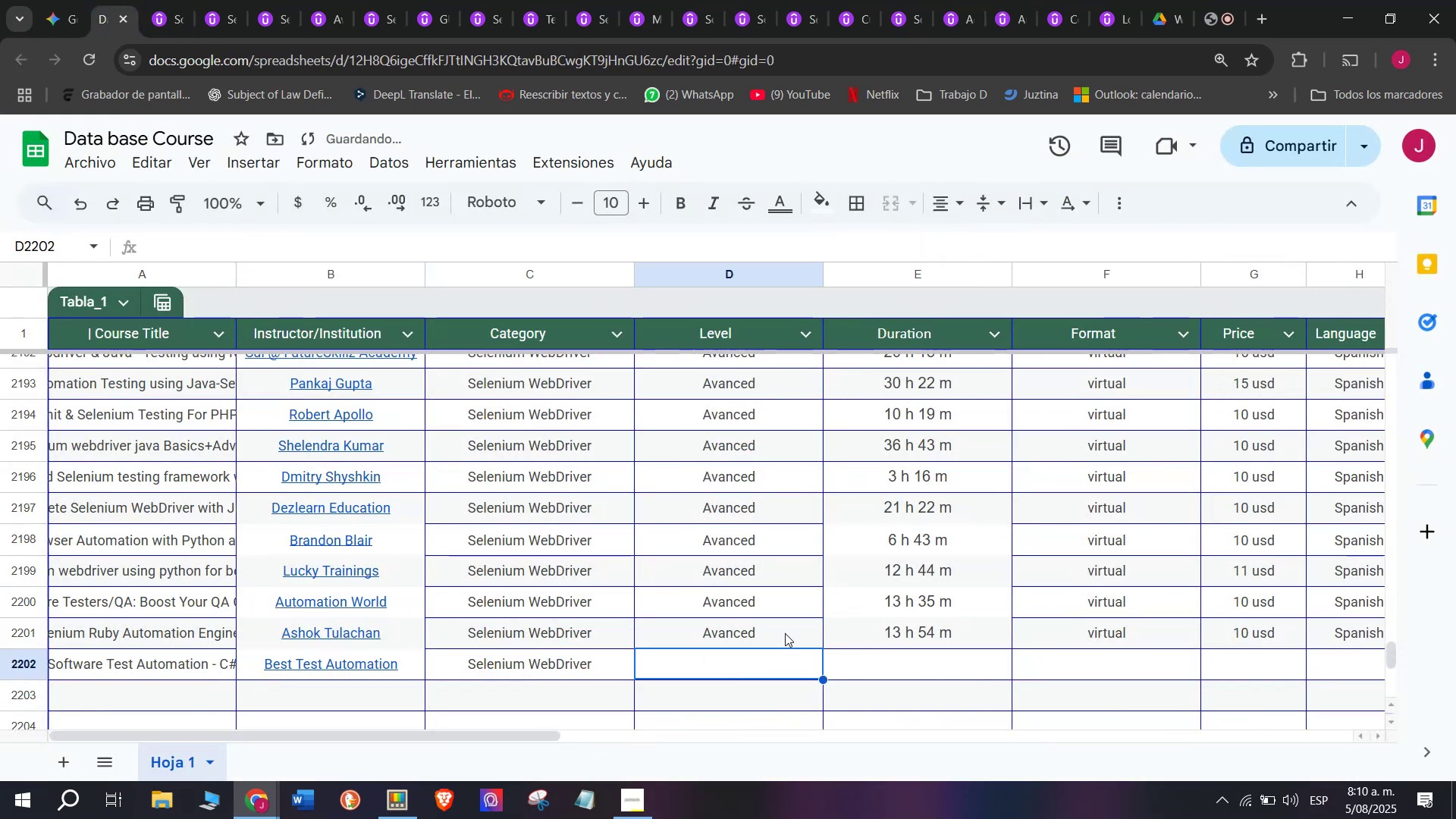 
double_click([785, 633])
 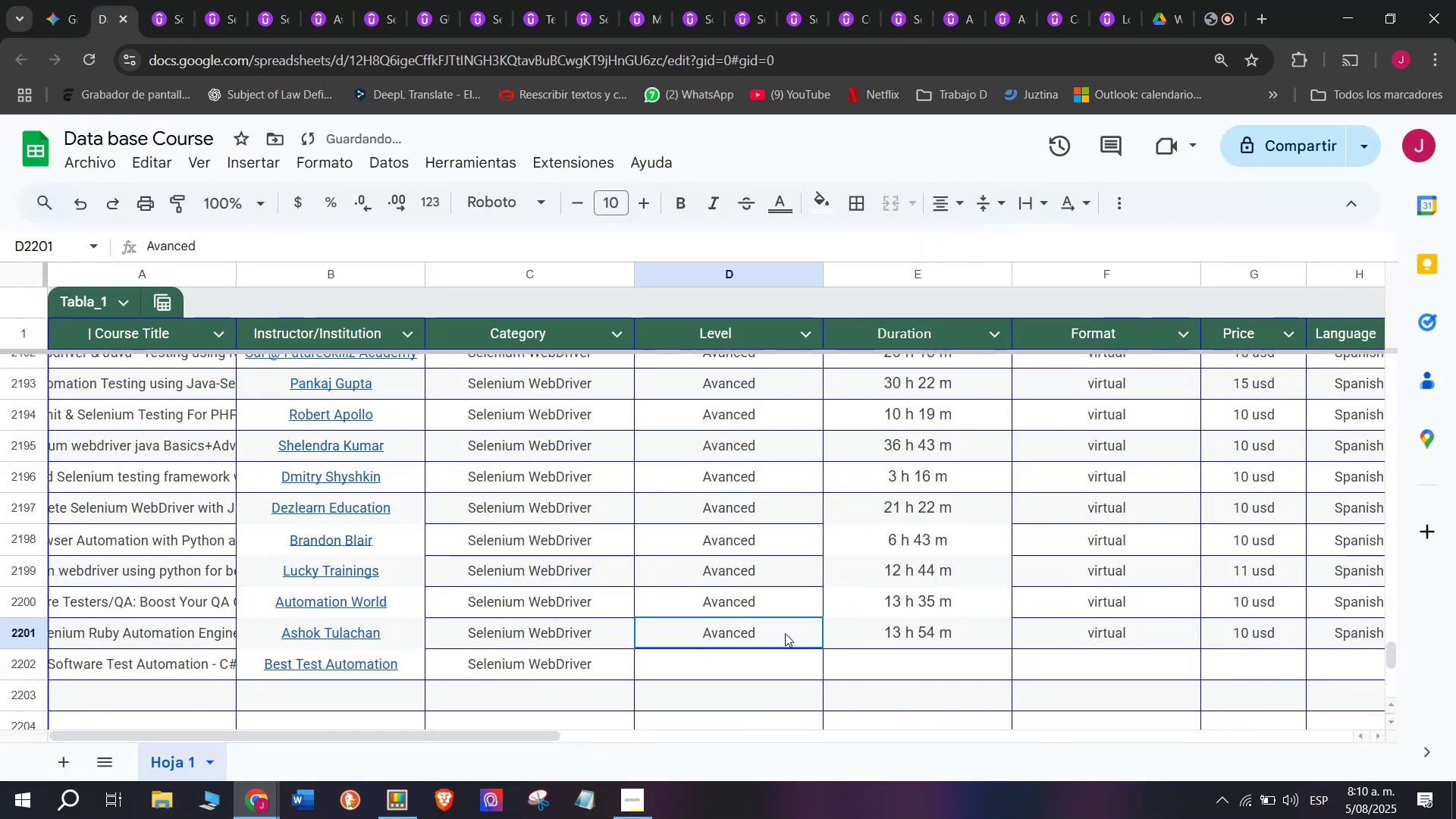 
key(Break)
 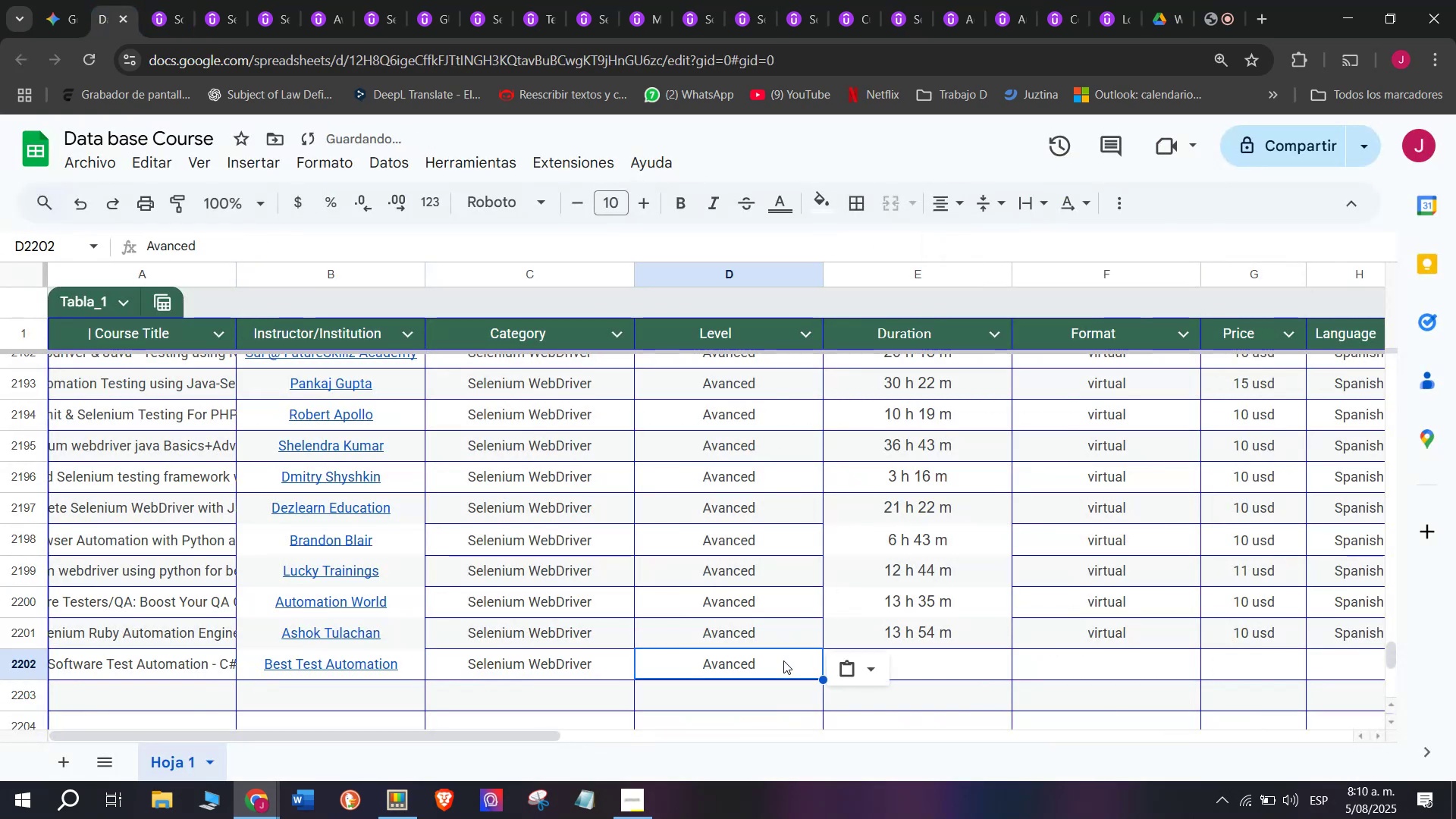 
key(Control+ControlLeft)
 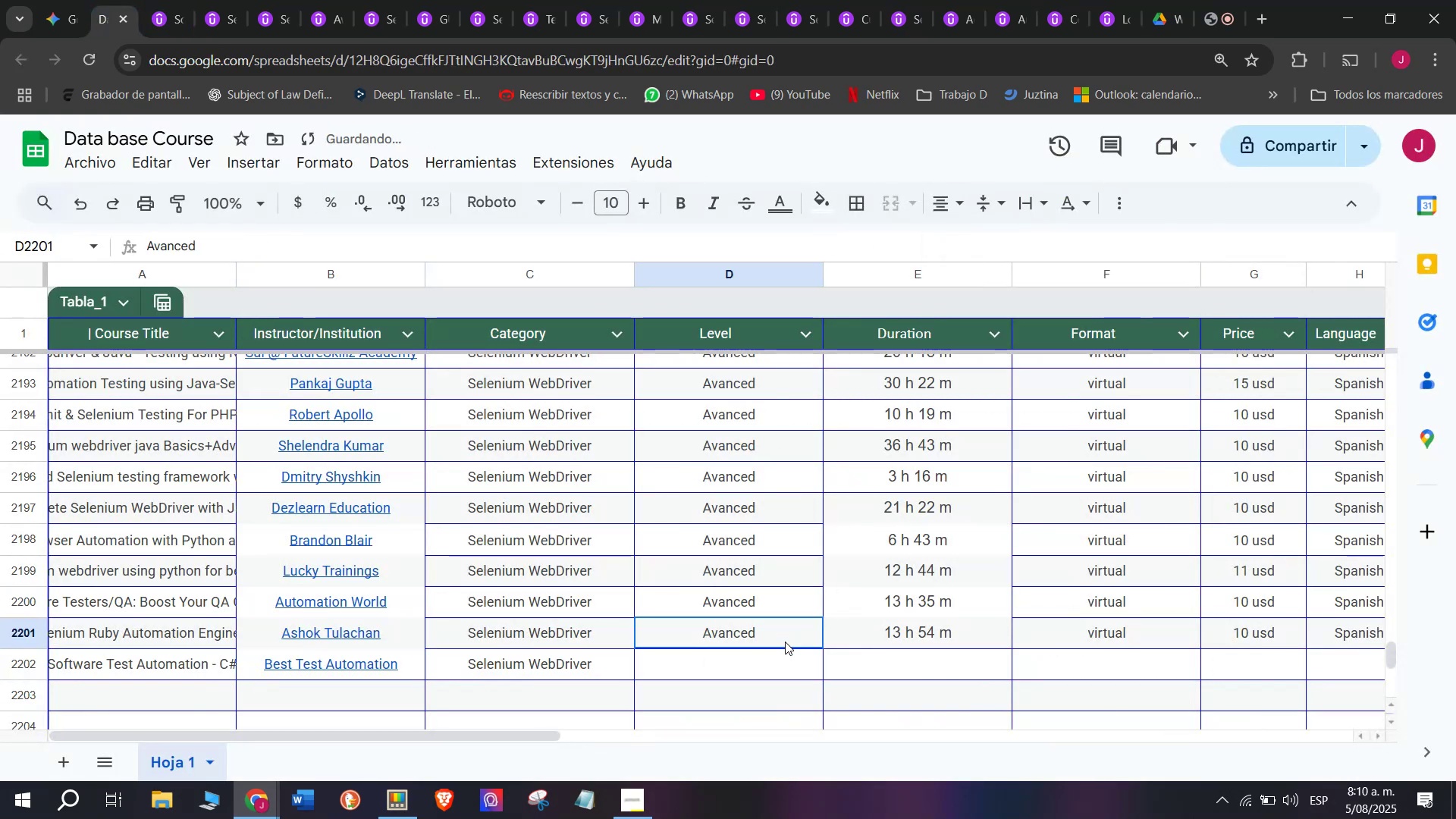 
key(Control+C)
 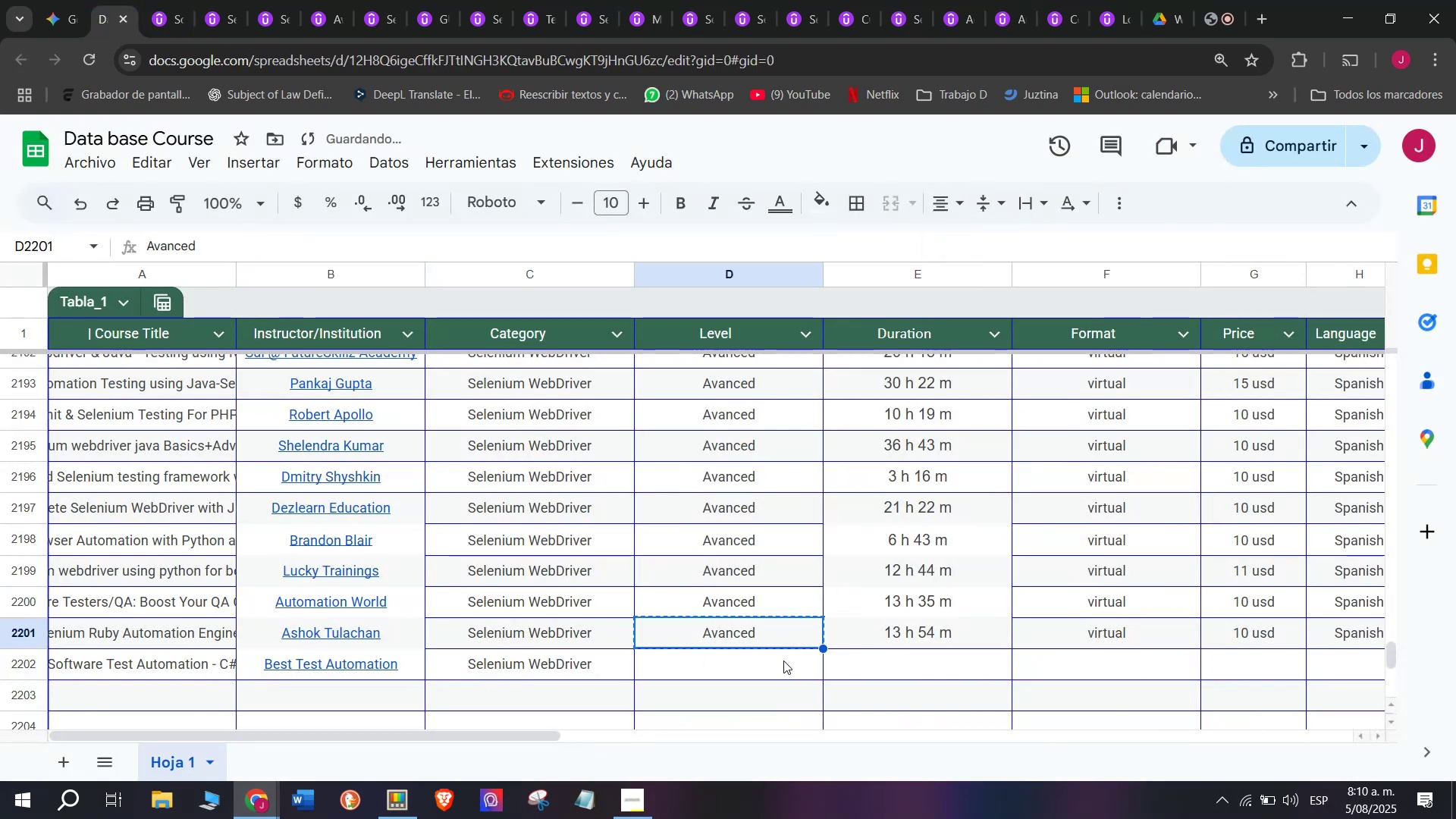 
key(Z)
 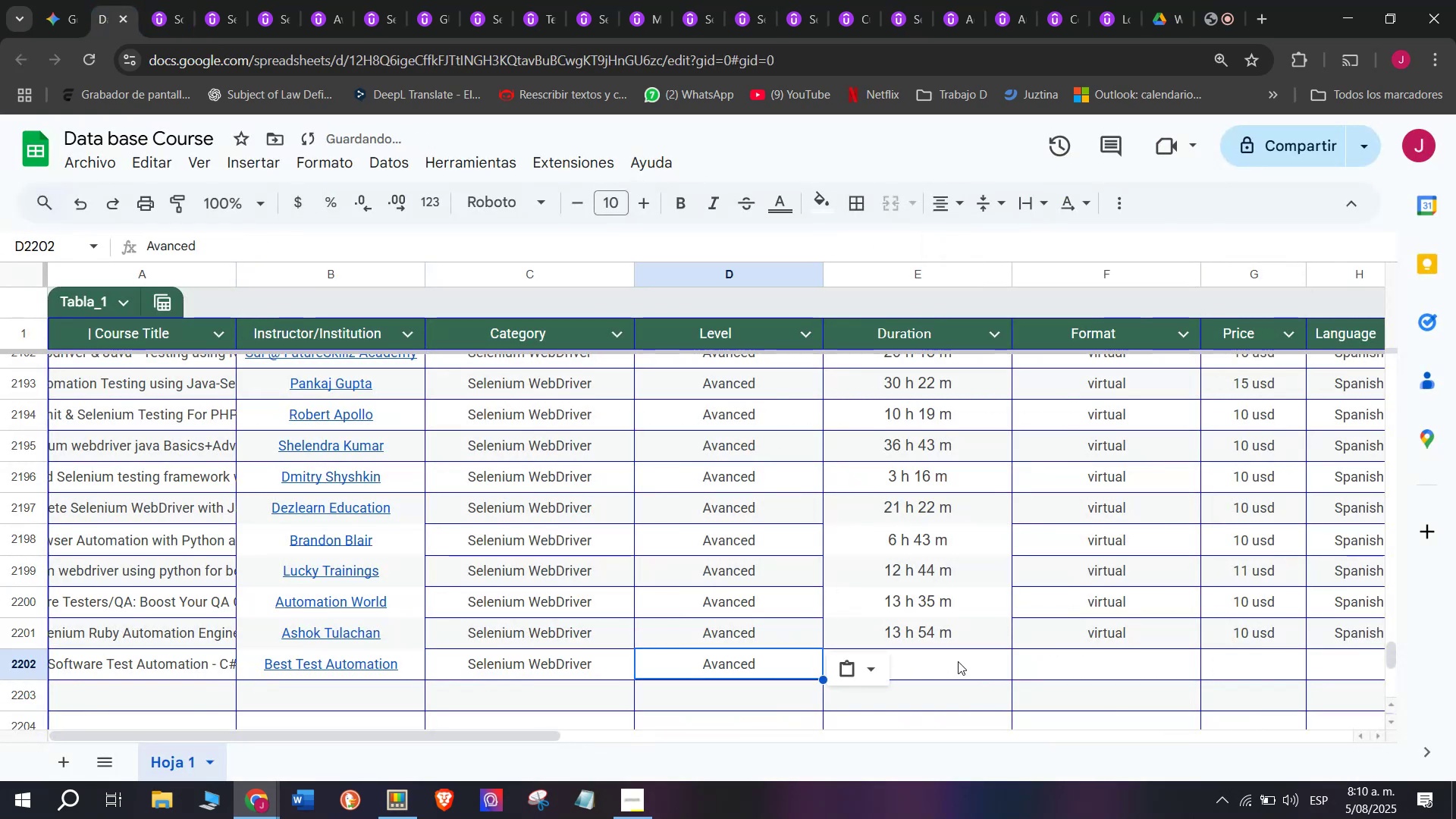 
key(Control+ControlLeft)
 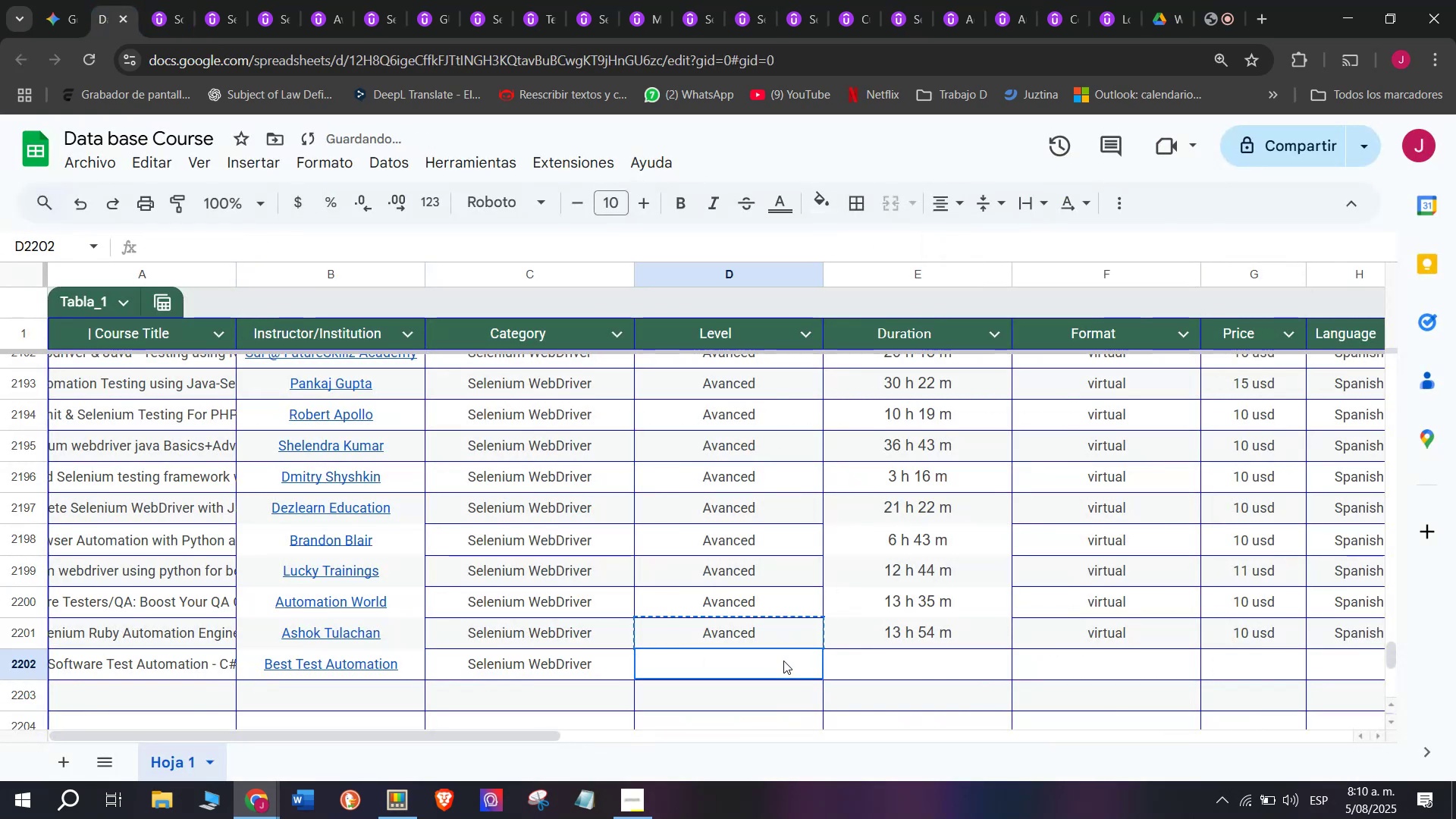 
key(Control+V)
 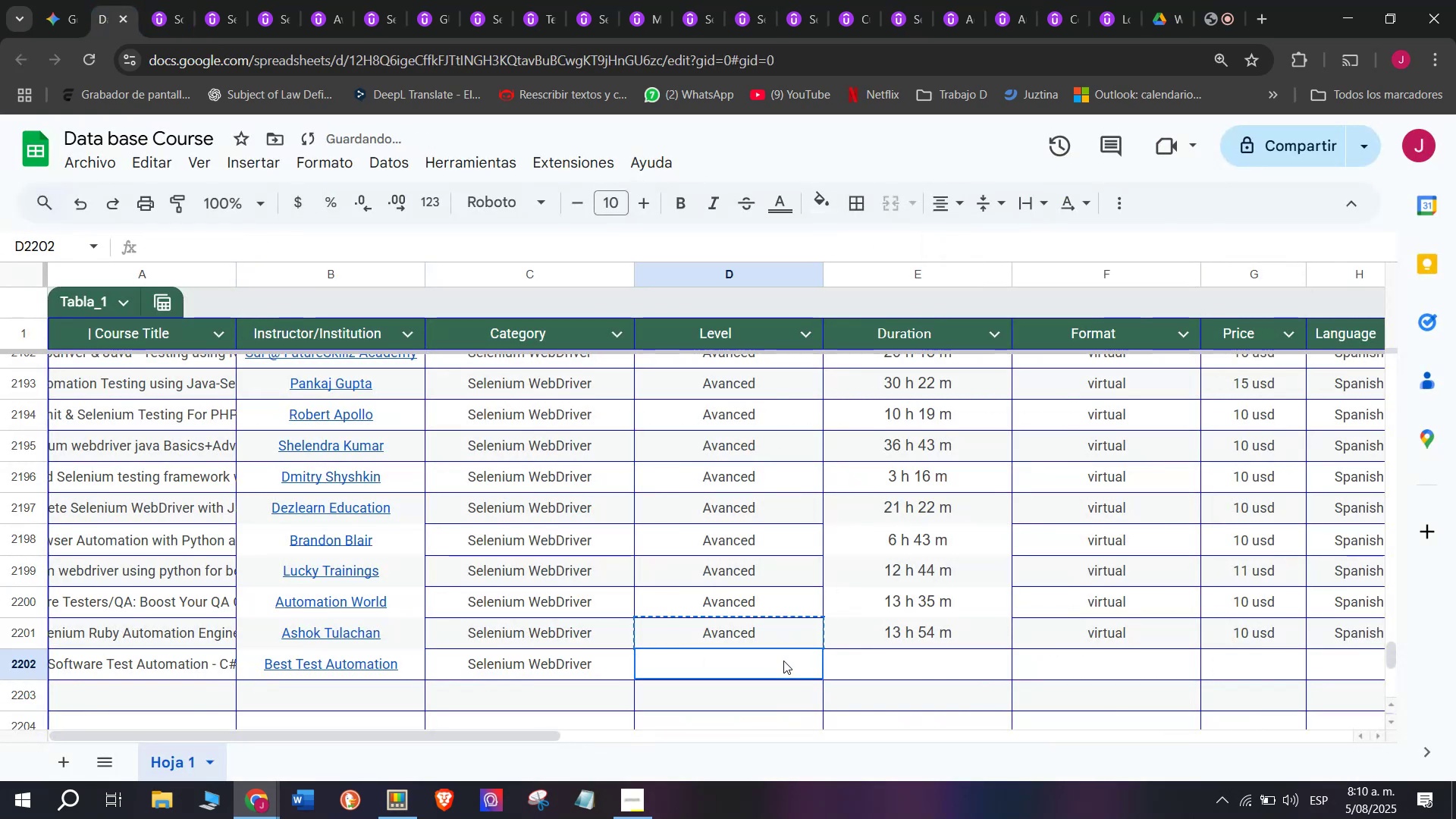 
triple_click([783, 661])
 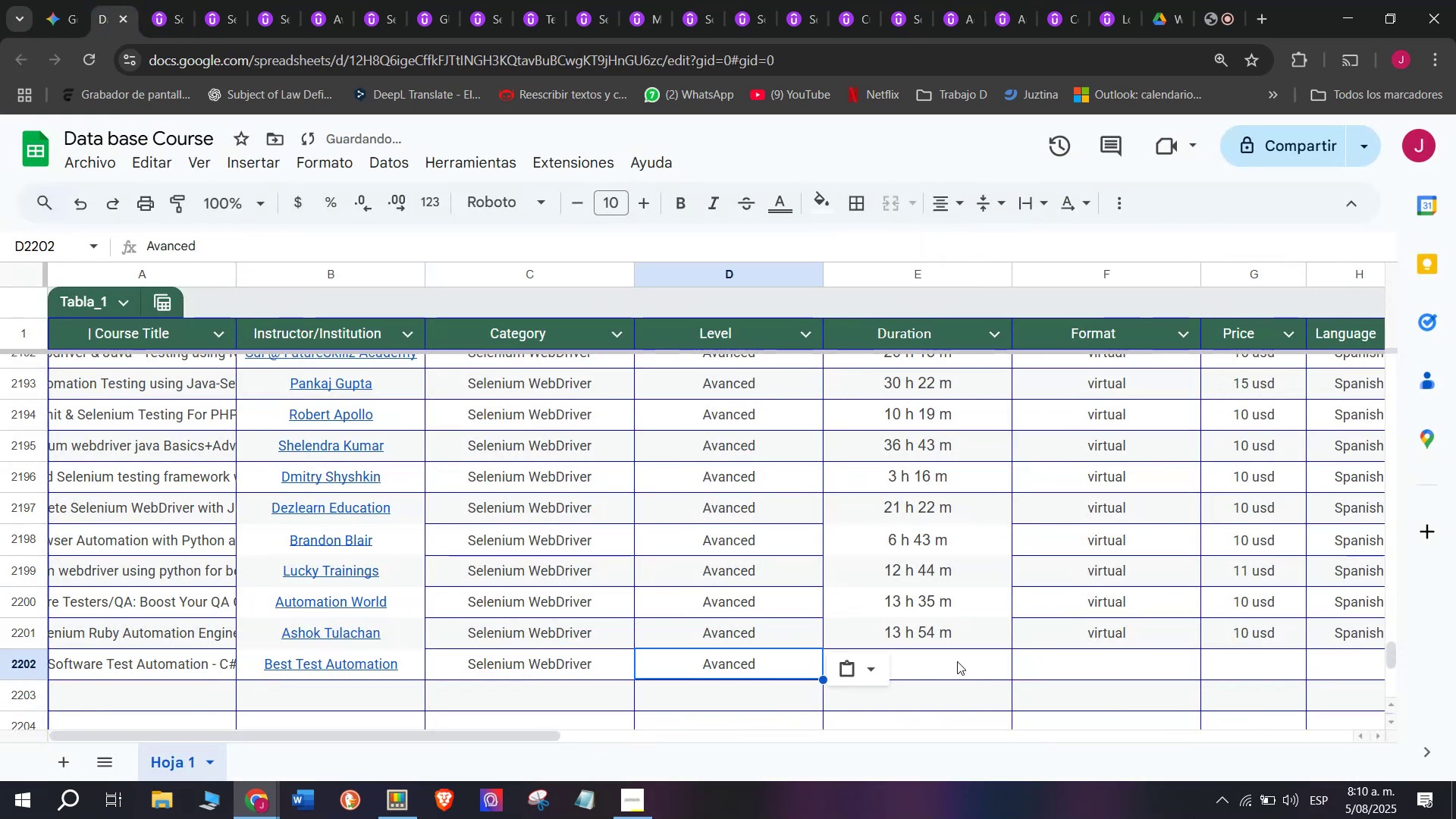 
left_click([958, 662])
 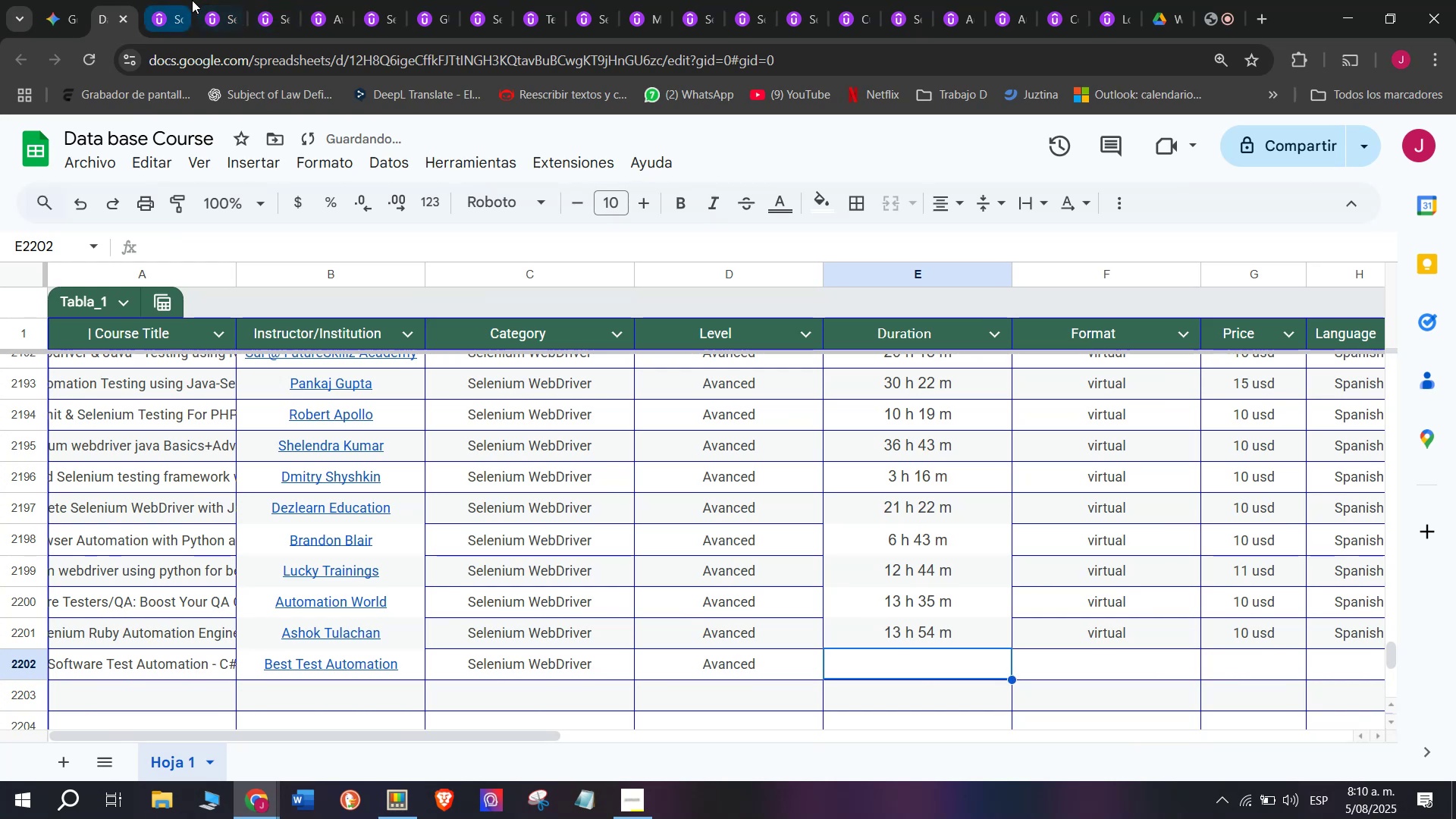 
left_click([192, 0])
 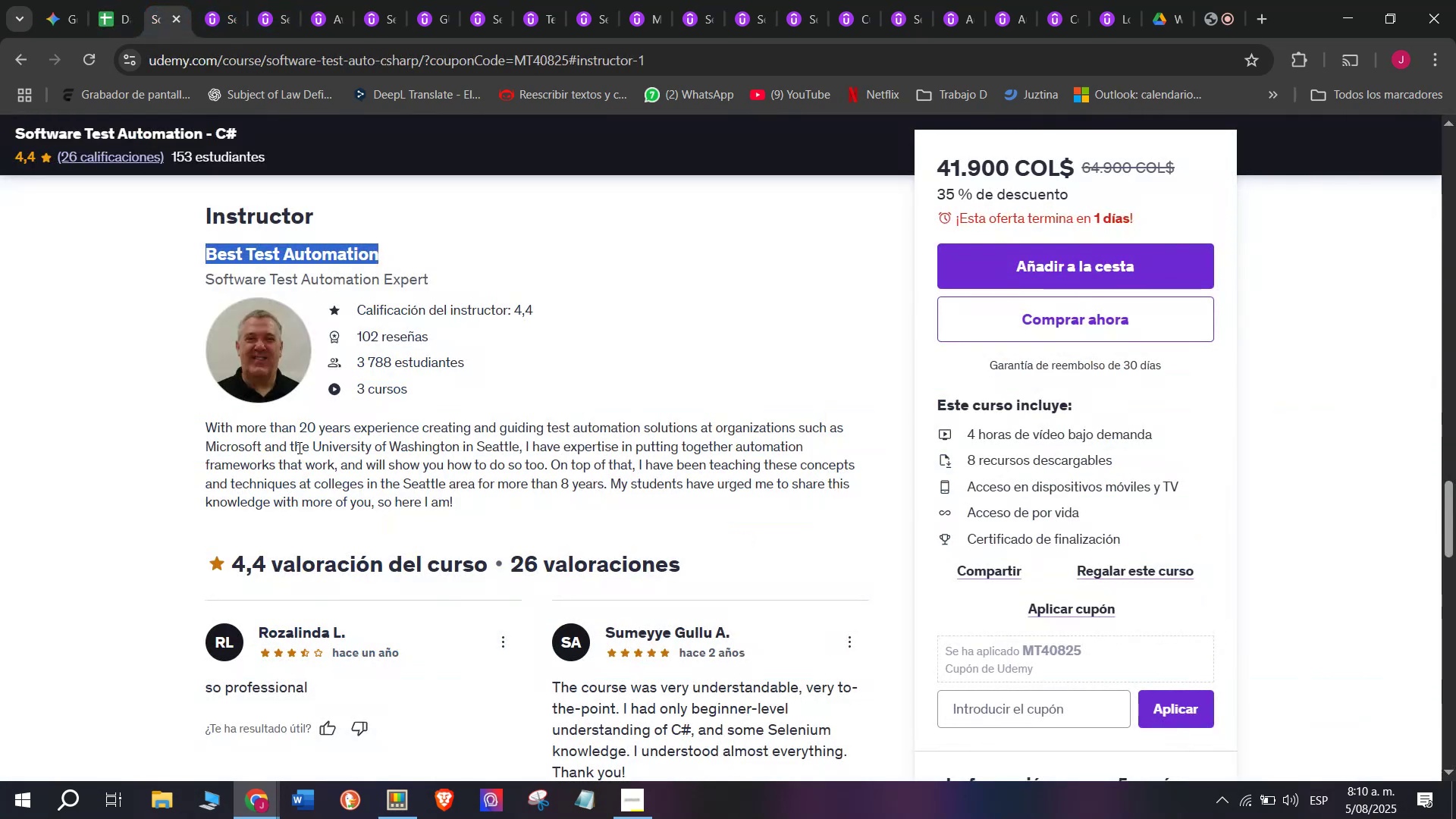 
scroll: coordinate [327, 538], scroll_direction: up, amount: 9.0
 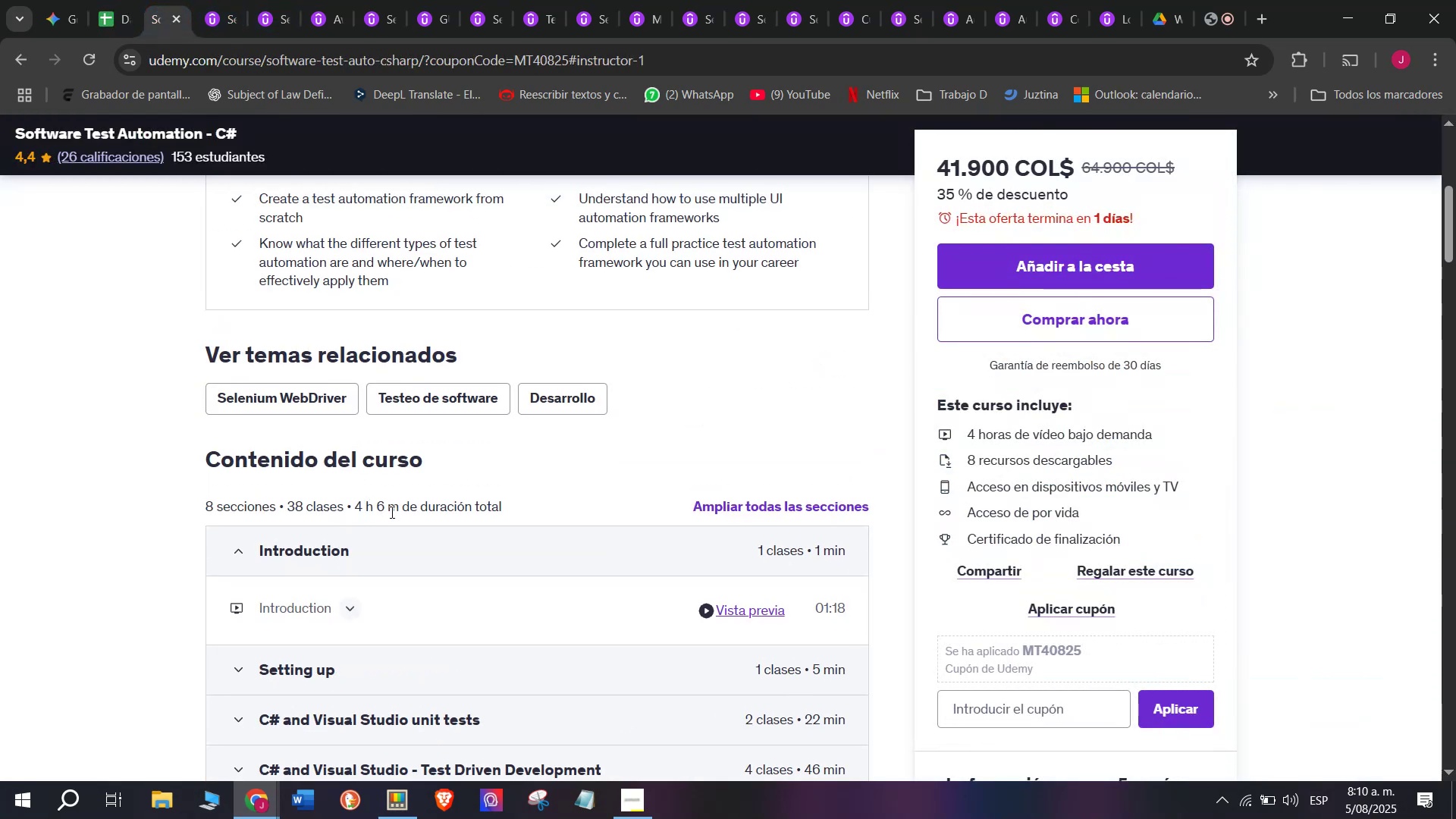 
left_click_drag(start_coordinate=[395, 514], to_coordinate=[358, 511])
 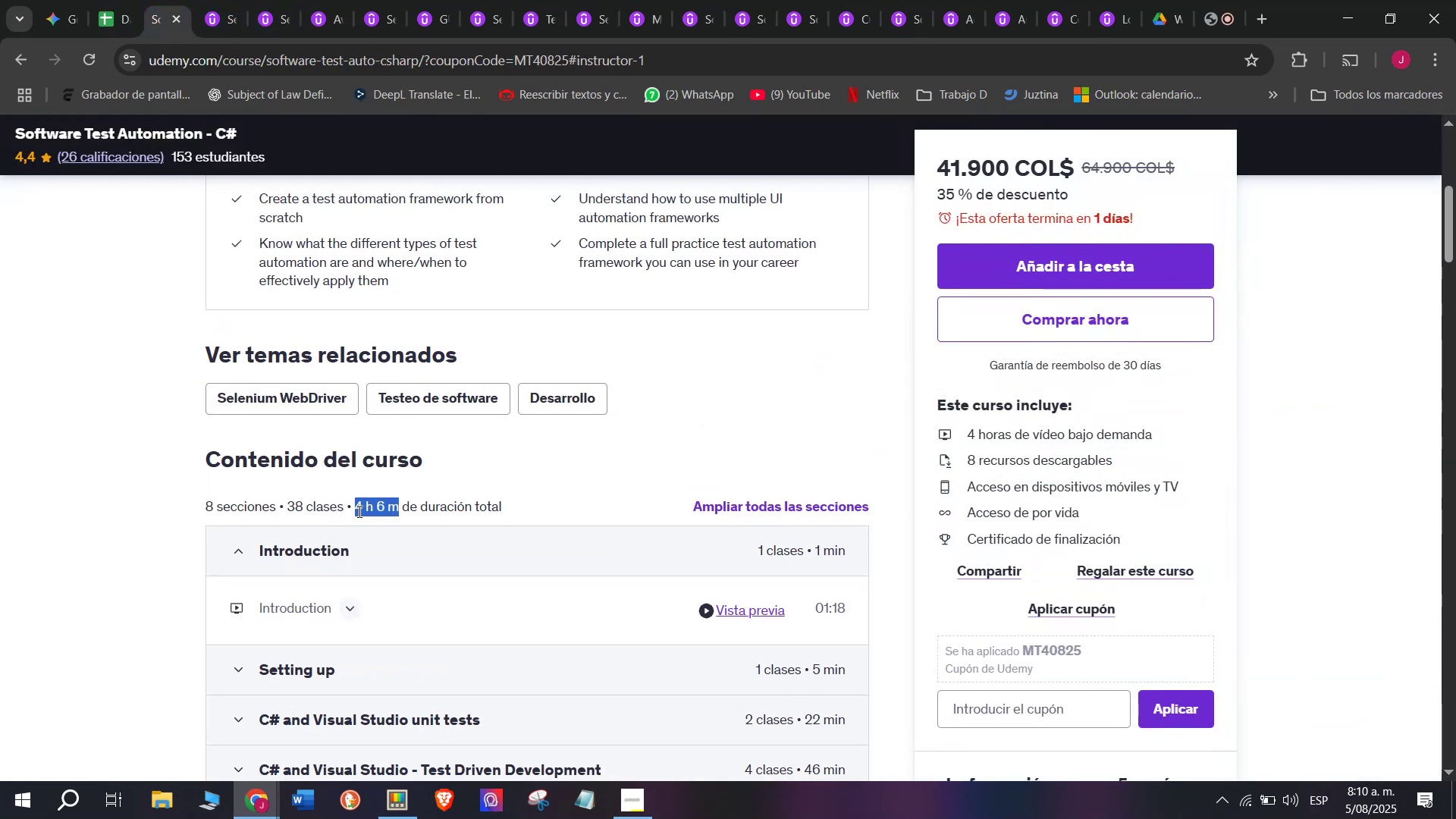 
key(Control+ControlLeft)
 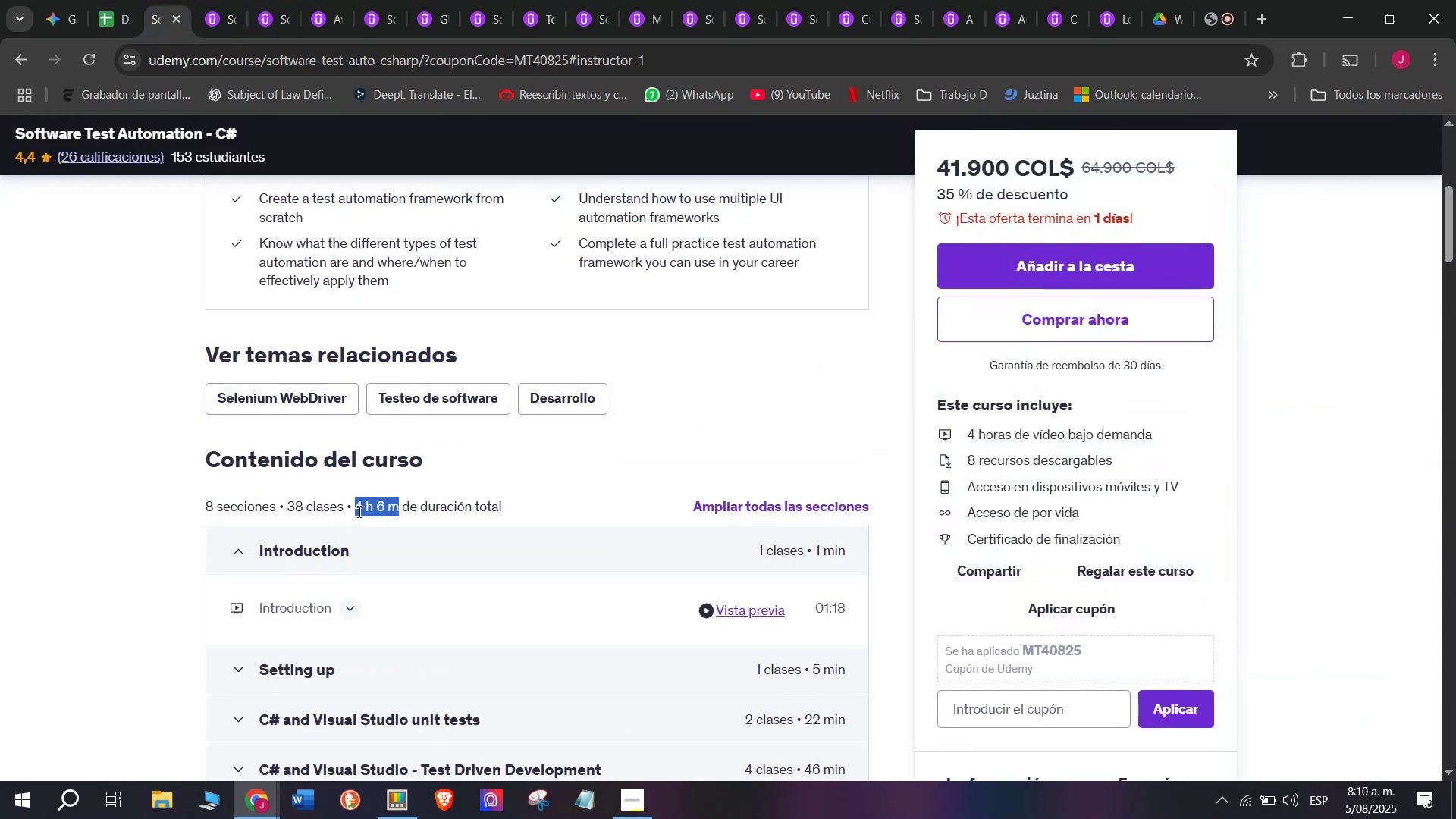 
key(Break)
 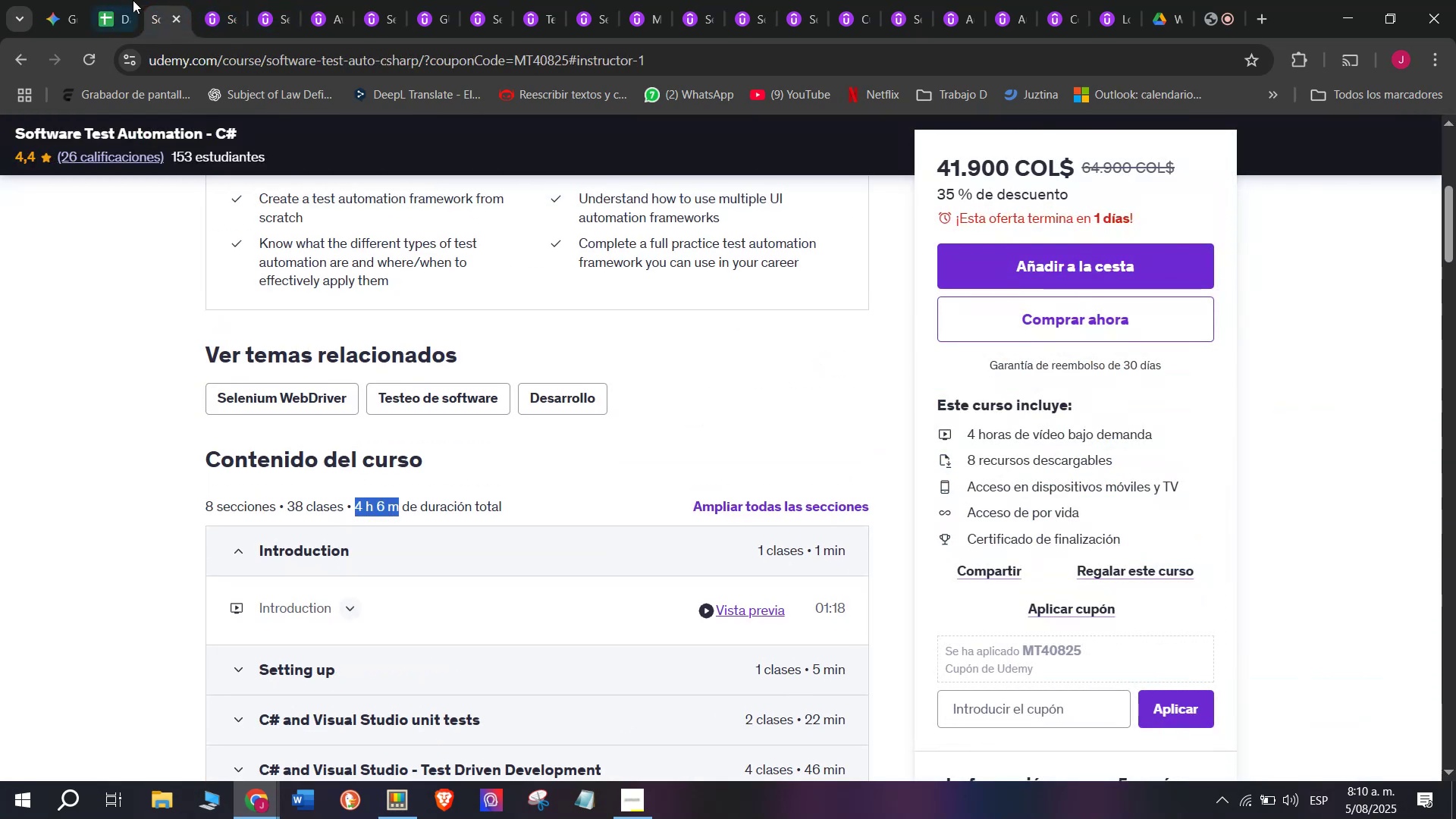 
key(Control+C)
 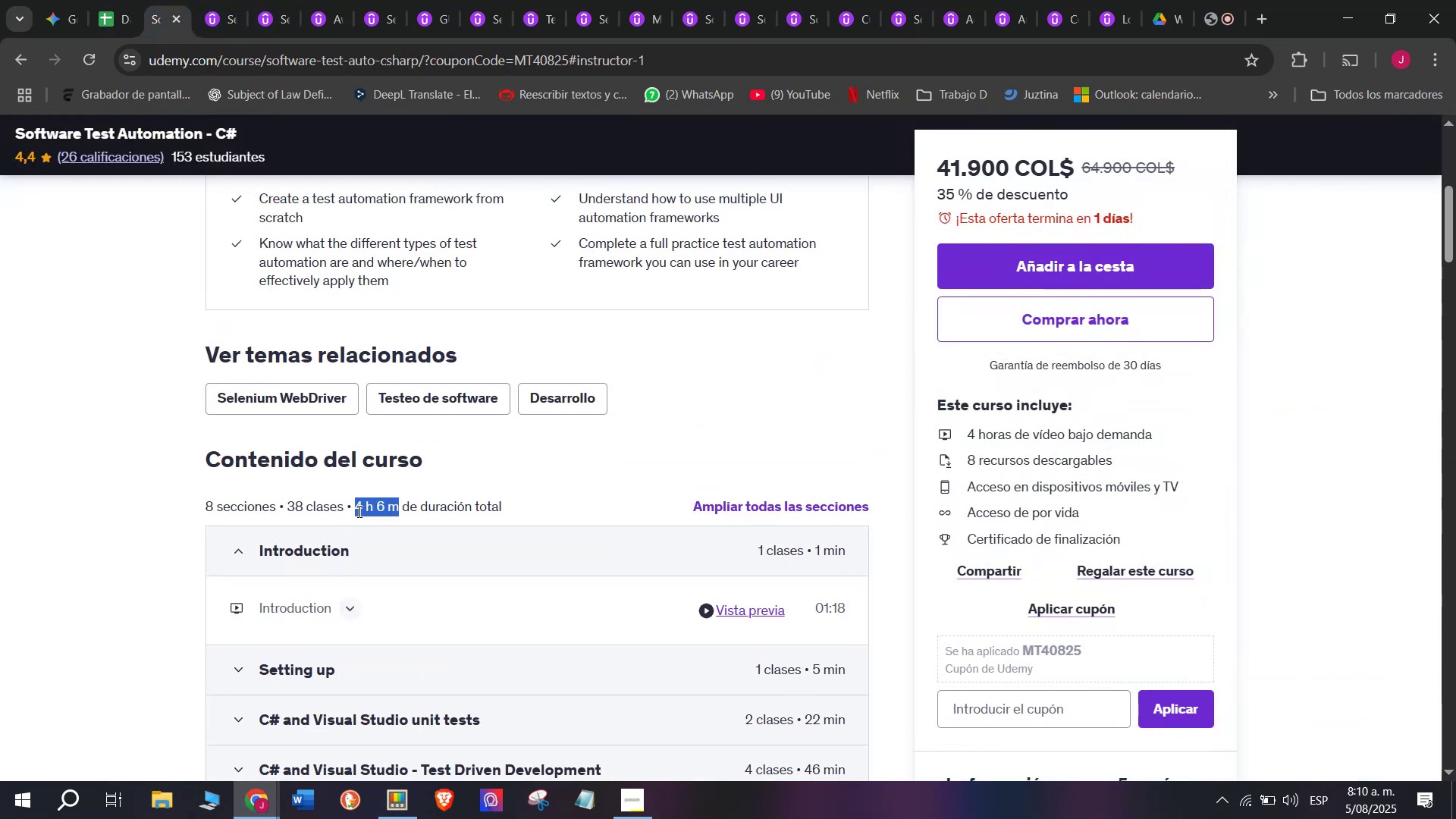 
key(Control+ControlLeft)
 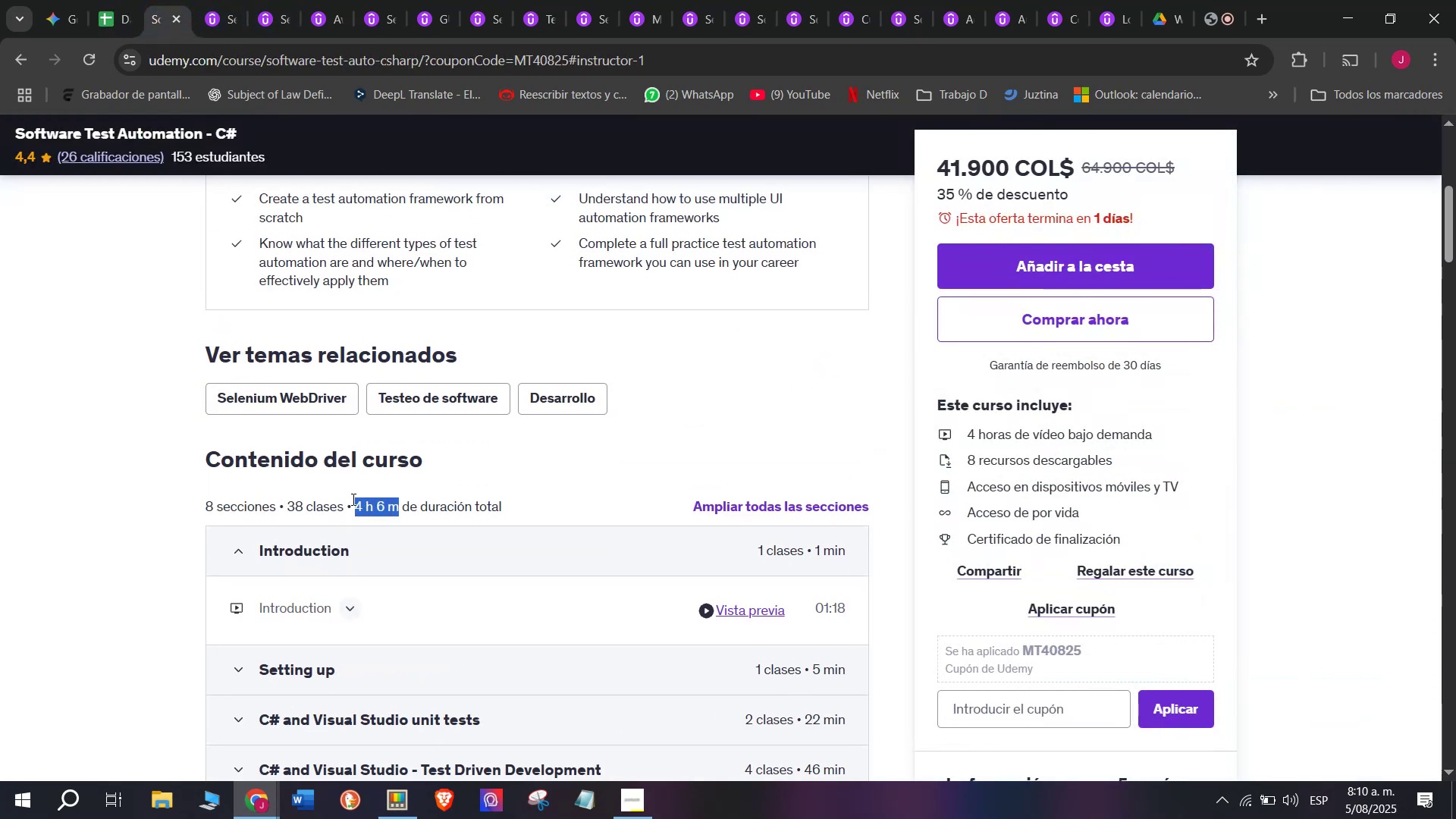 
key(Break)
 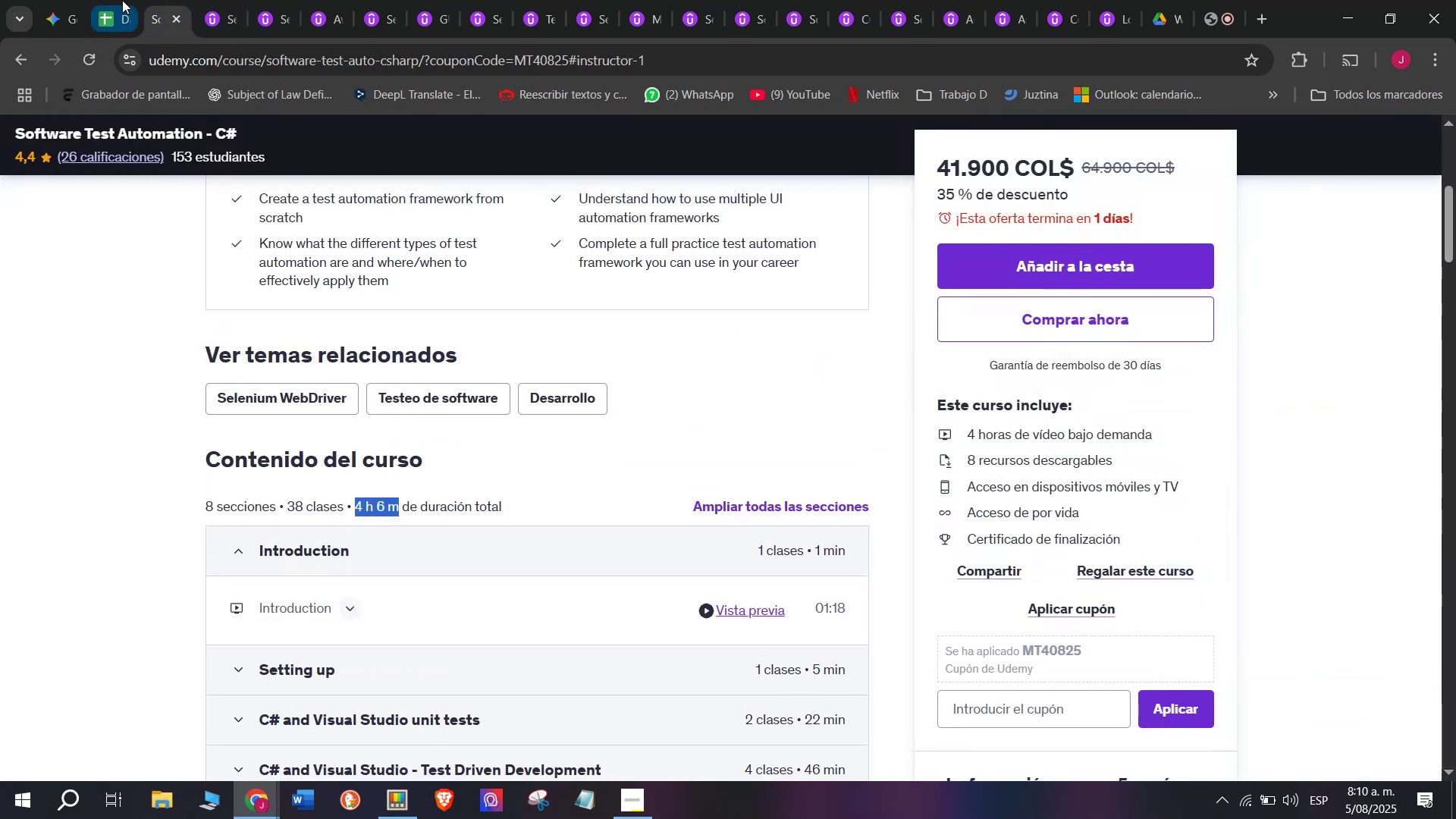 
key(Control+C)
 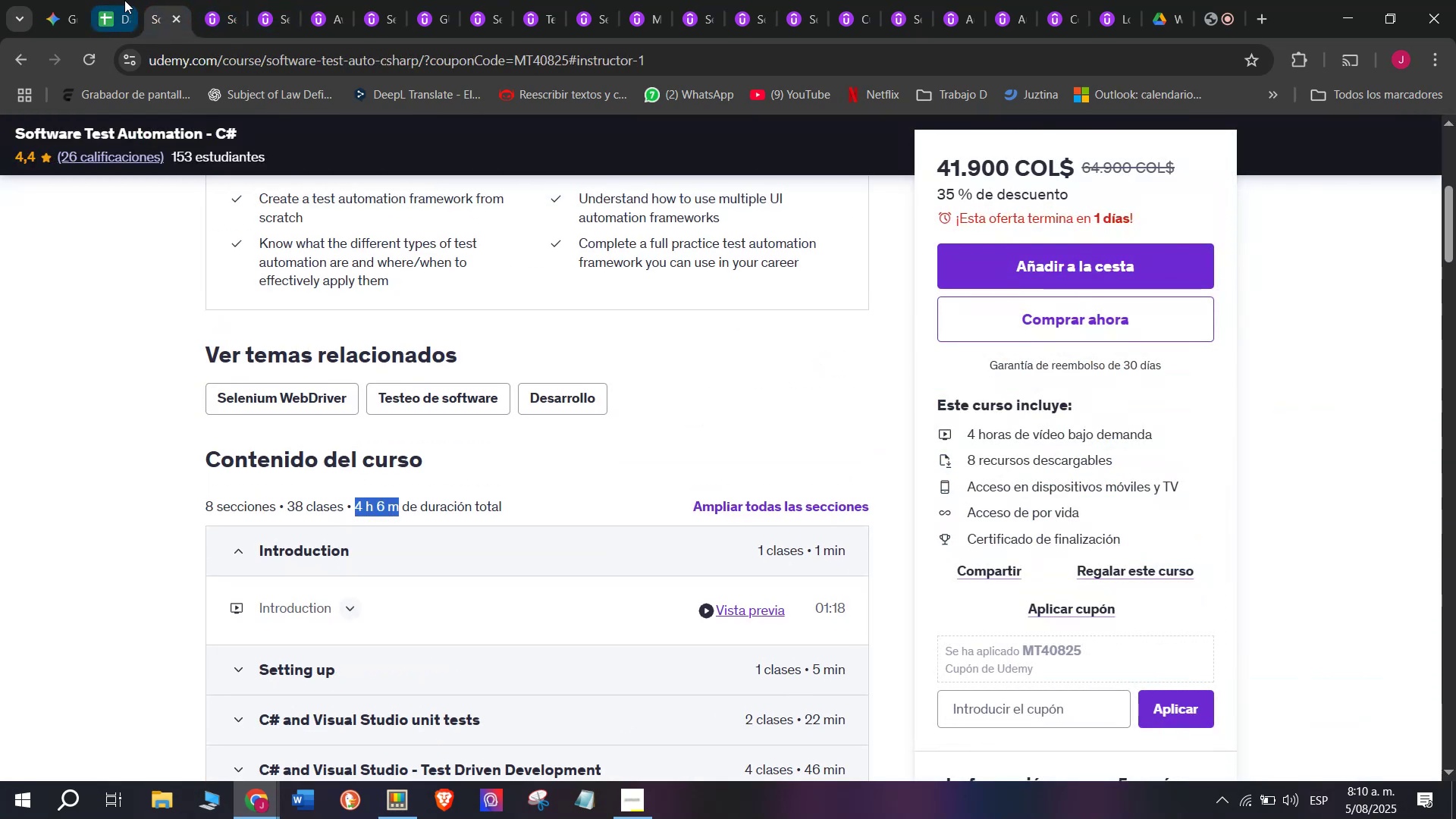 
left_click([122, 0])
 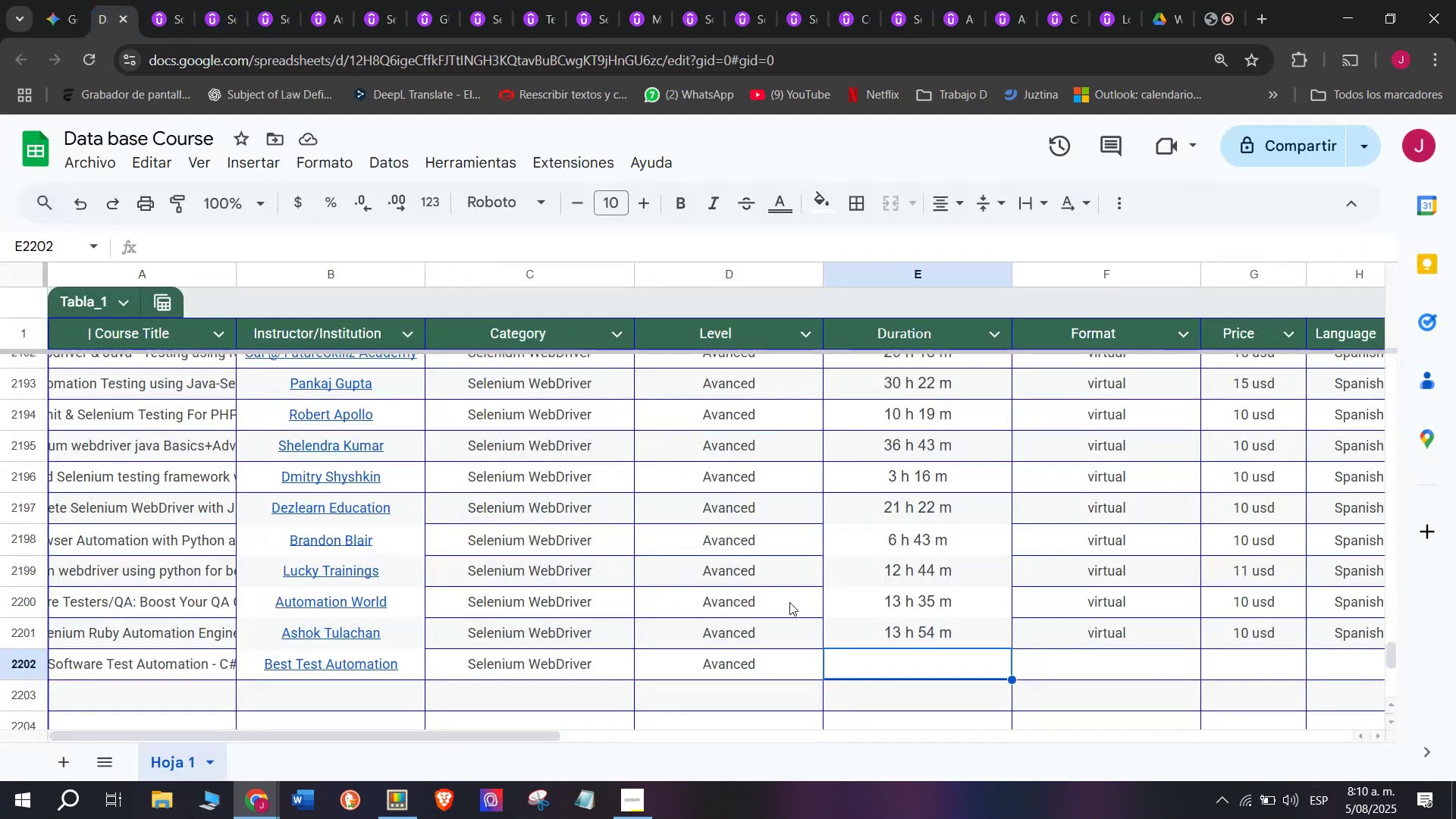 
key(Z)
 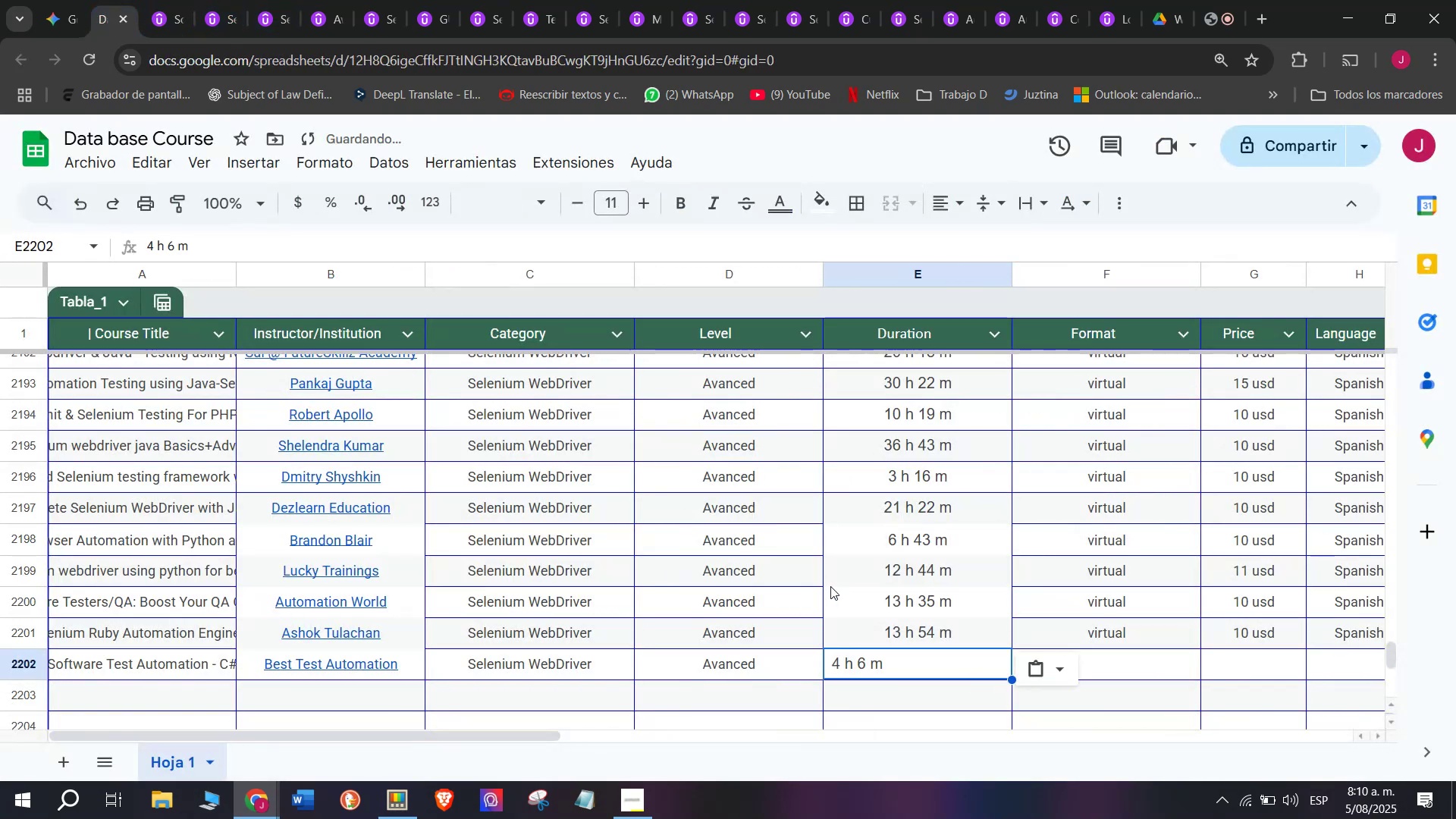 
key(Control+ControlLeft)
 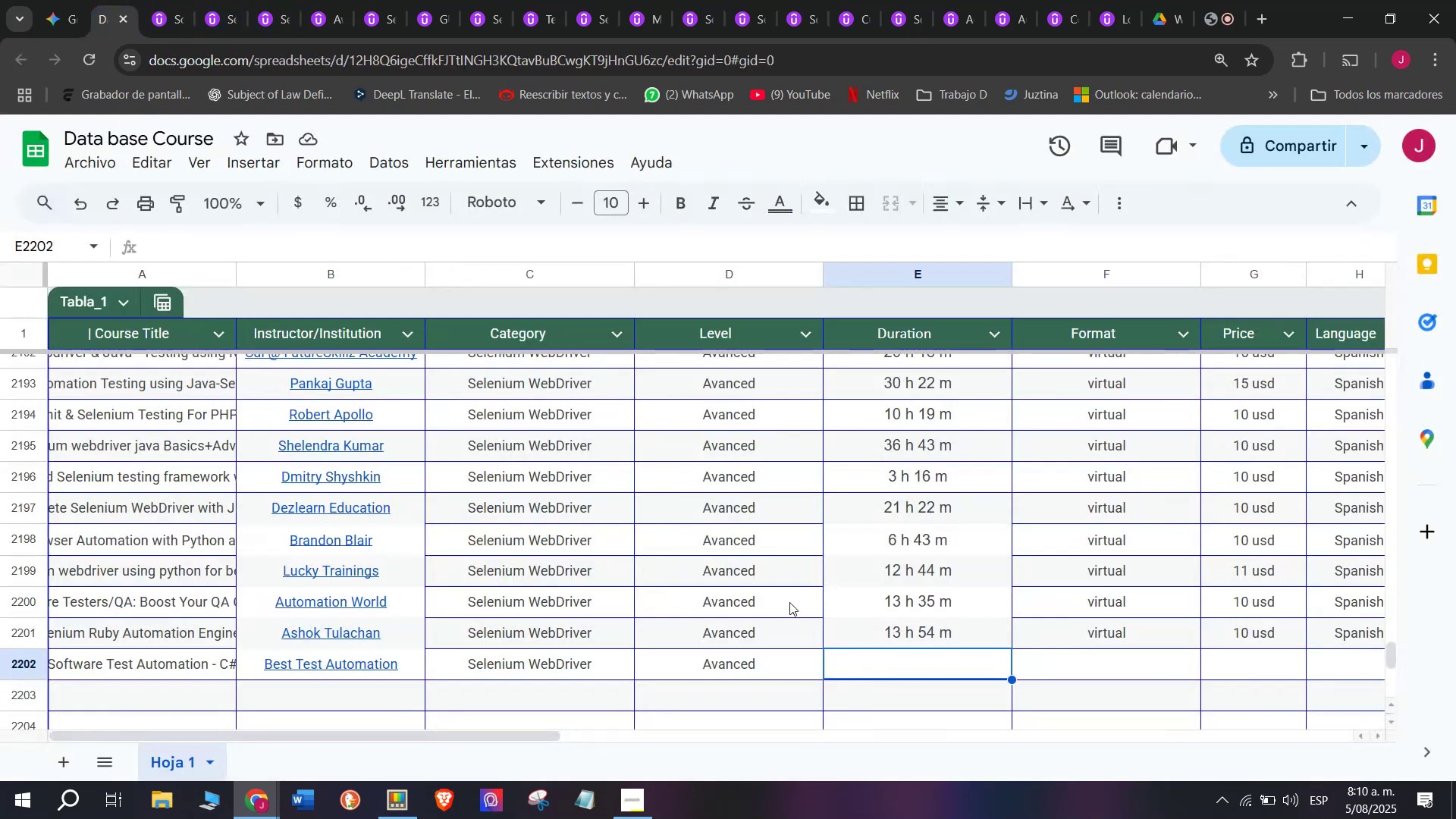 
key(Control+V)
 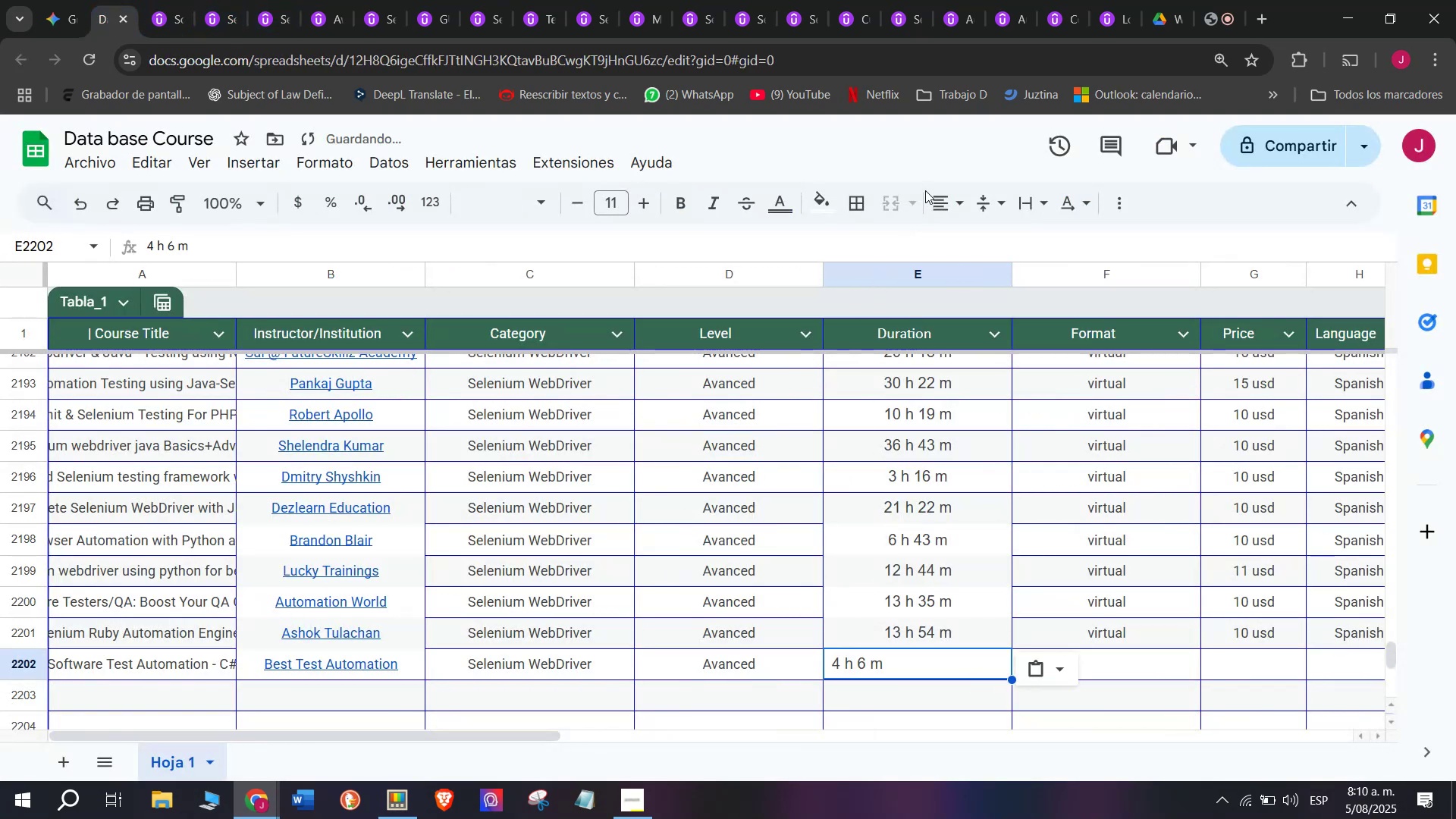 
left_click([952, 200])
 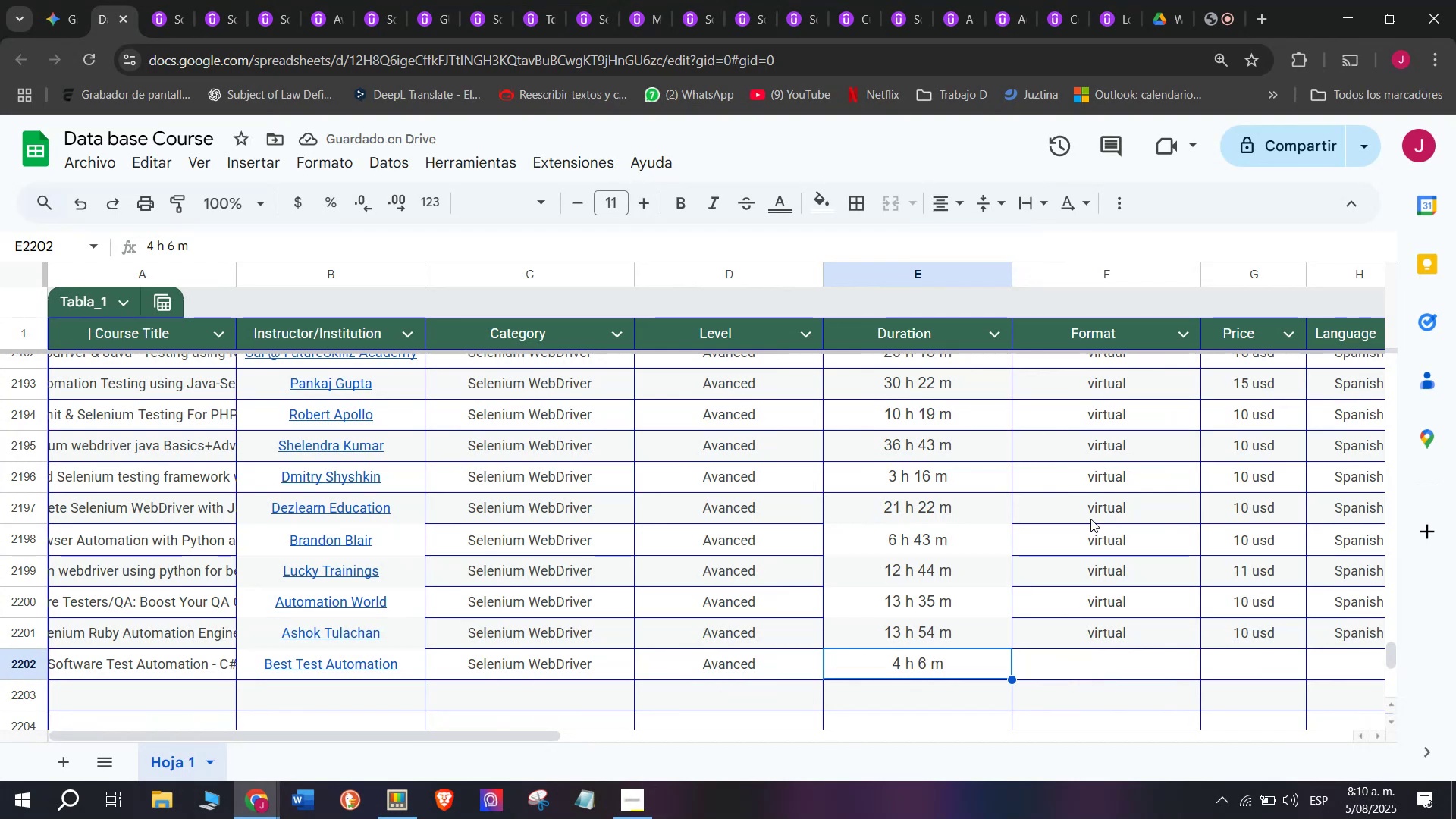 
left_click([1120, 633])
 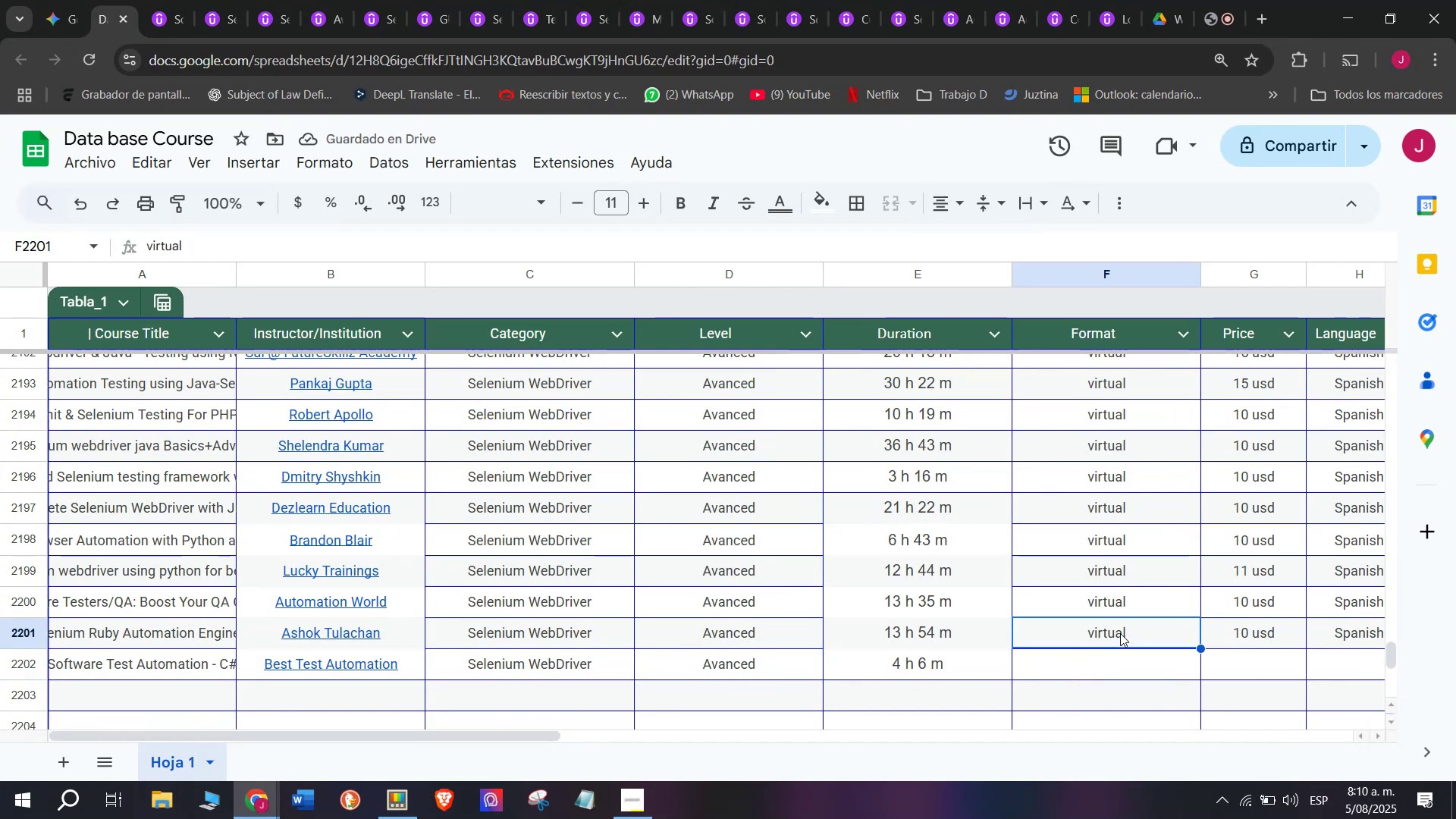 
key(Break)
 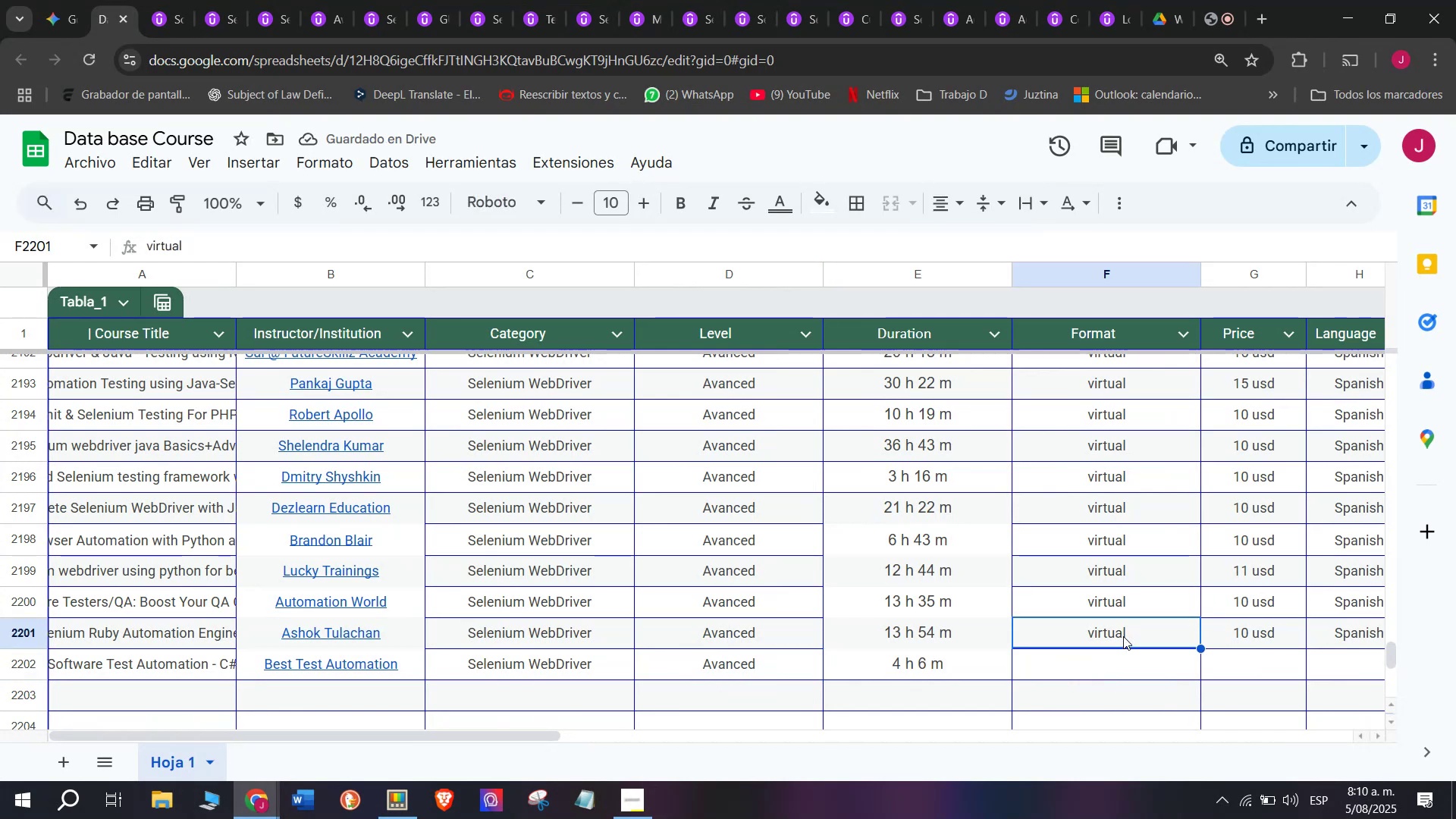 
key(Control+ControlLeft)
 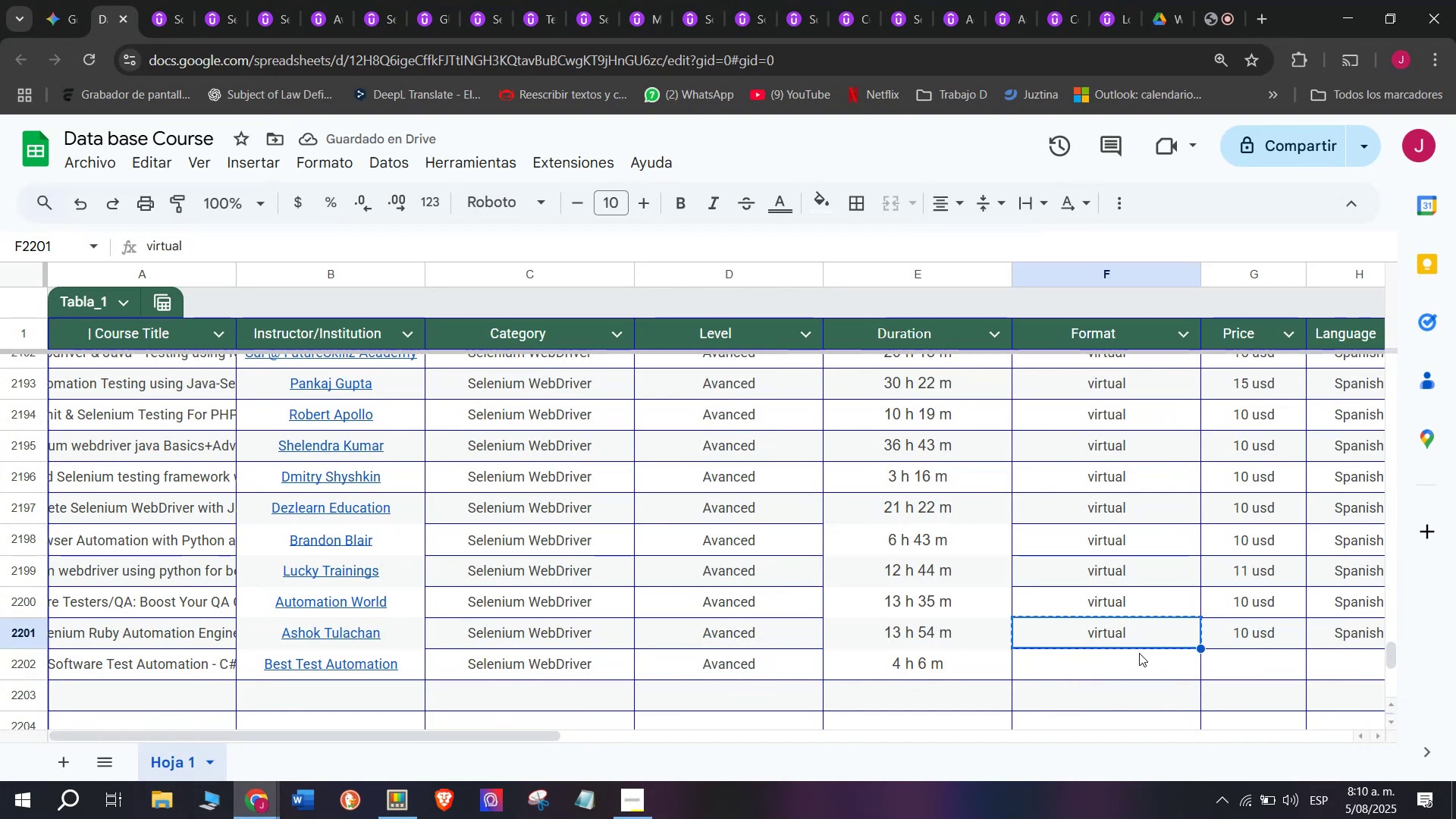 
key(Control+C)
 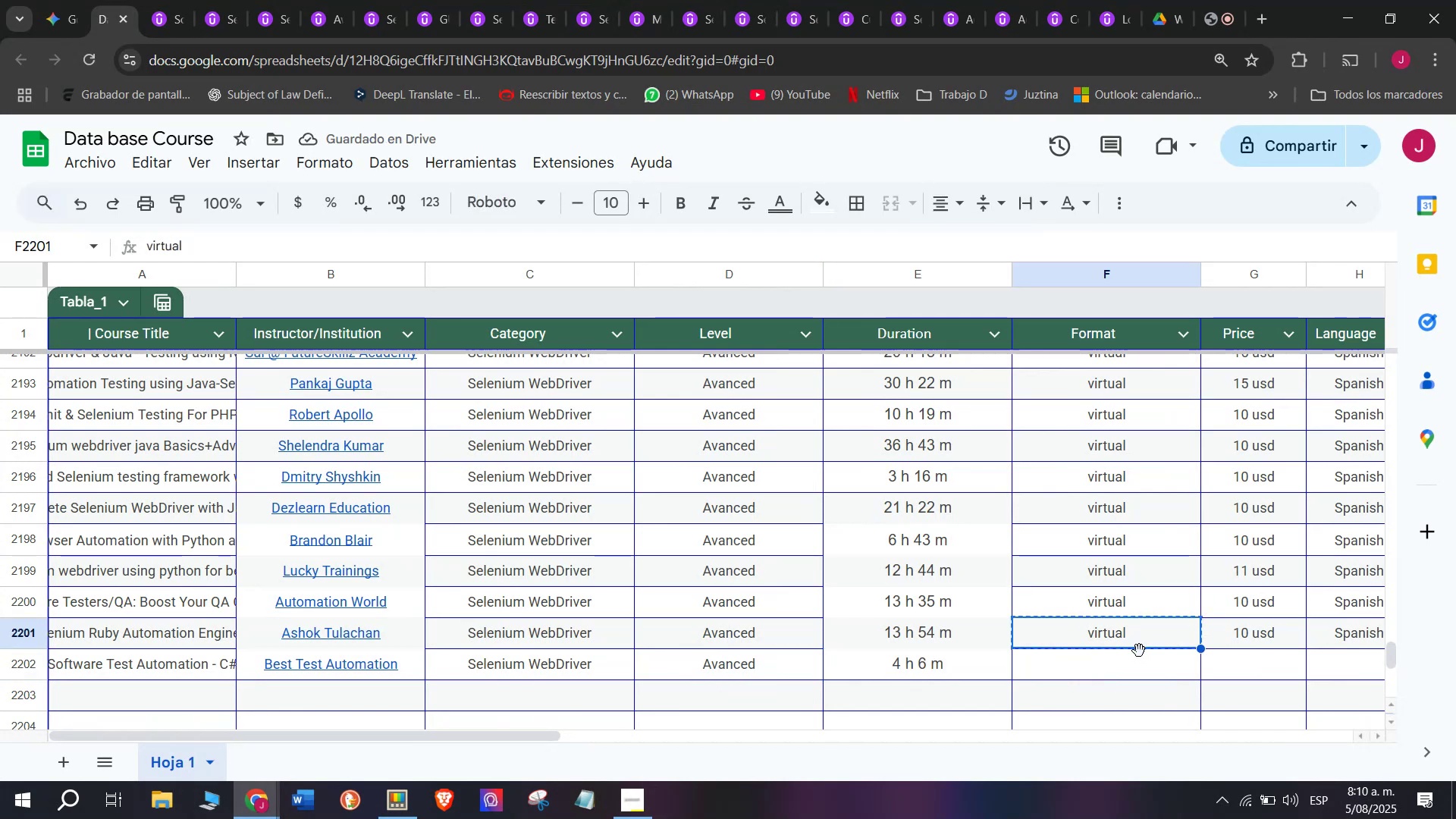 
double_click([1139, 651])
 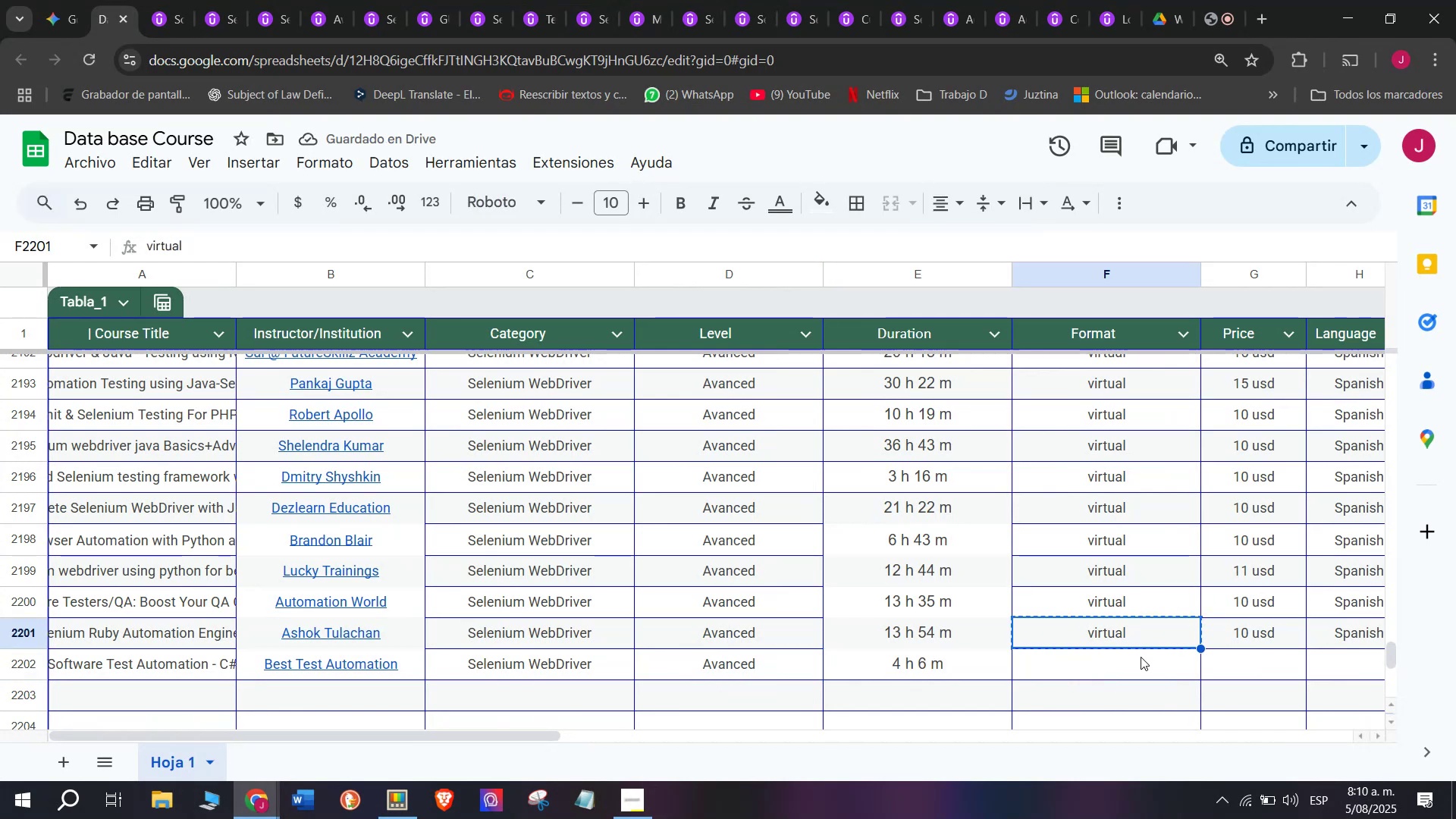 
triple_click([1141, 657])
 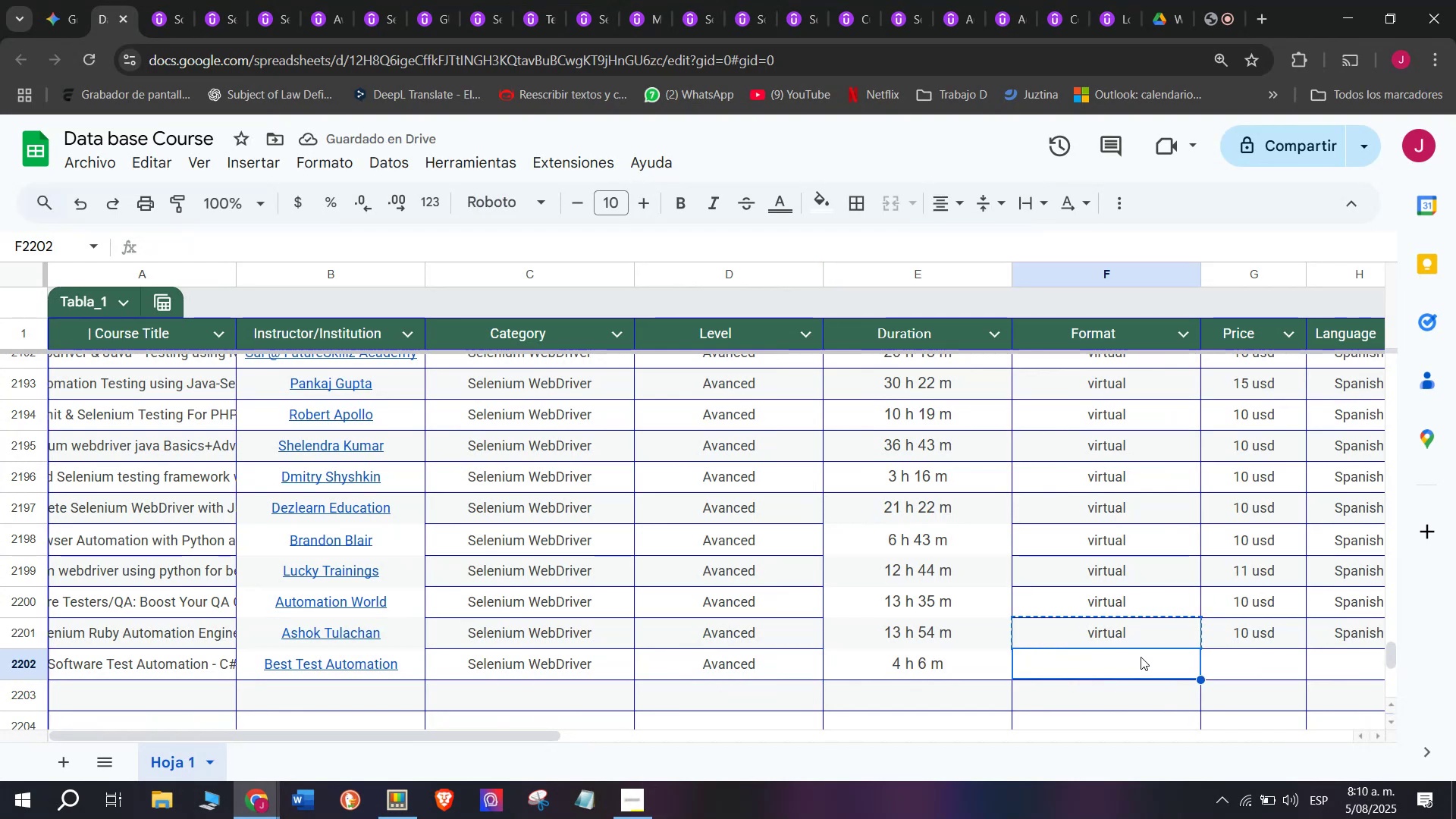 
key(Z)
 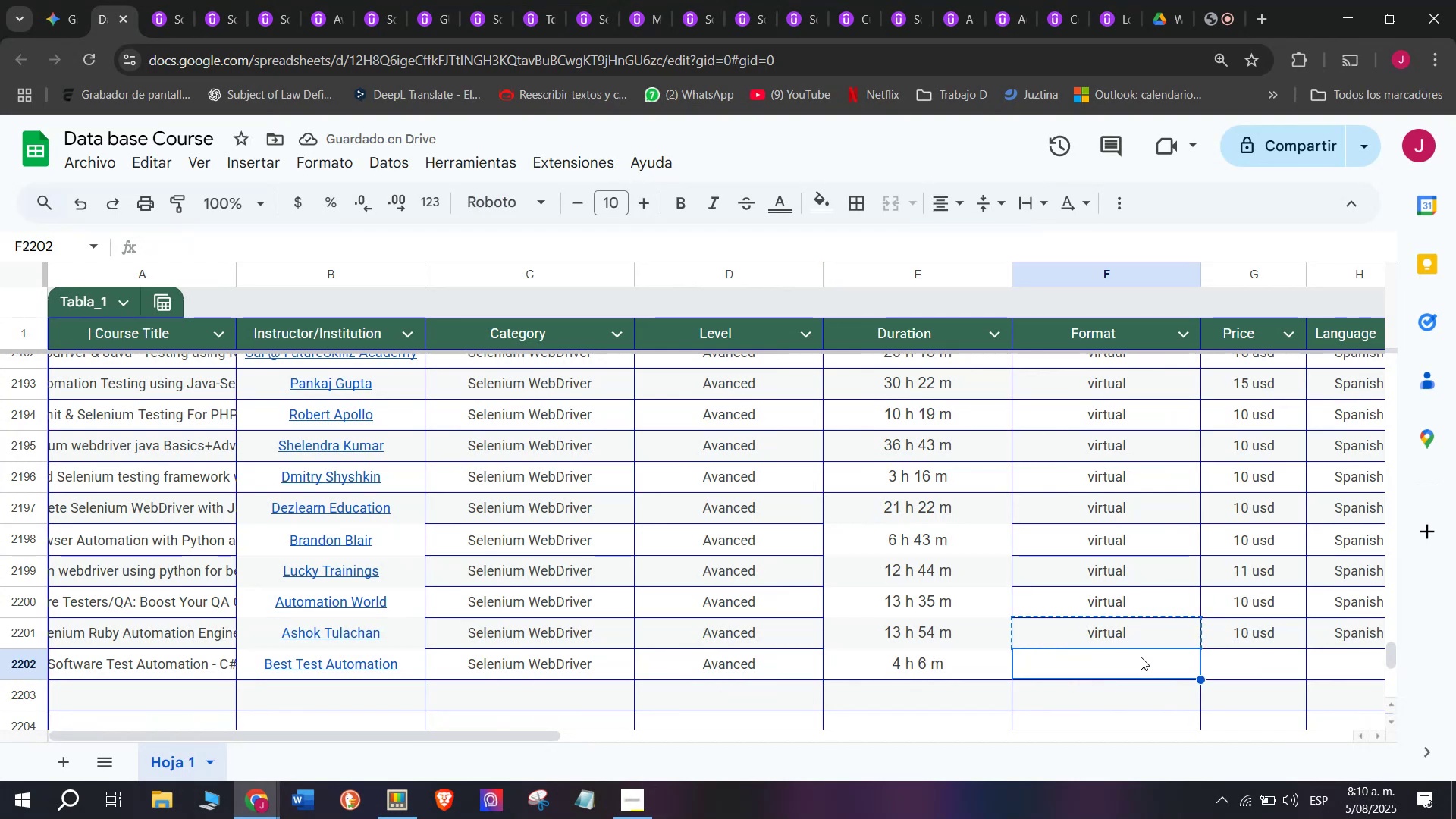 
key(Control+ControlLeft)
 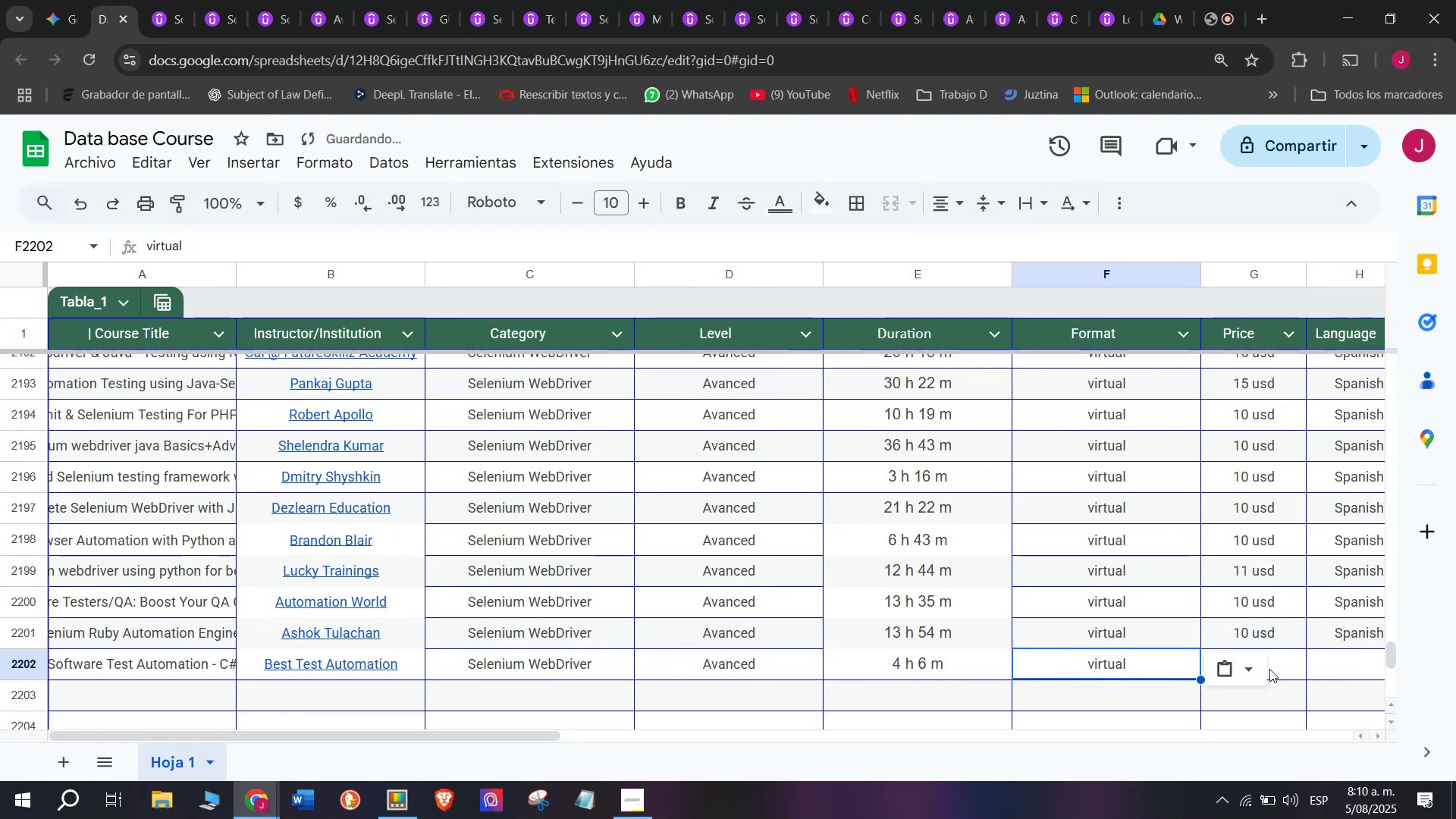 
key(Control+V)
 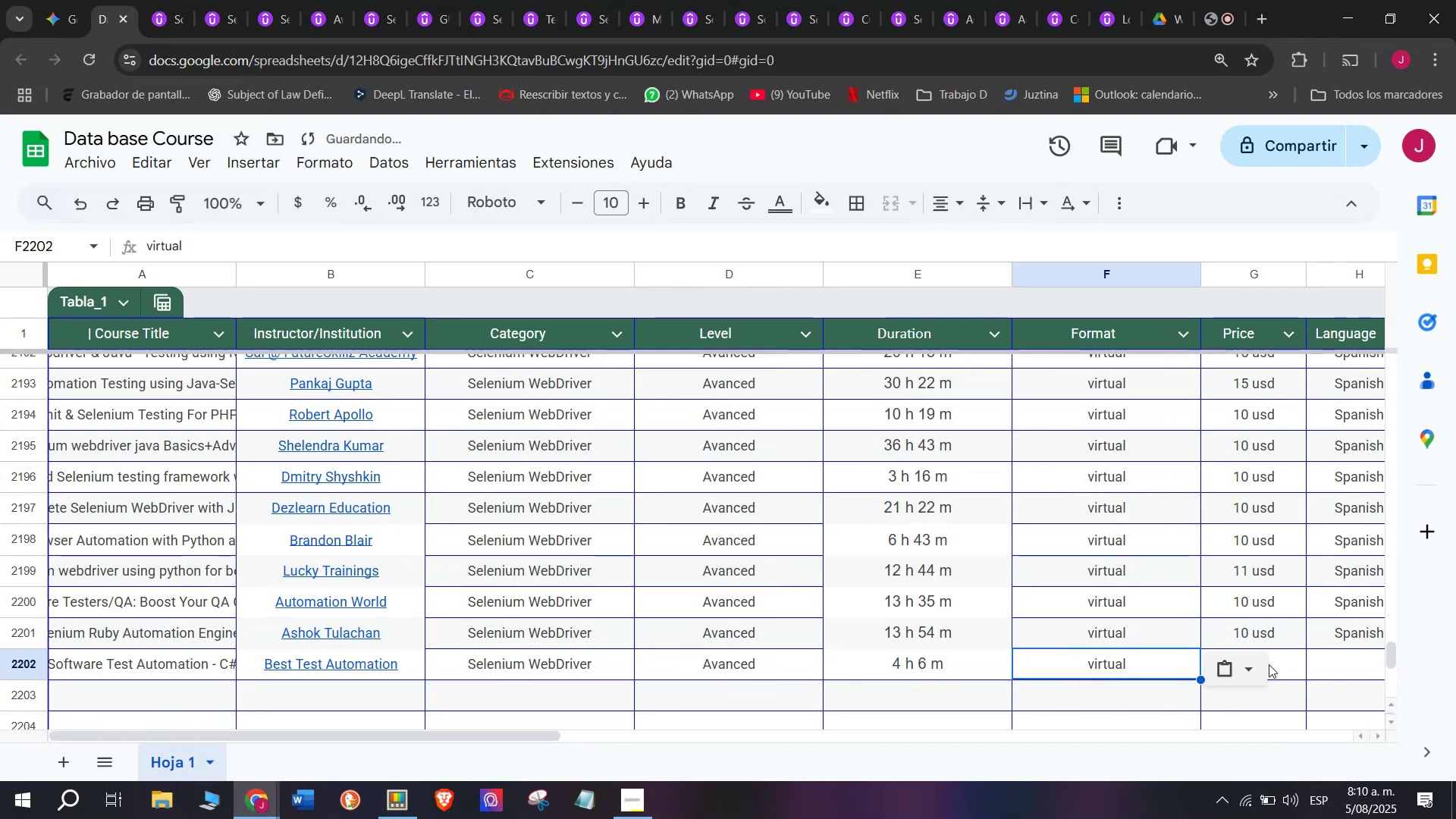 
left_click([1297, 667])
 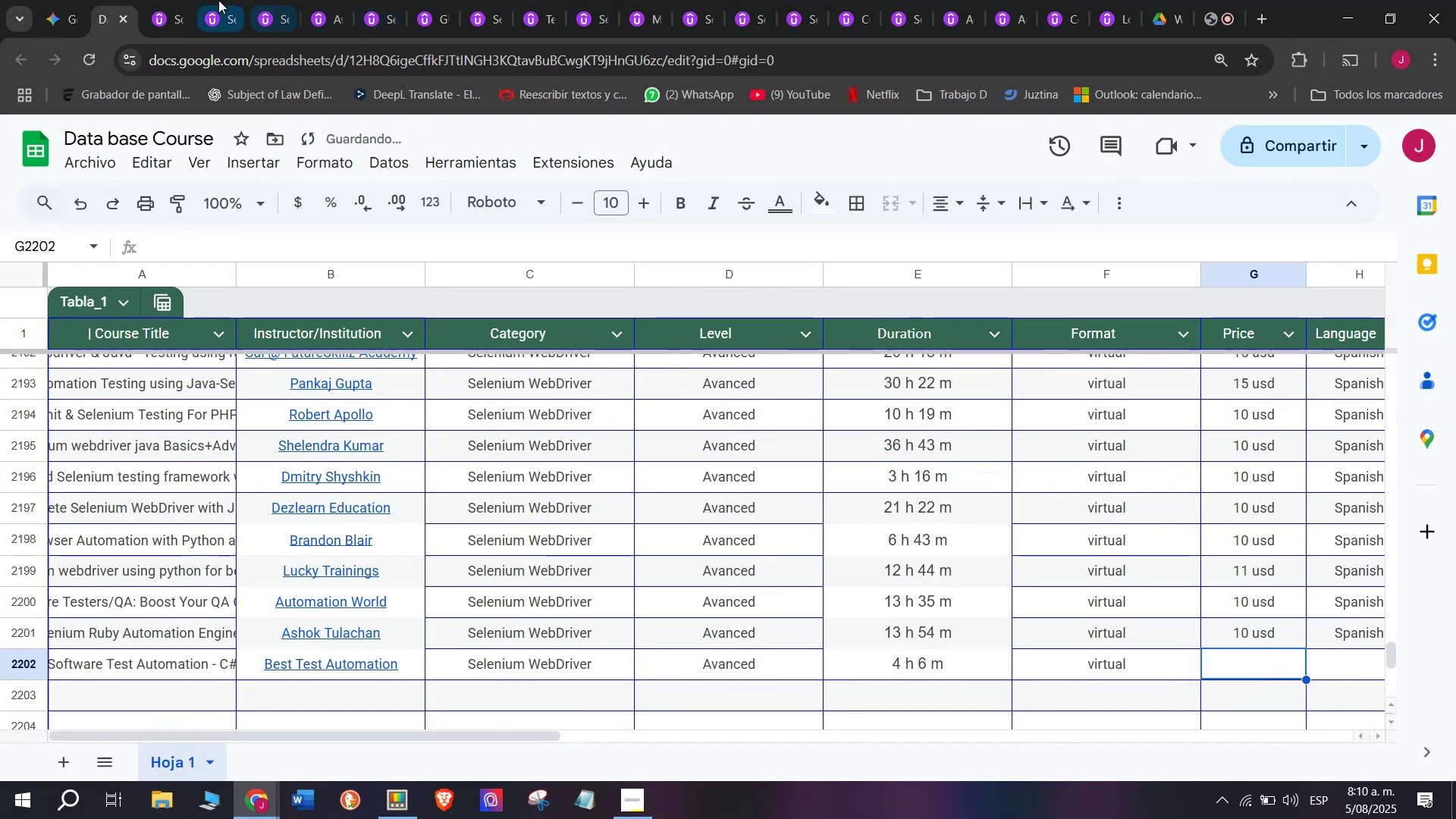 
left_click([145, 0])
 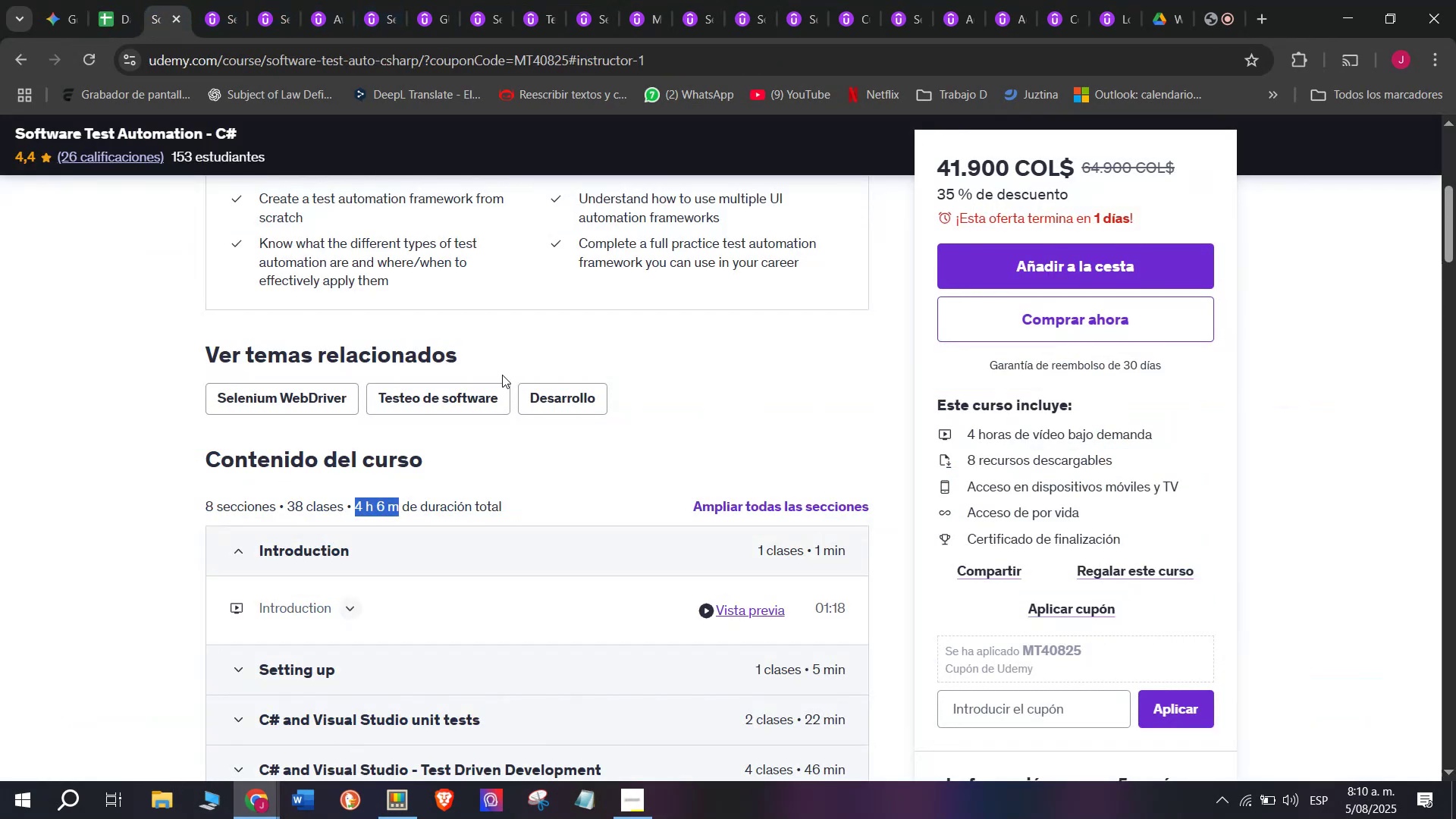 
scroll: coordinate [502, 375], scroll_direction: up, amount: 2.0
 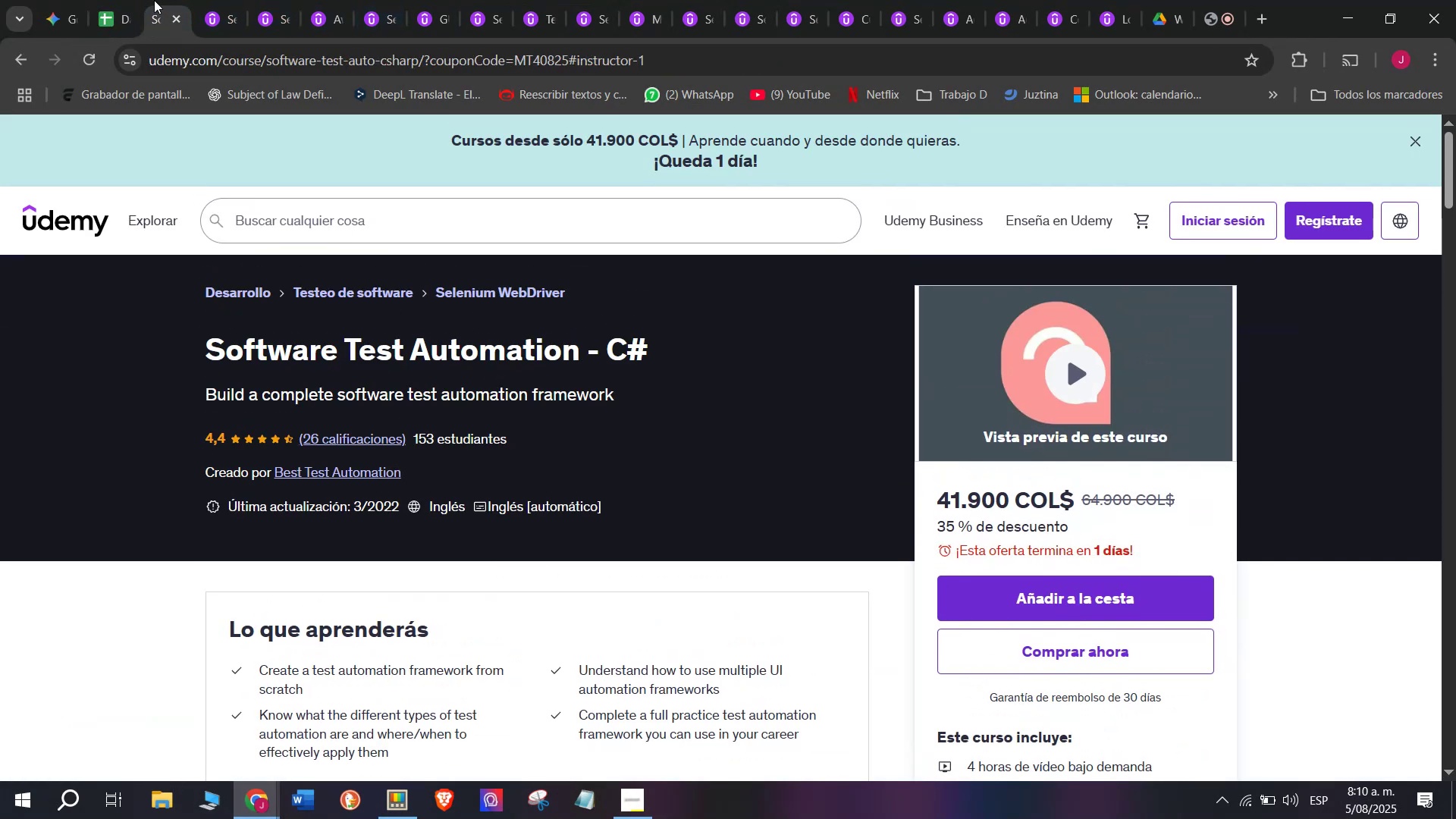 
left_click([114, 0])
 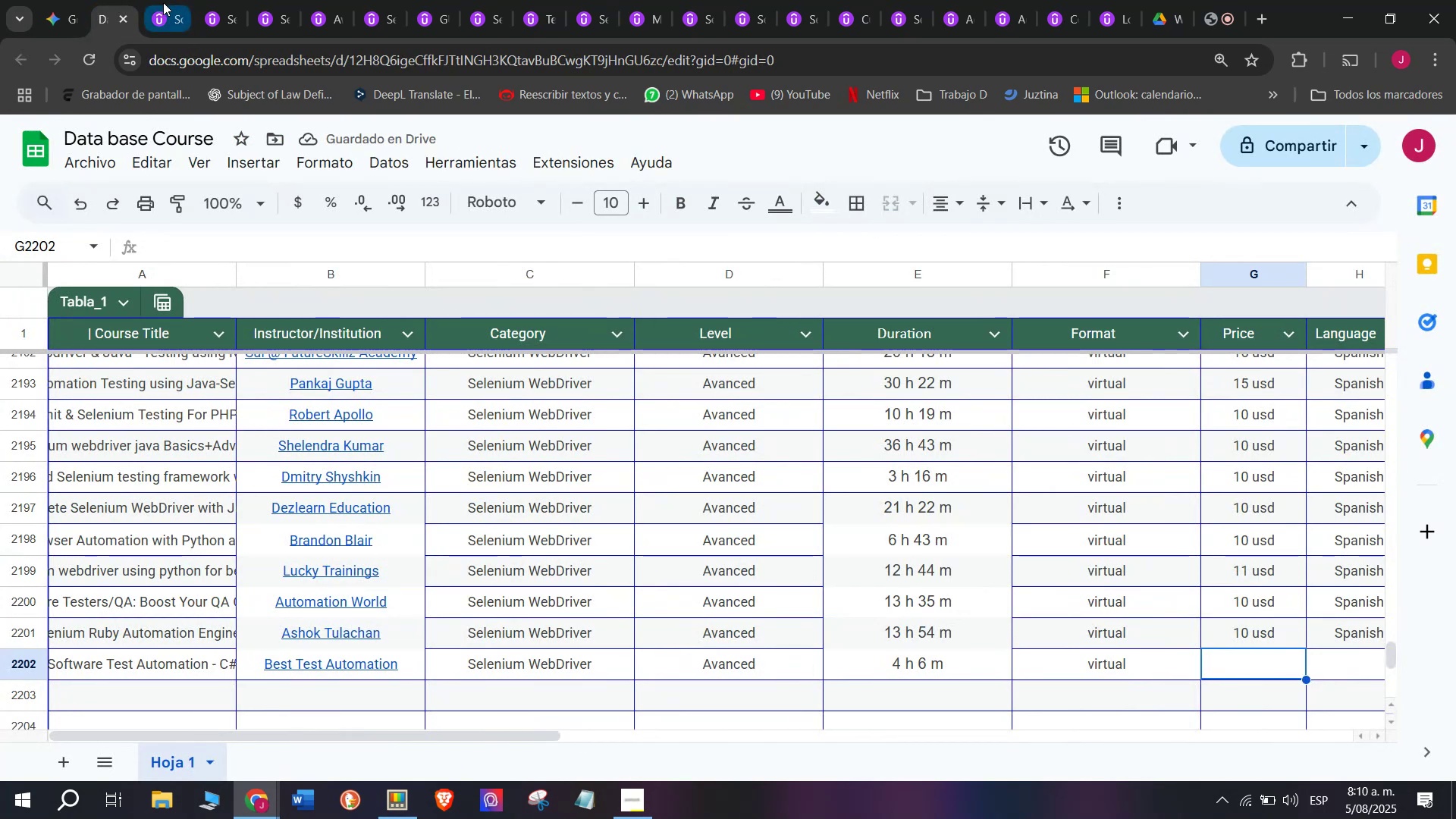 
left_click([163, 1])
 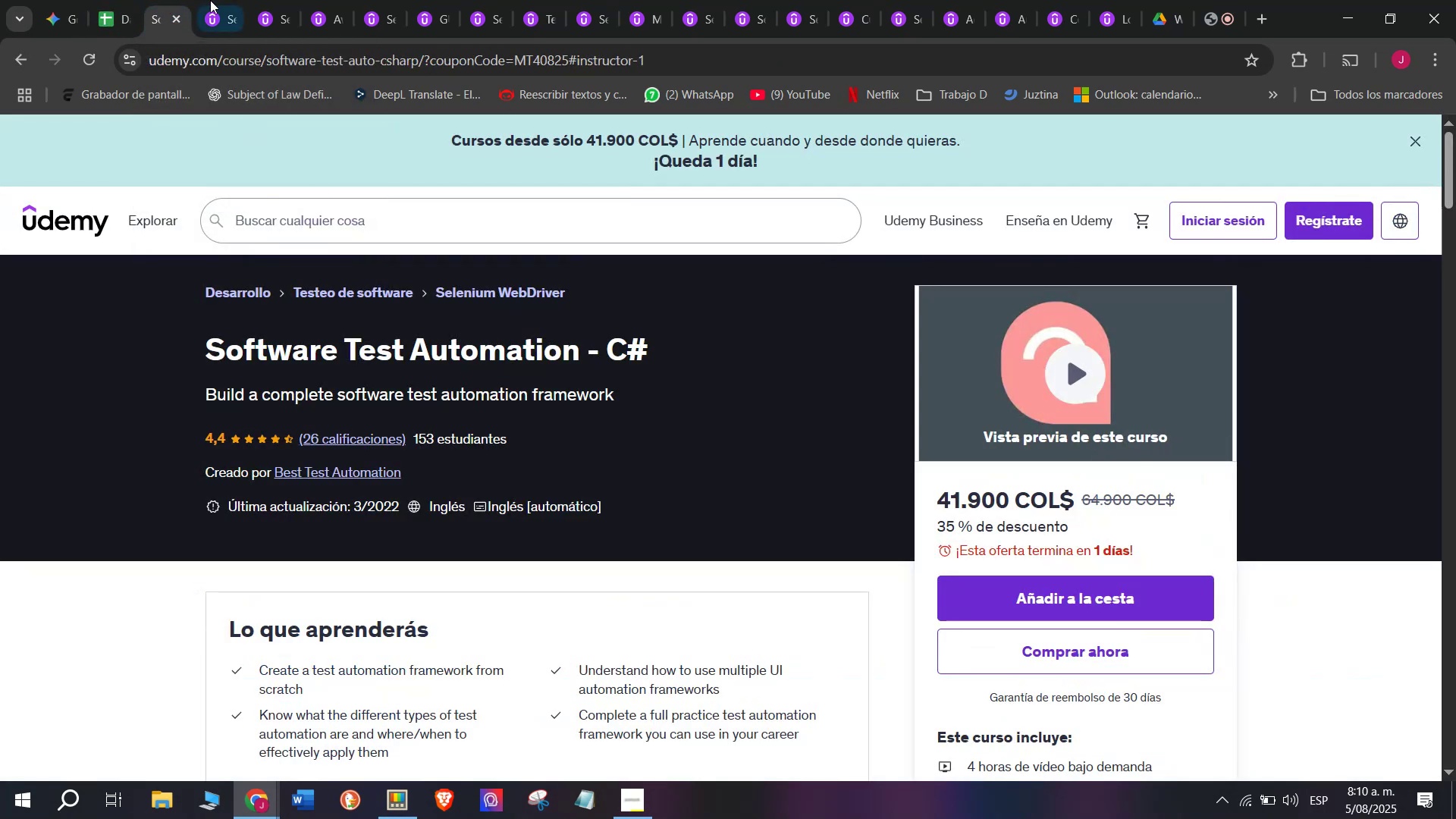 
left_click([118, 0])
 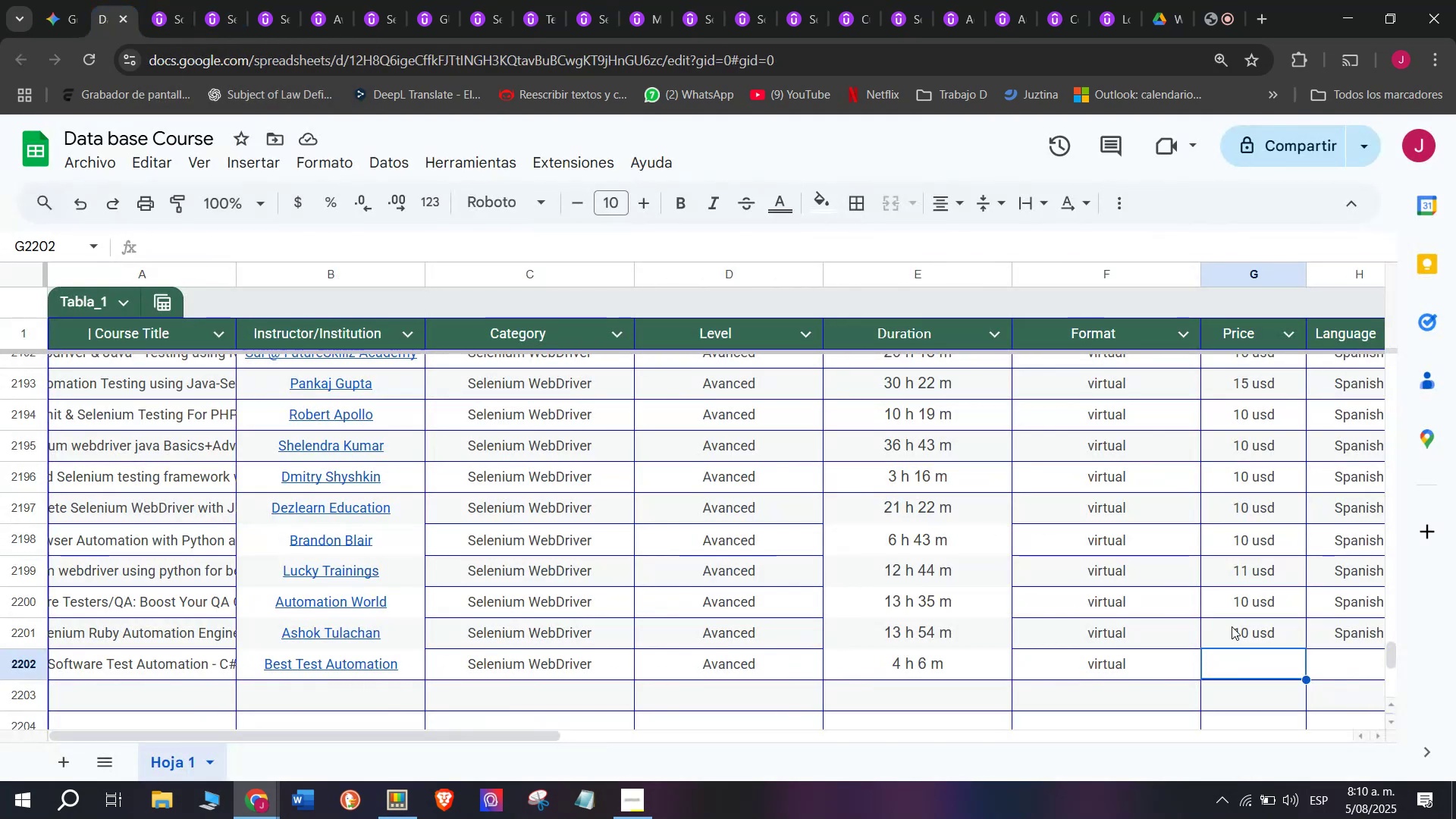 
left_click([1240, 626])
 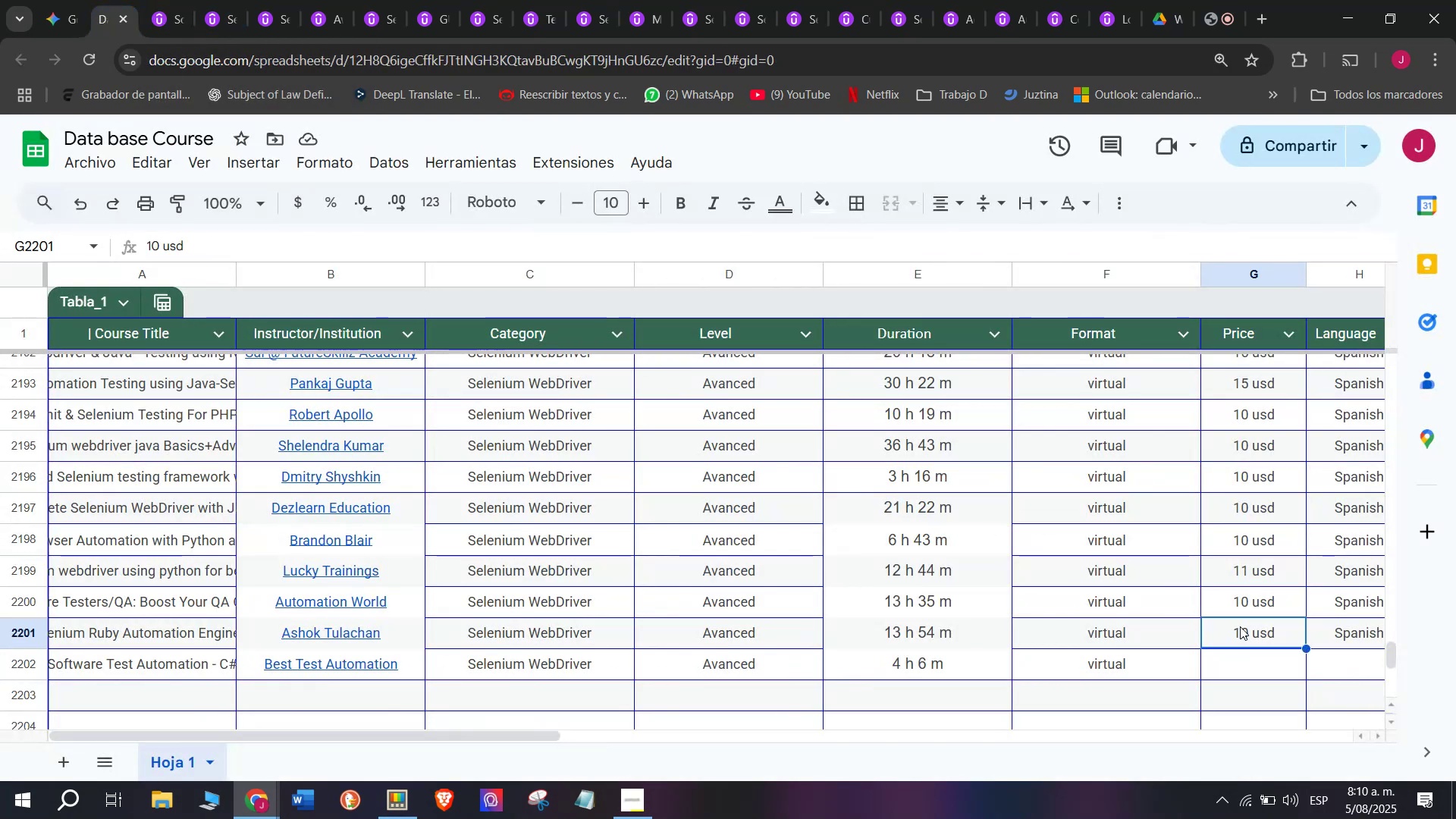 
key(Break)
 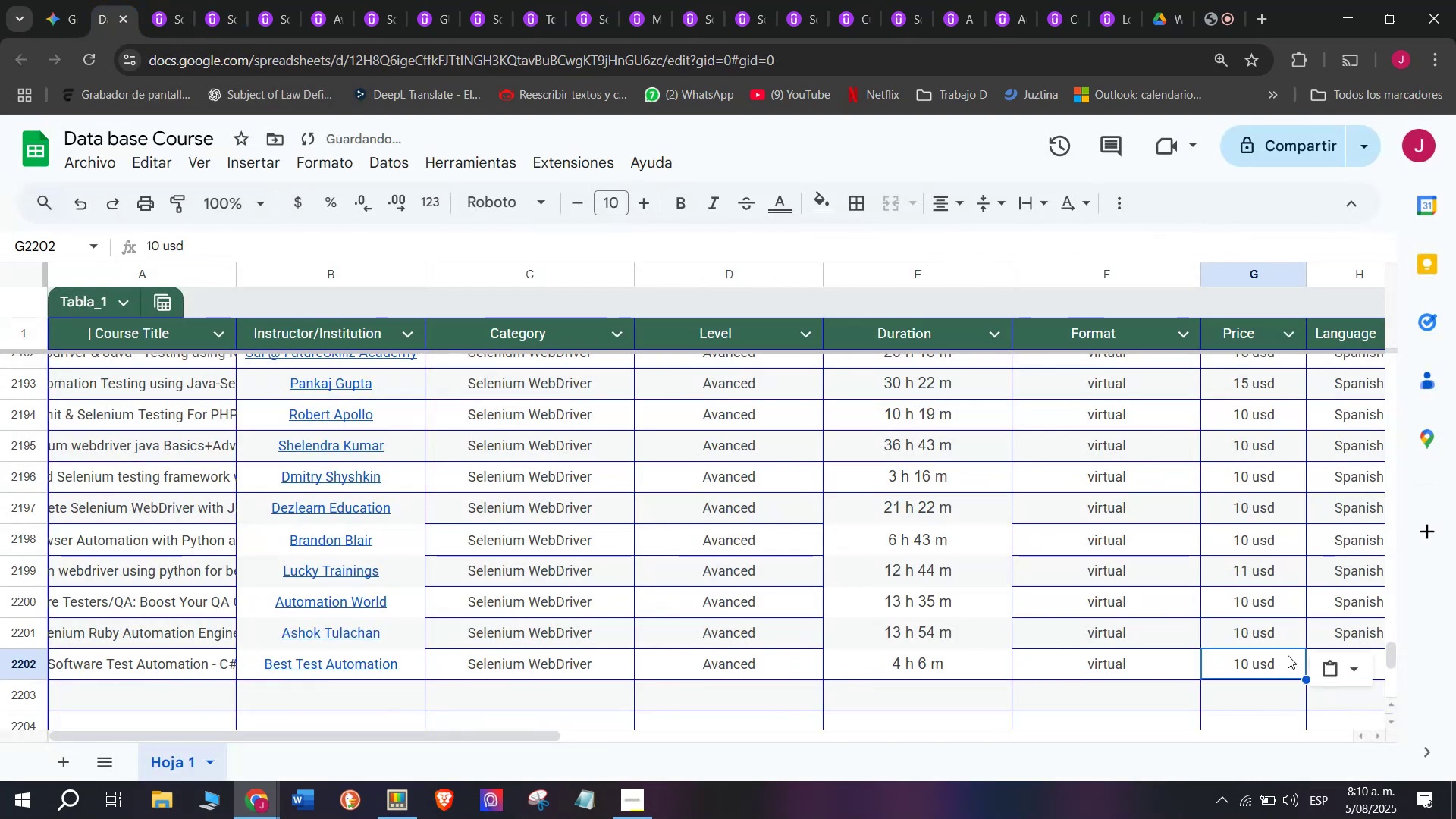 
key(Control+ControlLeft)
 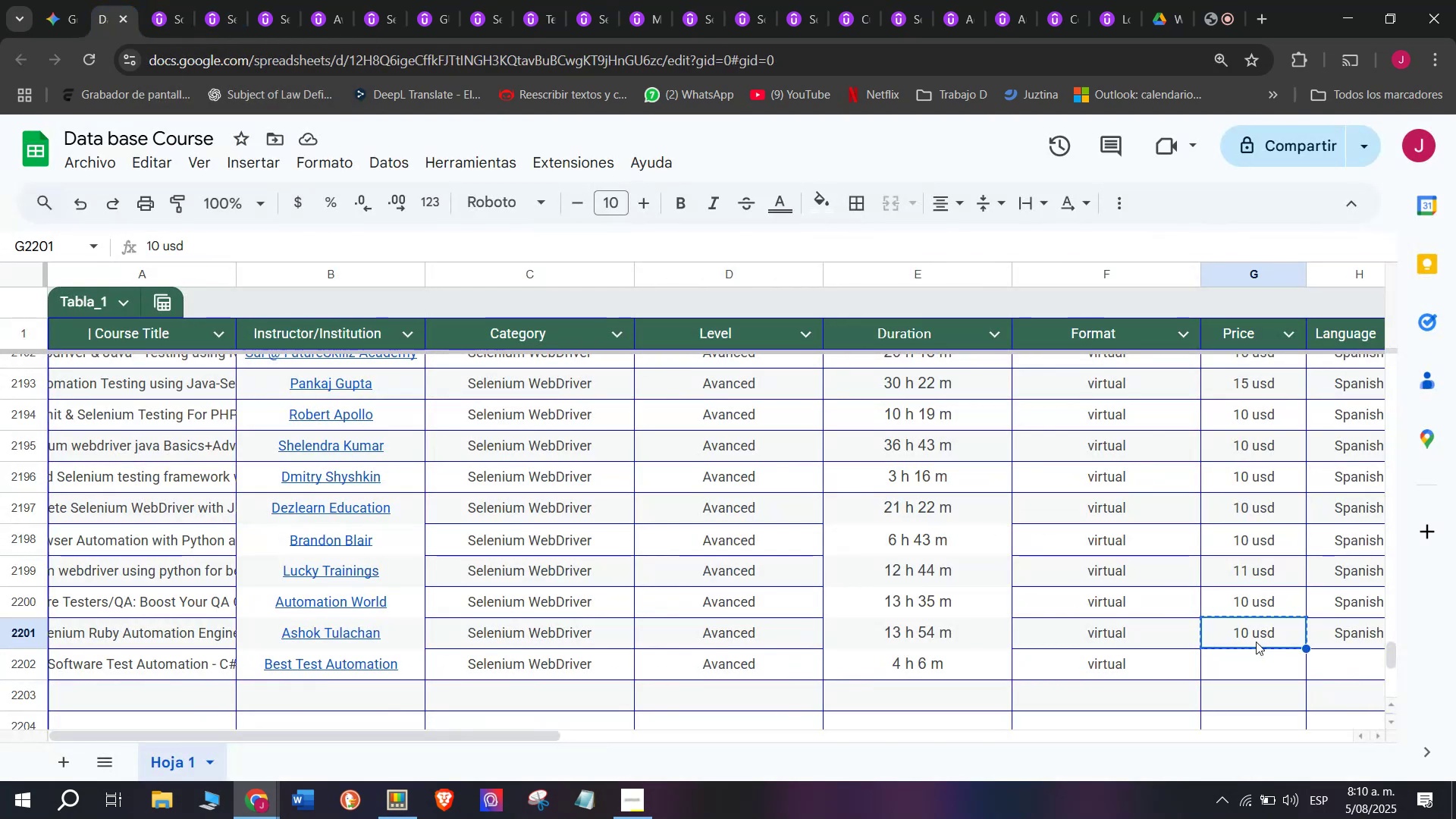 
key(Control+C)
 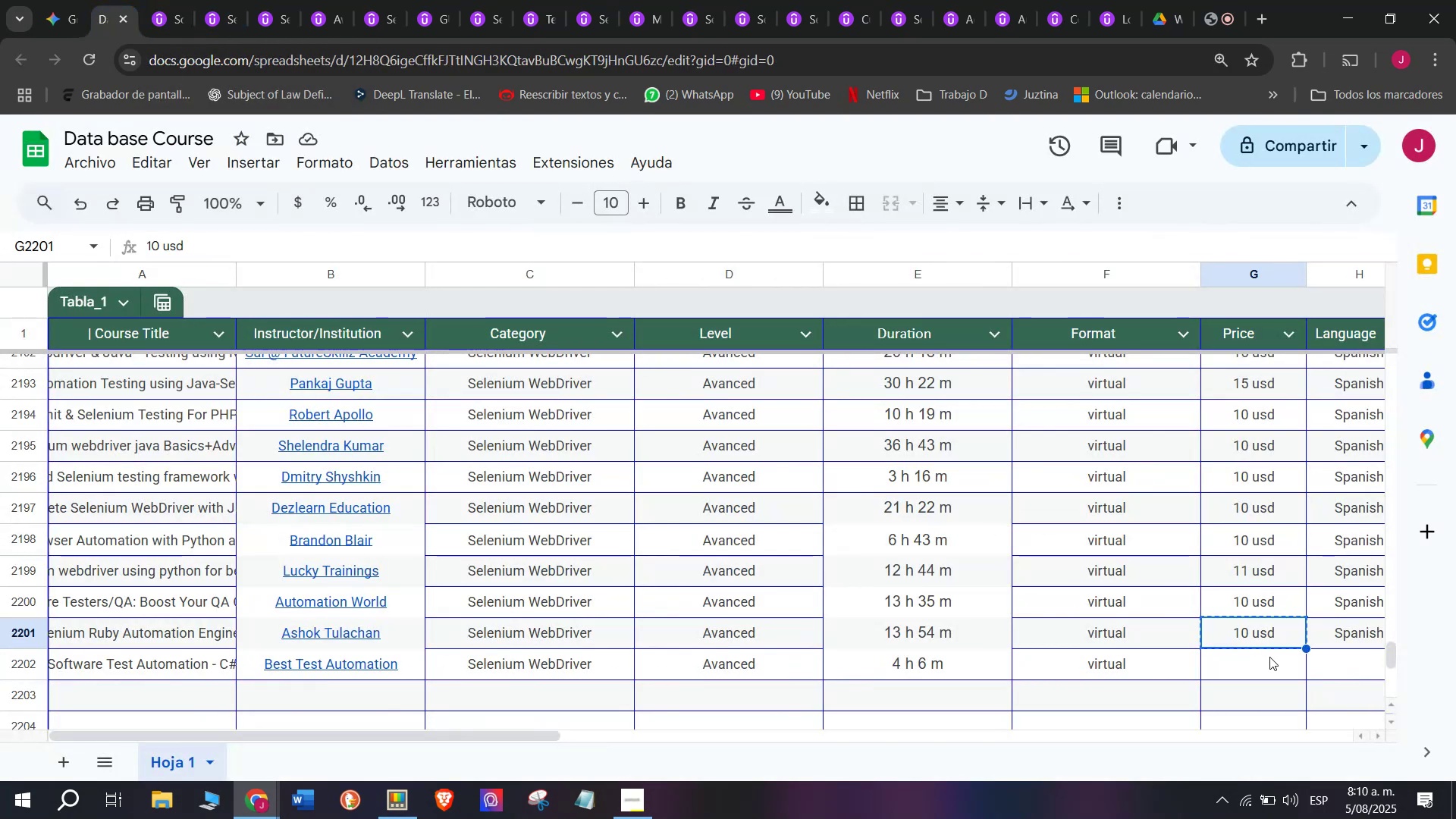 
double_click([1269, 657])
 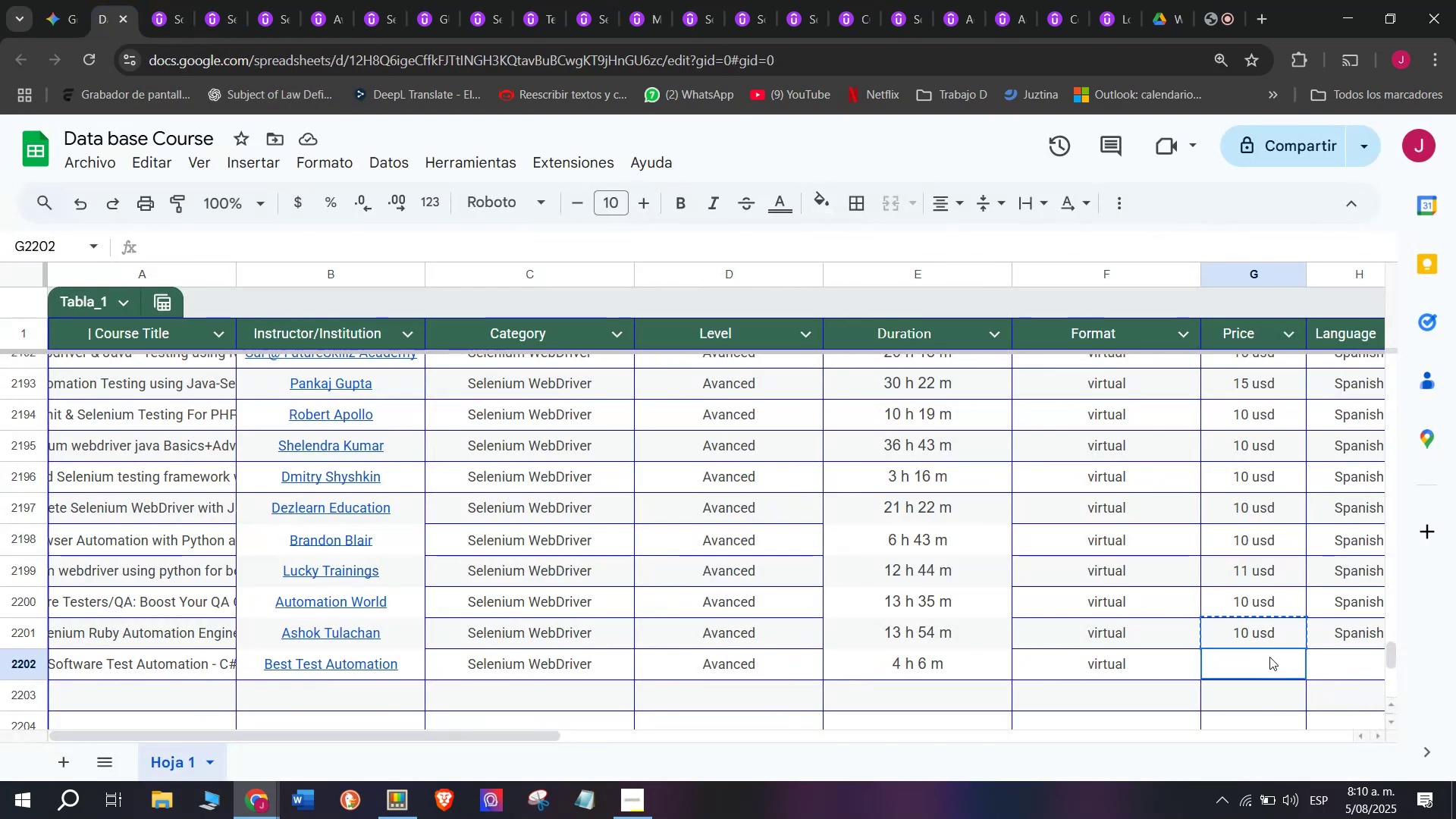 
key(Z)
 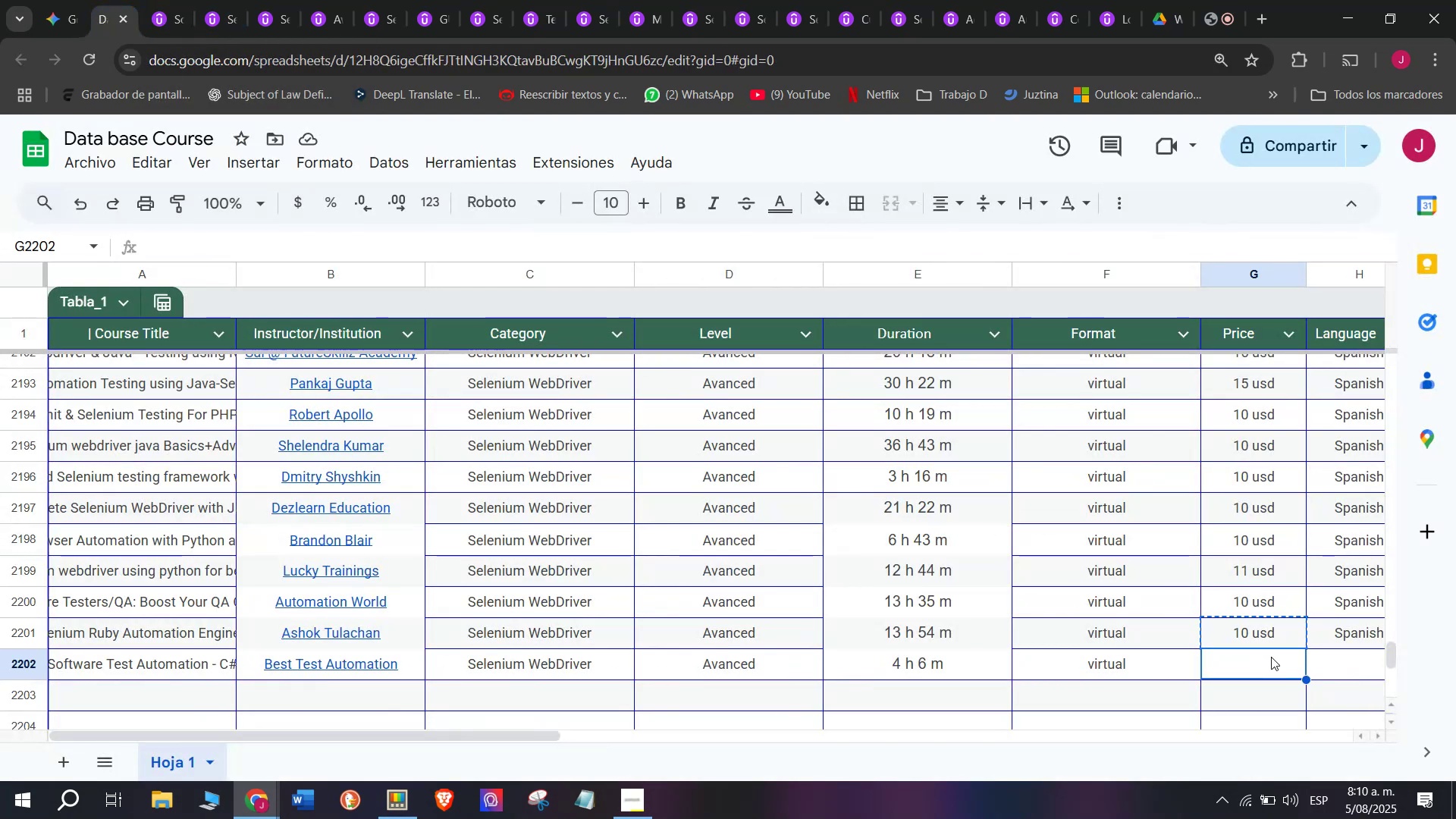 
key(Control+ControlLeft)
 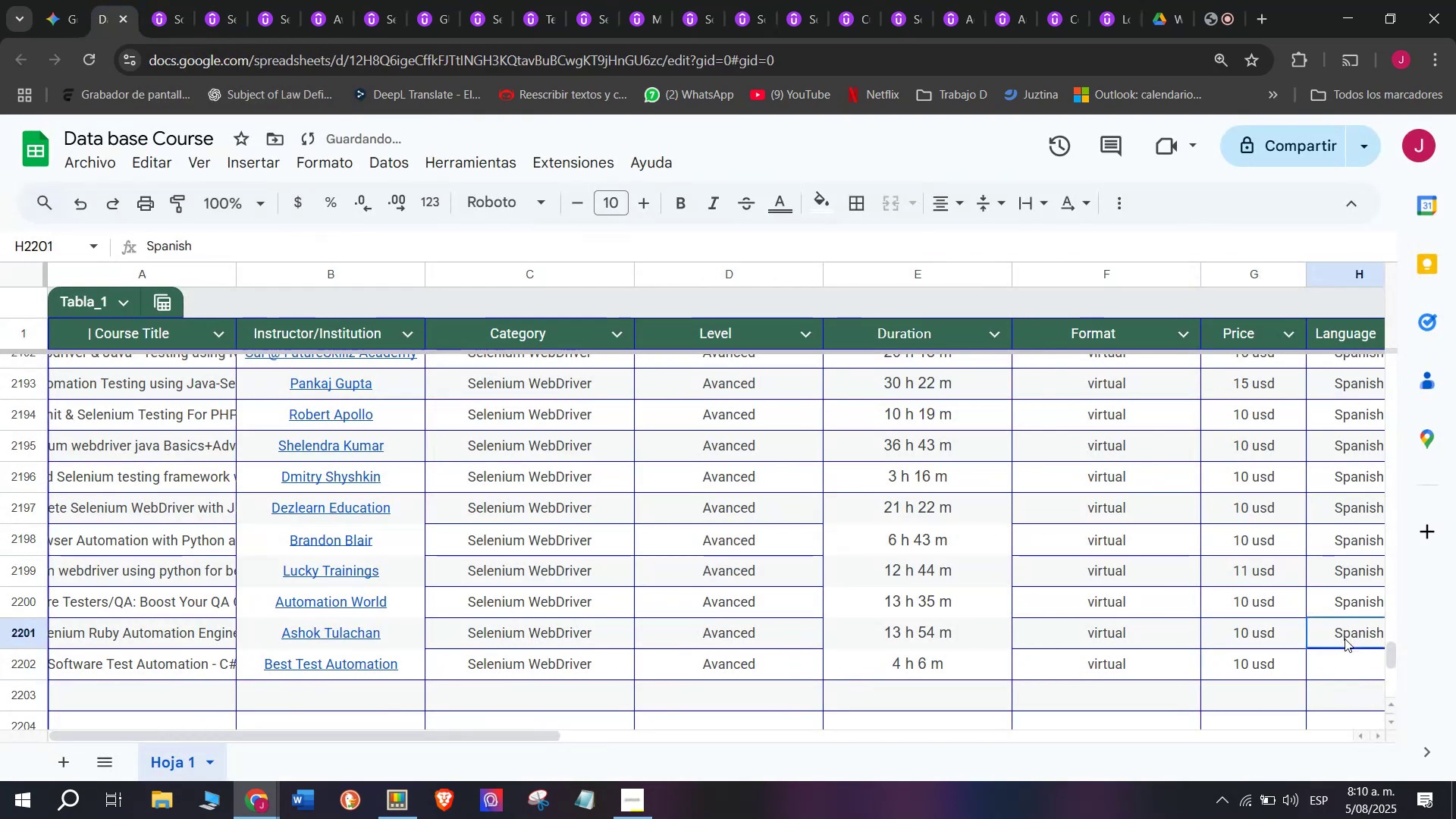 
key(Control+V)
 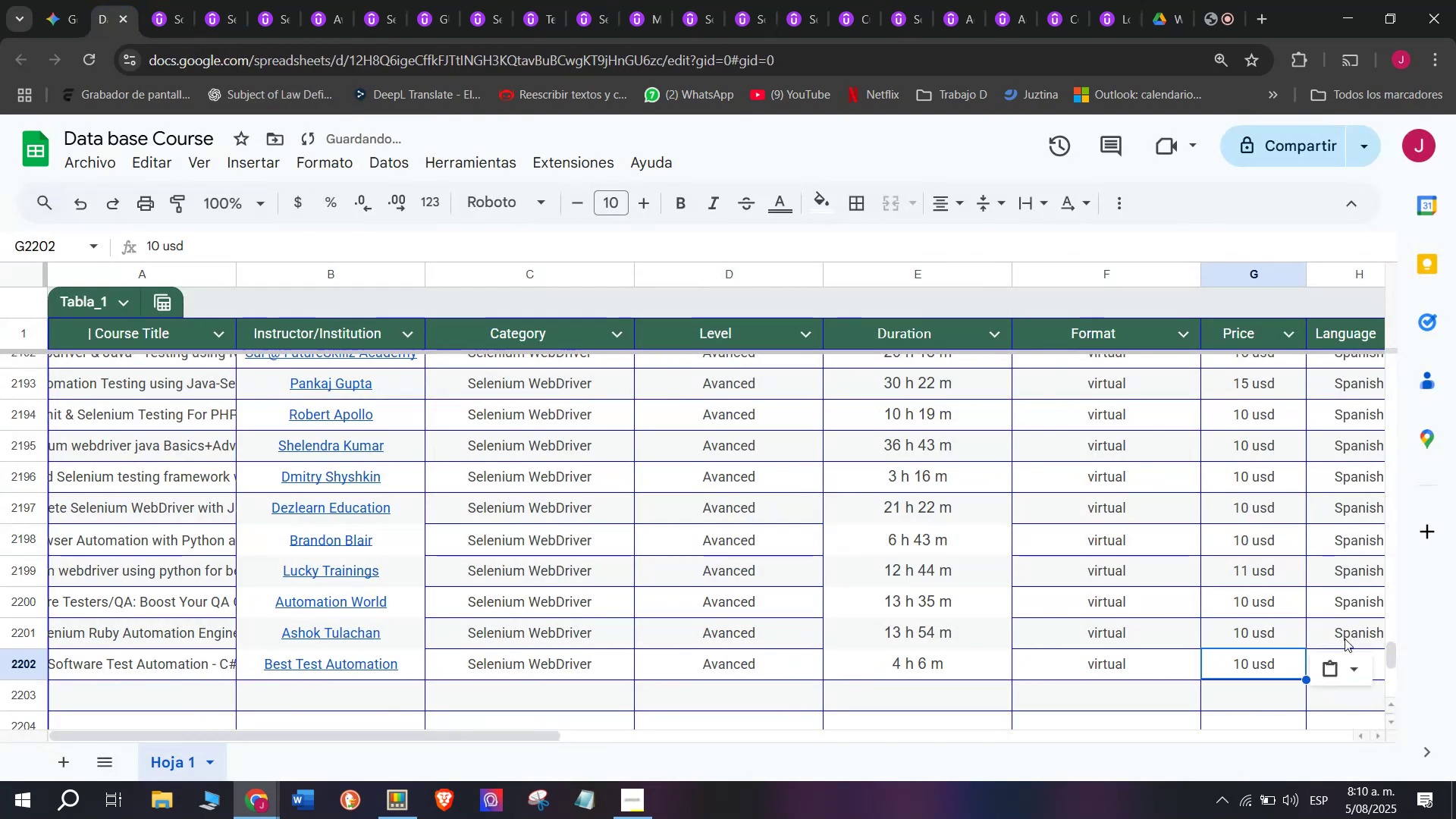 
triple_click([1345, 639])
 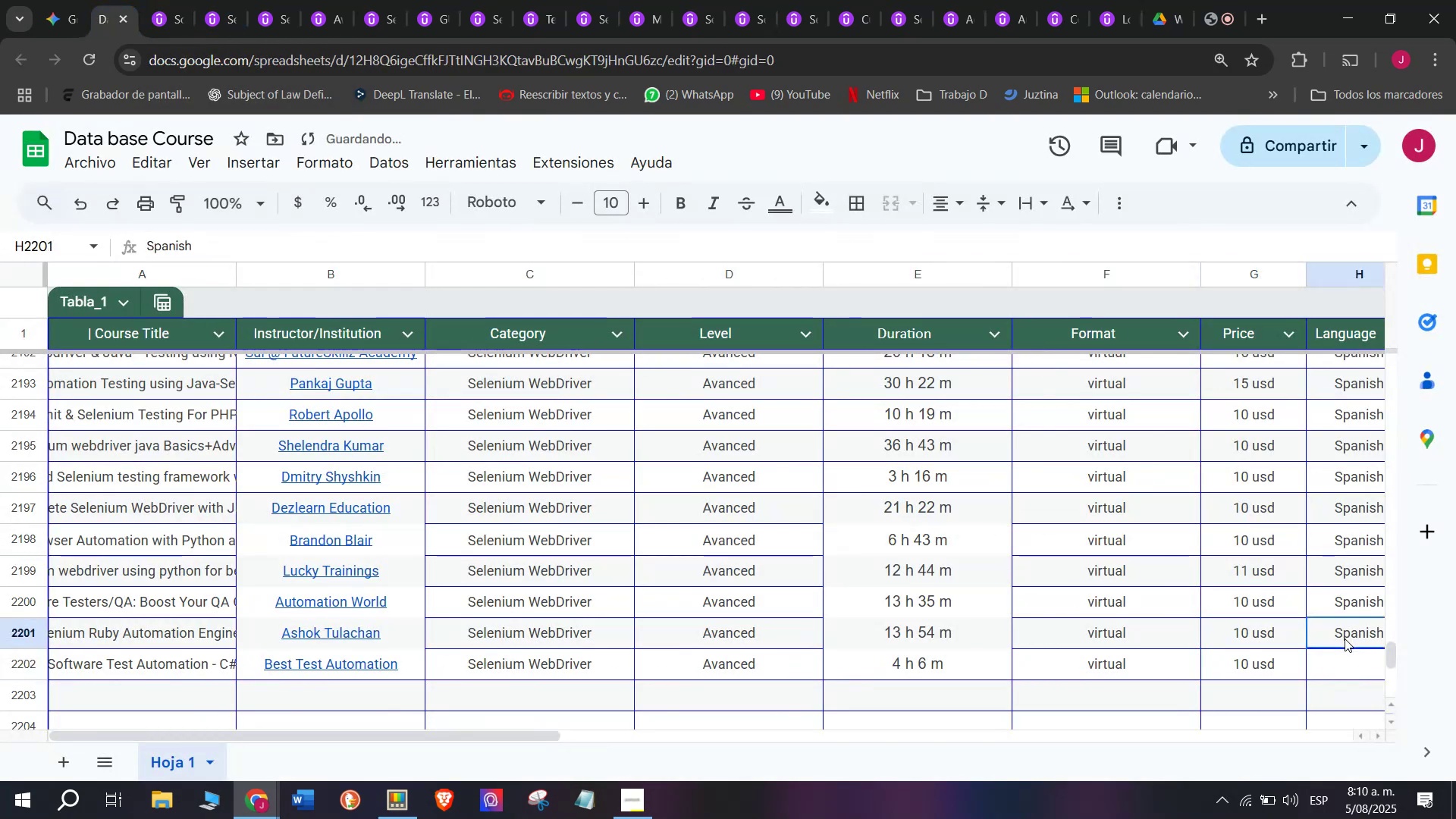 
key(Control+ControlLeft)
 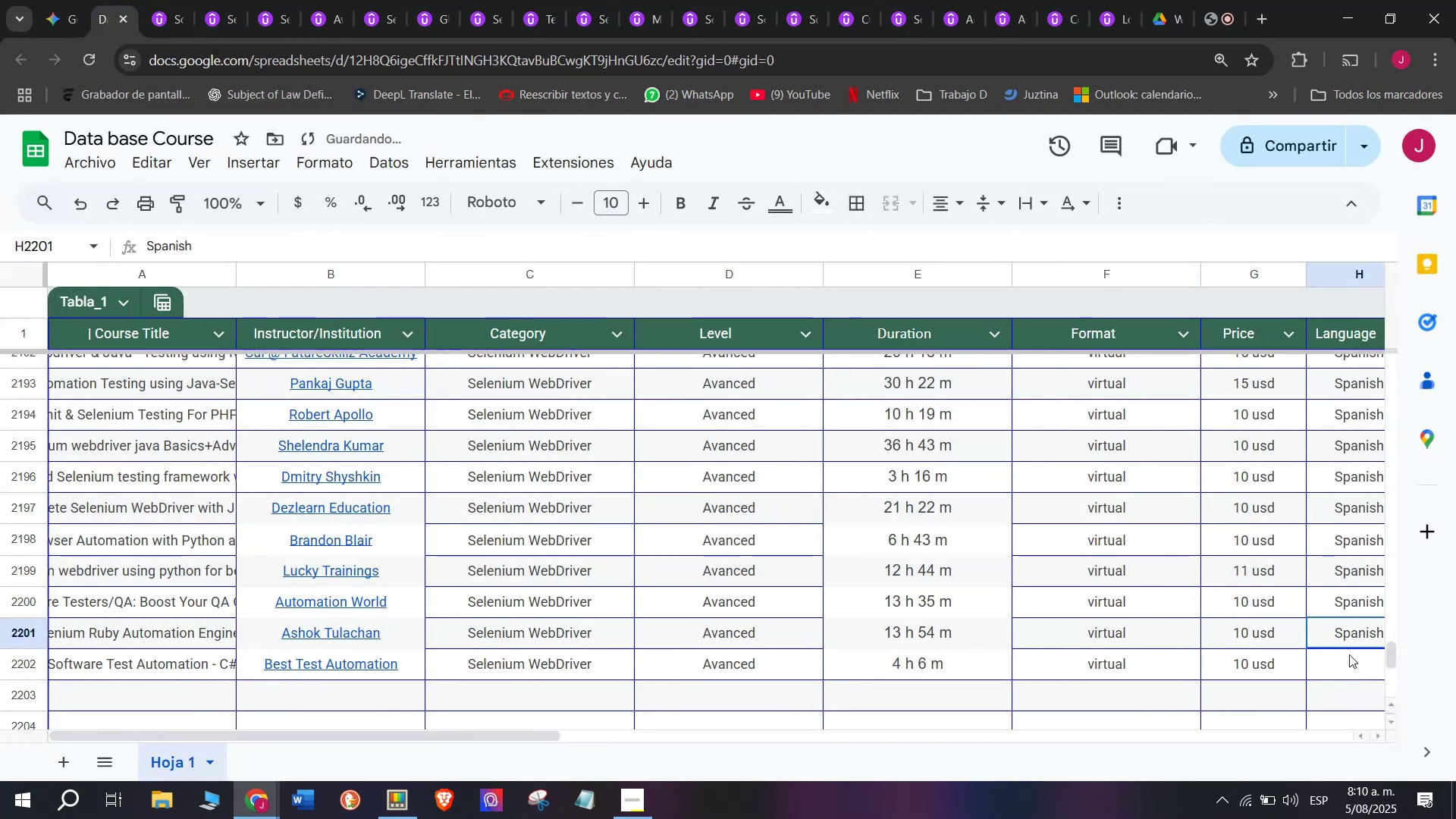 
key(Break)
 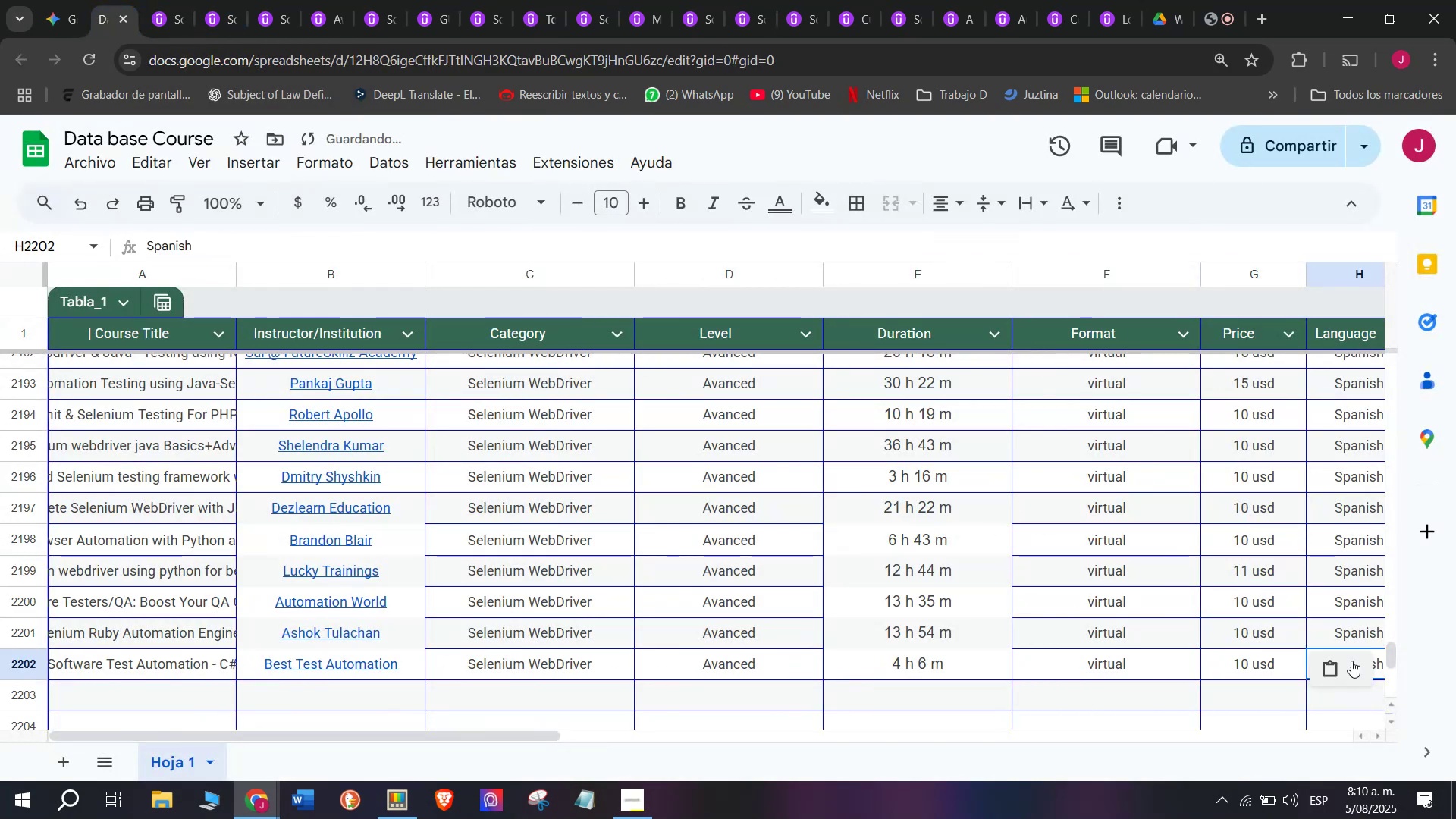 
key(Control+C)
 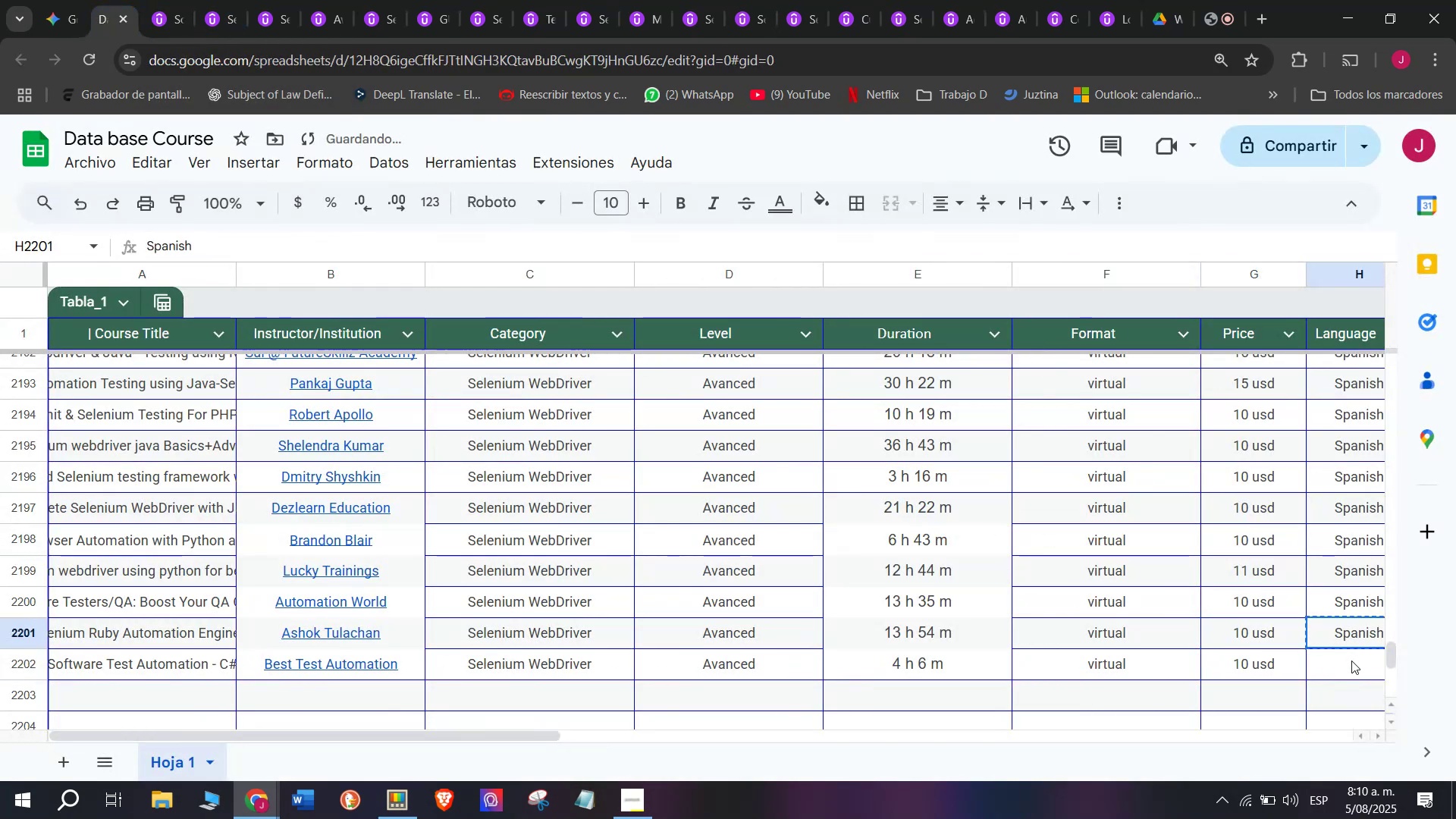 
key(Control+ControlLeft)
 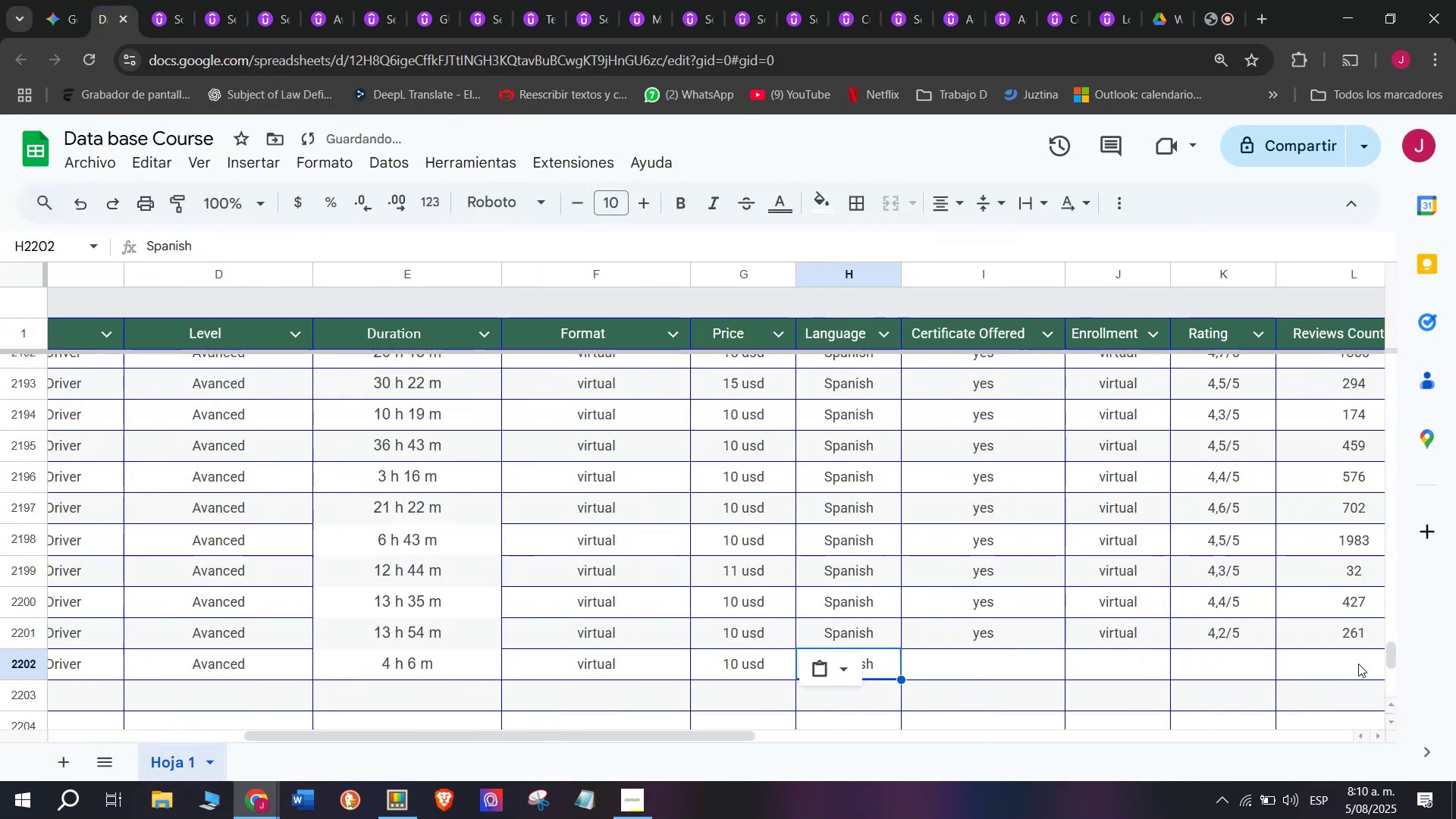 
key(Z)
 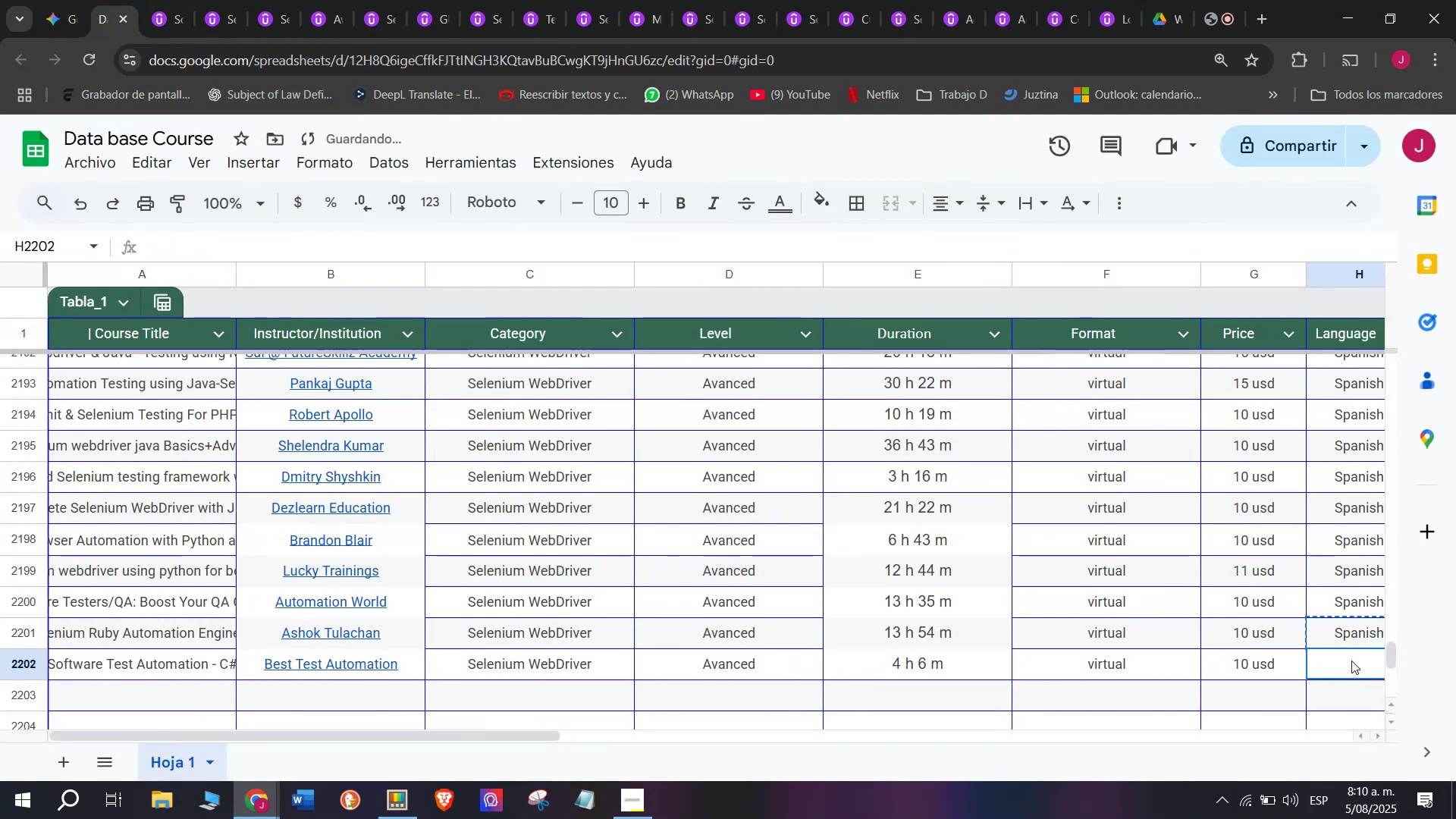 
key(Control+V)
 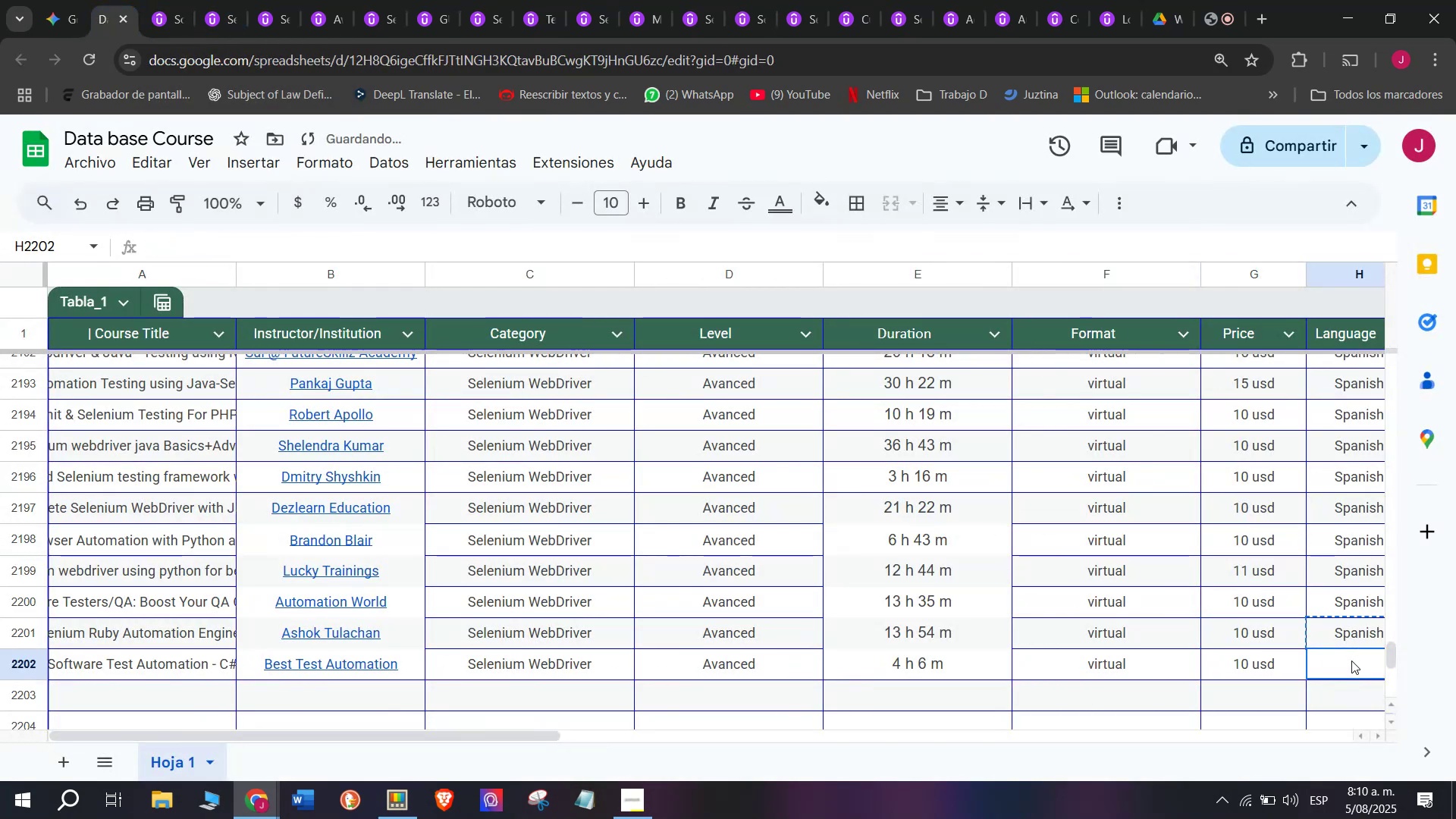 
triple_click([1351, 661])
 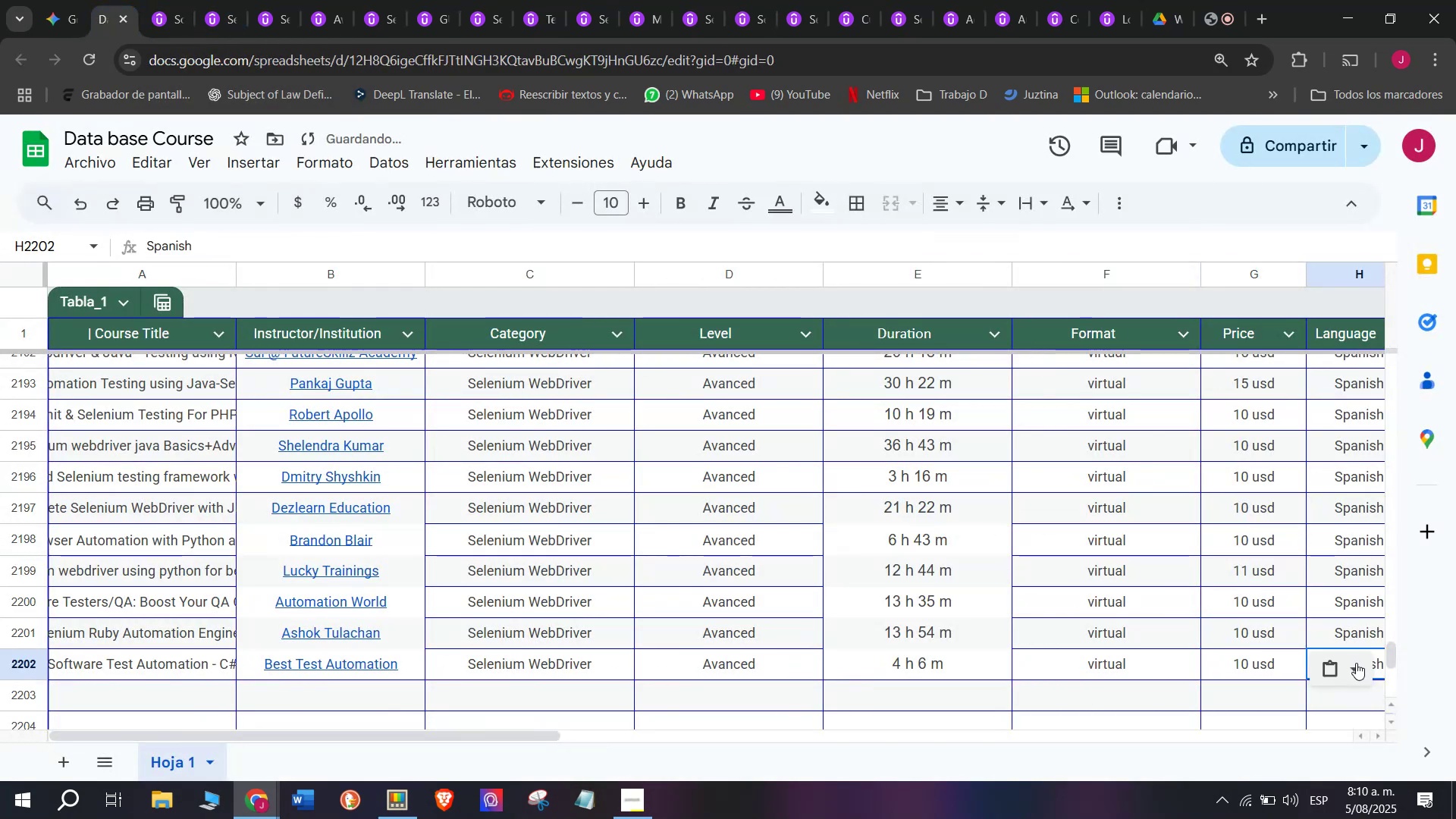 
scroll: coordinate [213, 679], scroll_direction: down, amount: 3.0
 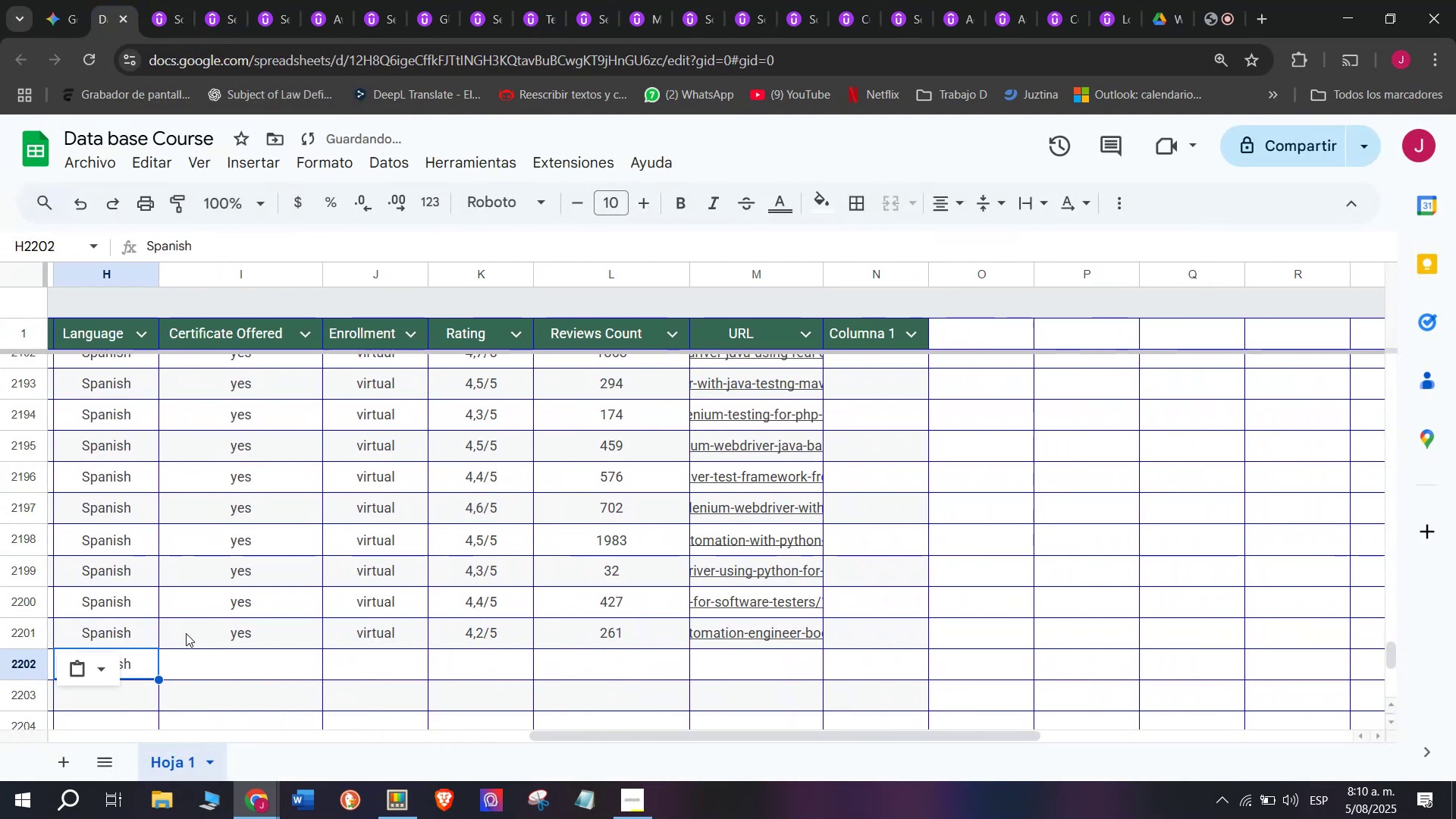 
key(Break)
 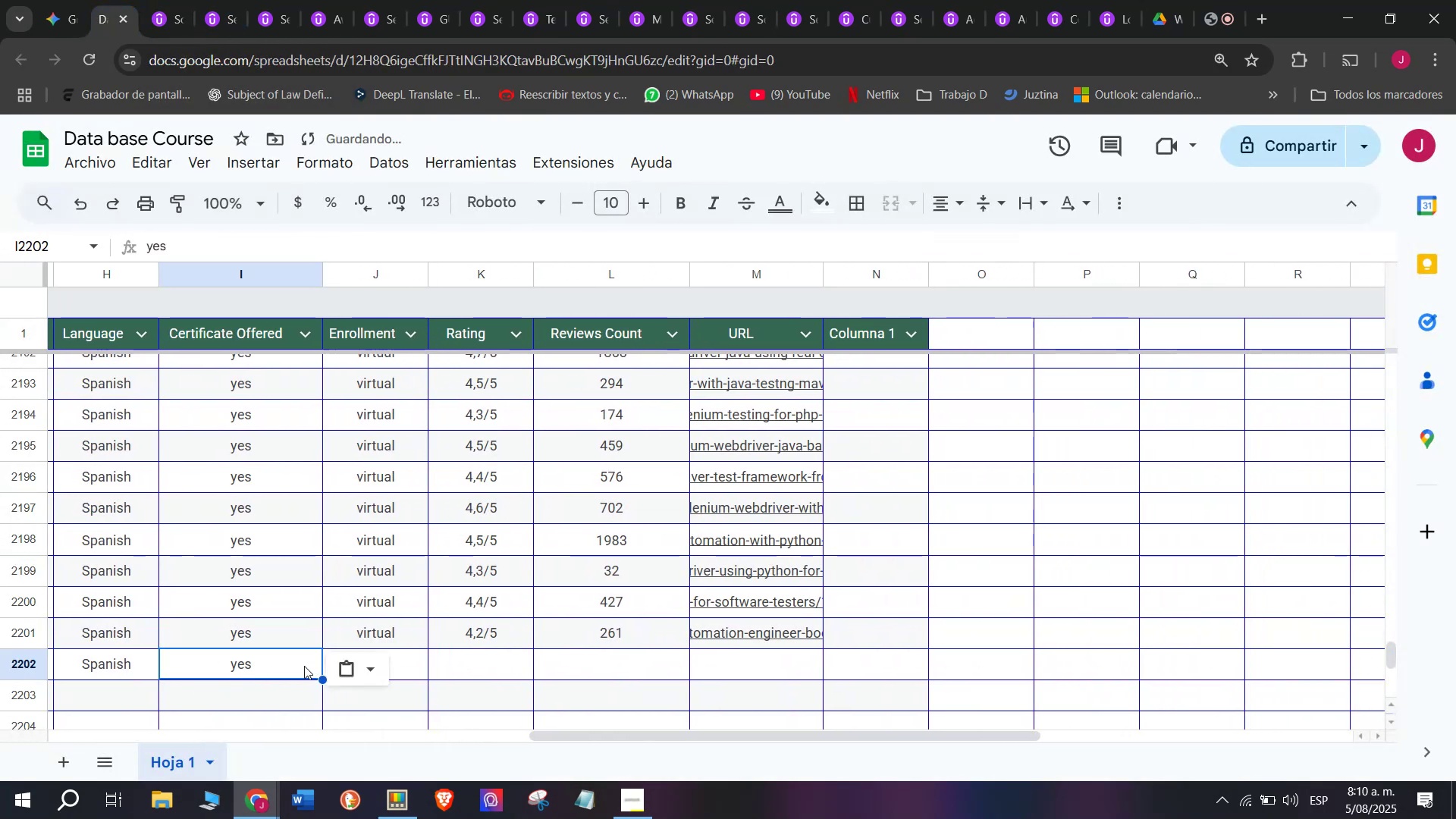 
key(Control+ControlLeft)
 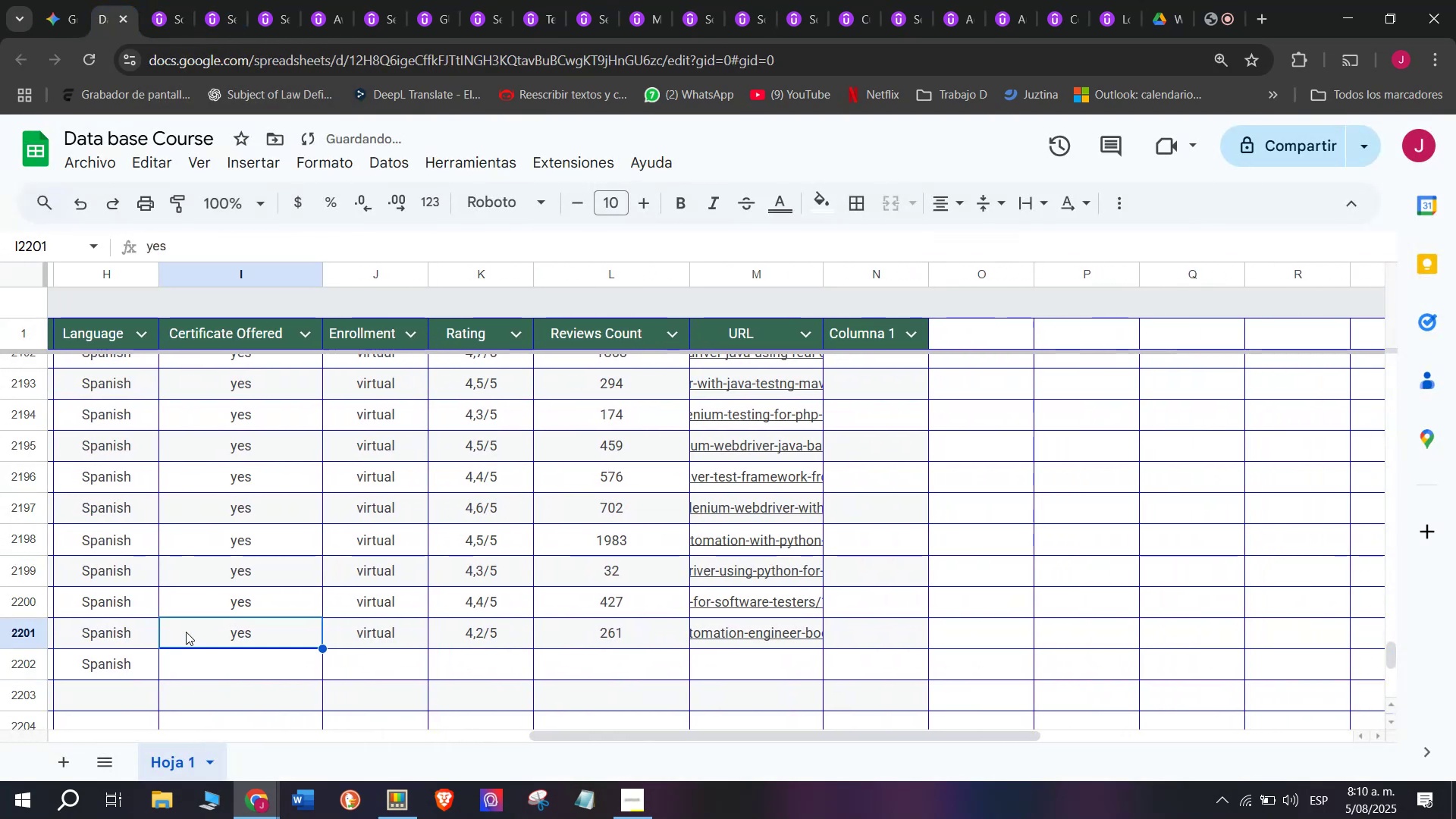 
key(Control+C)
 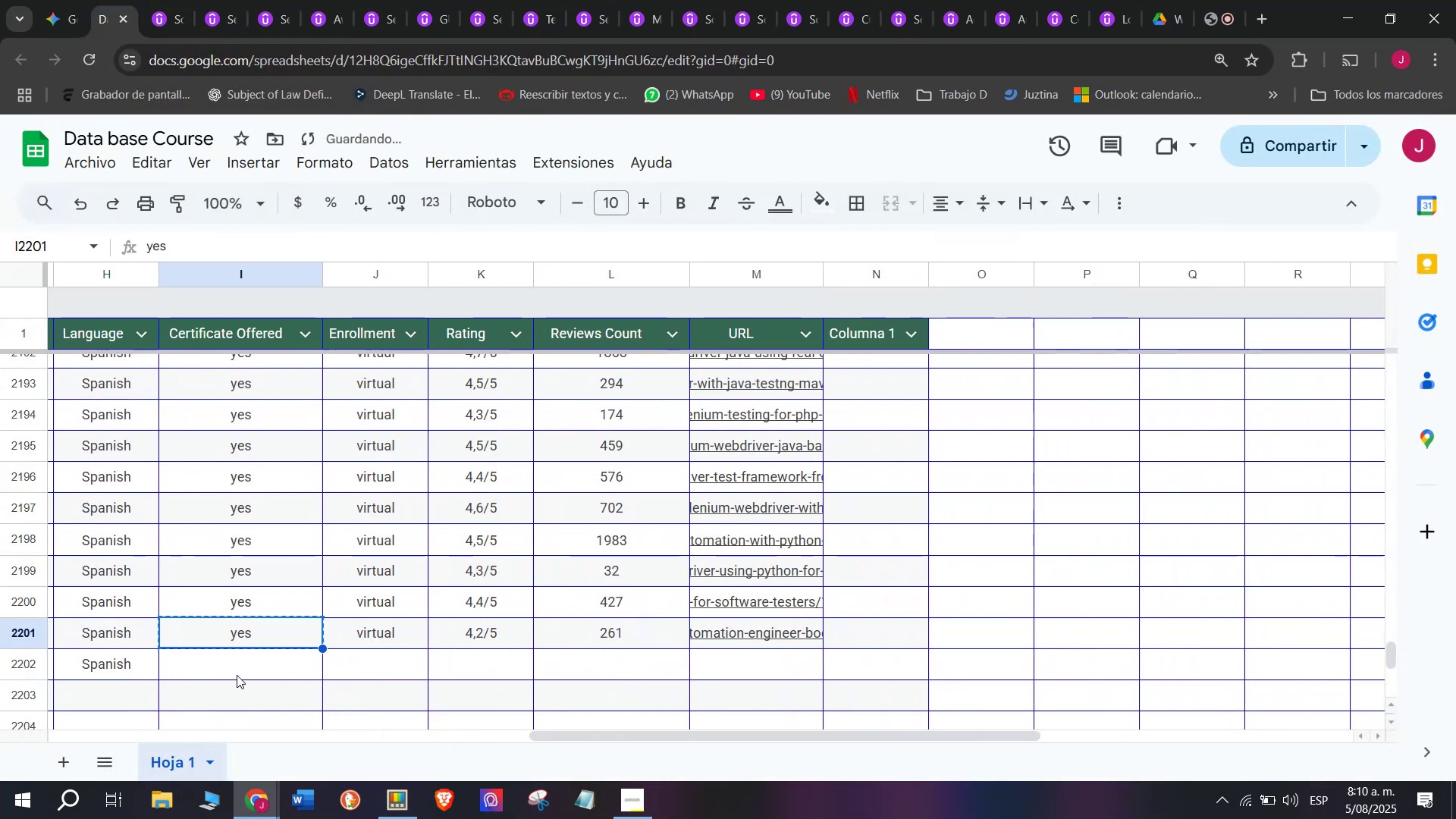 
double_click([237, 675])
 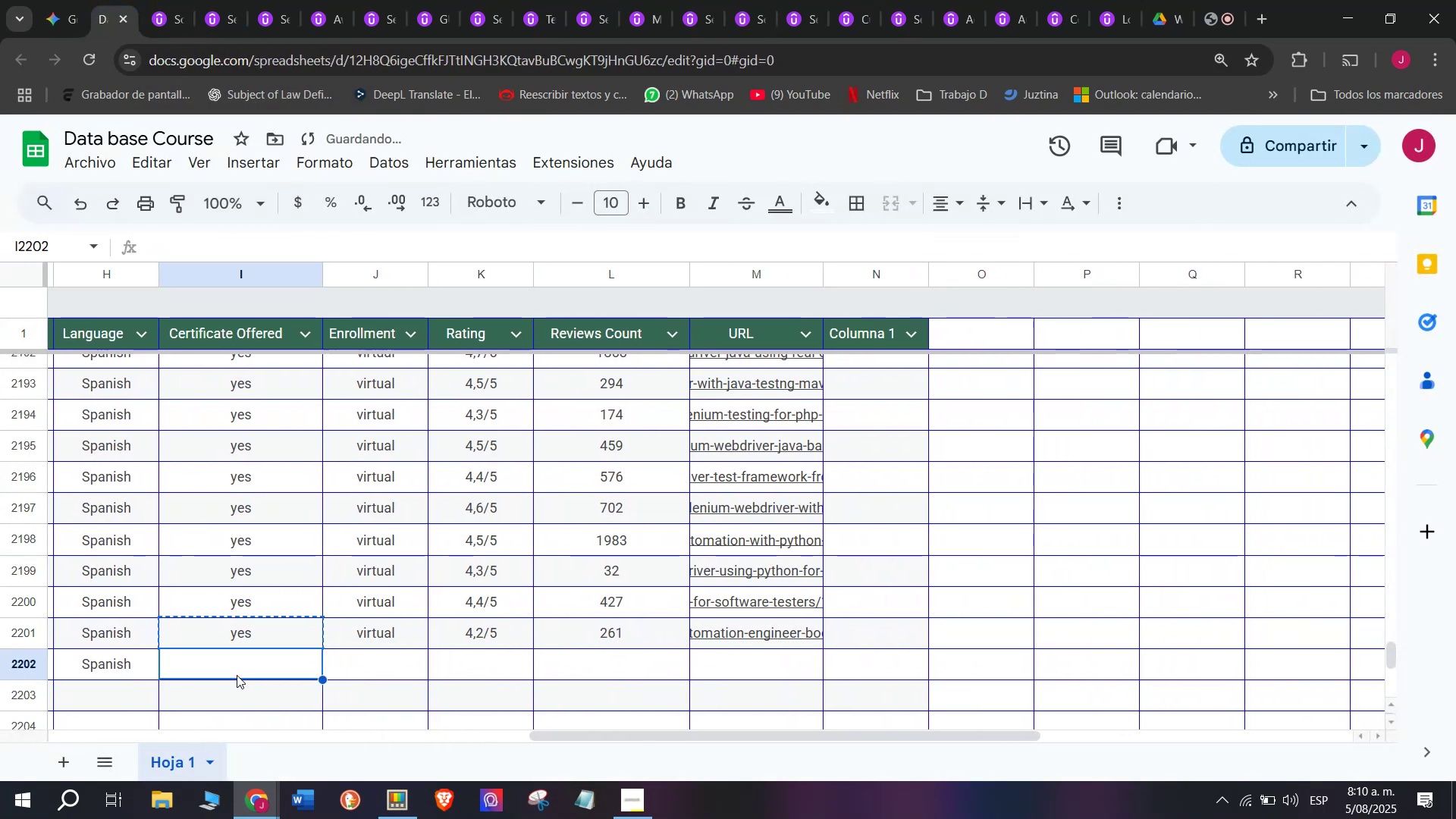 
key(Z)
 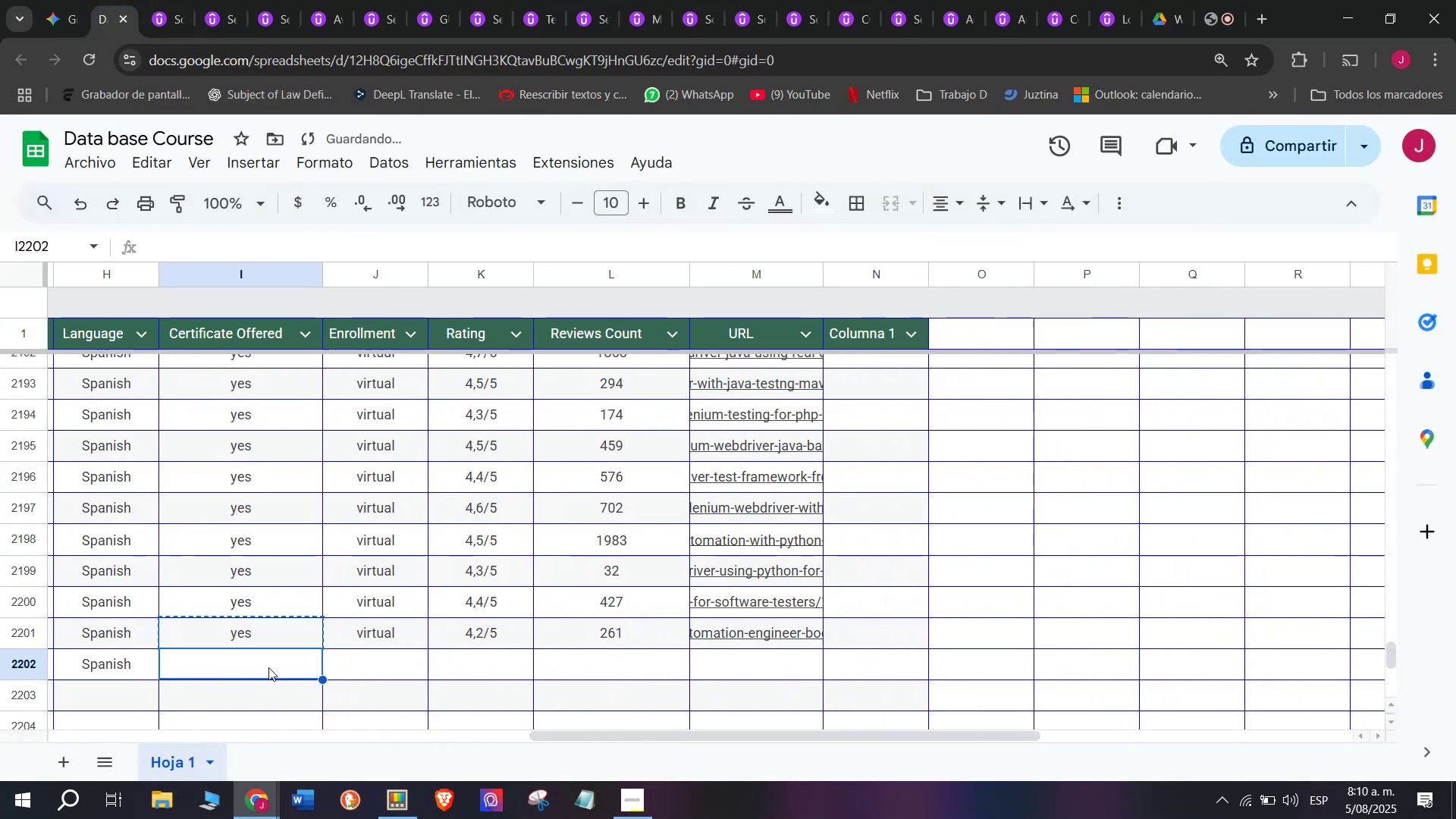 
key(Control+ControlLeft)
 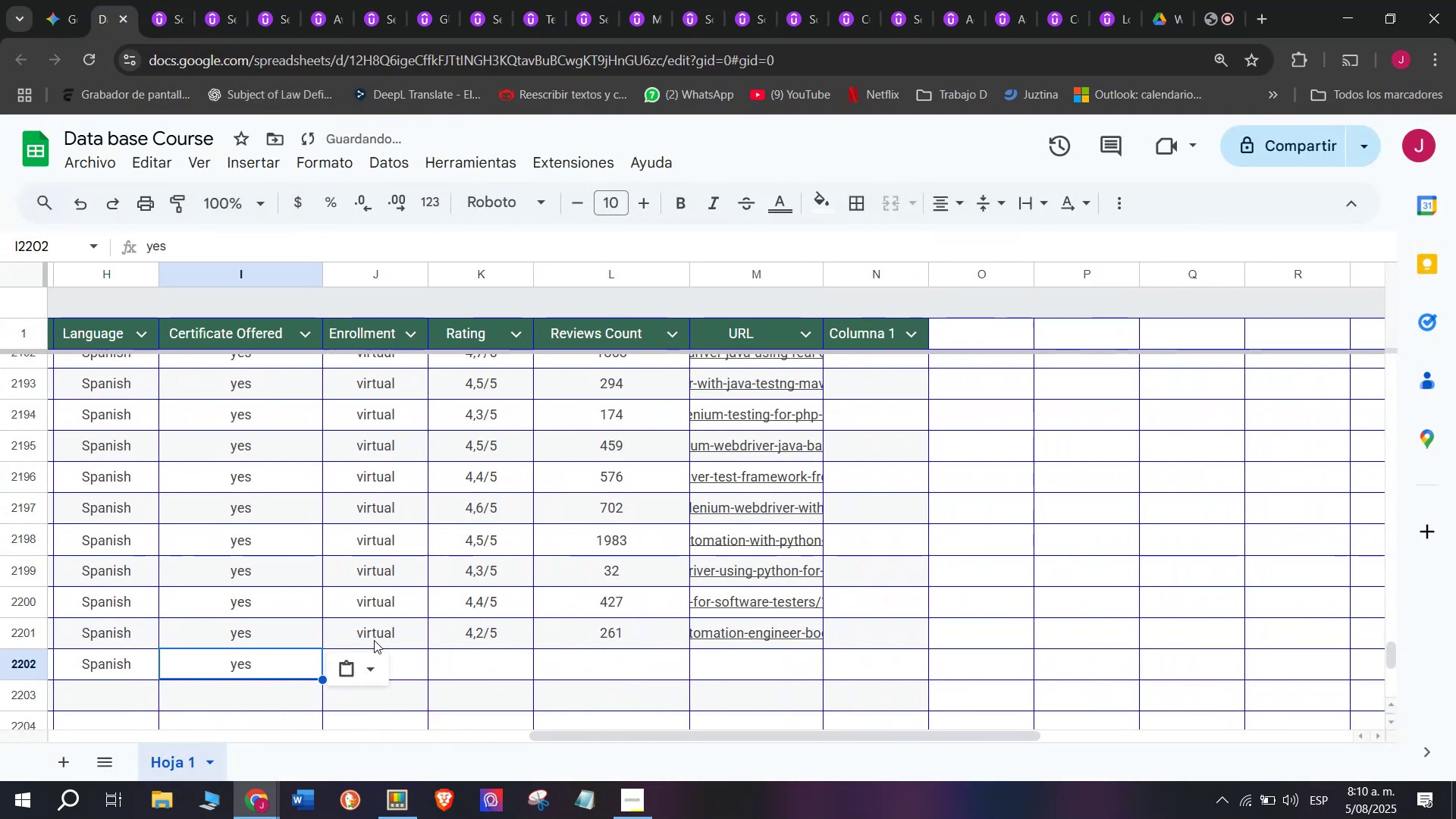 
key(Control+V)
 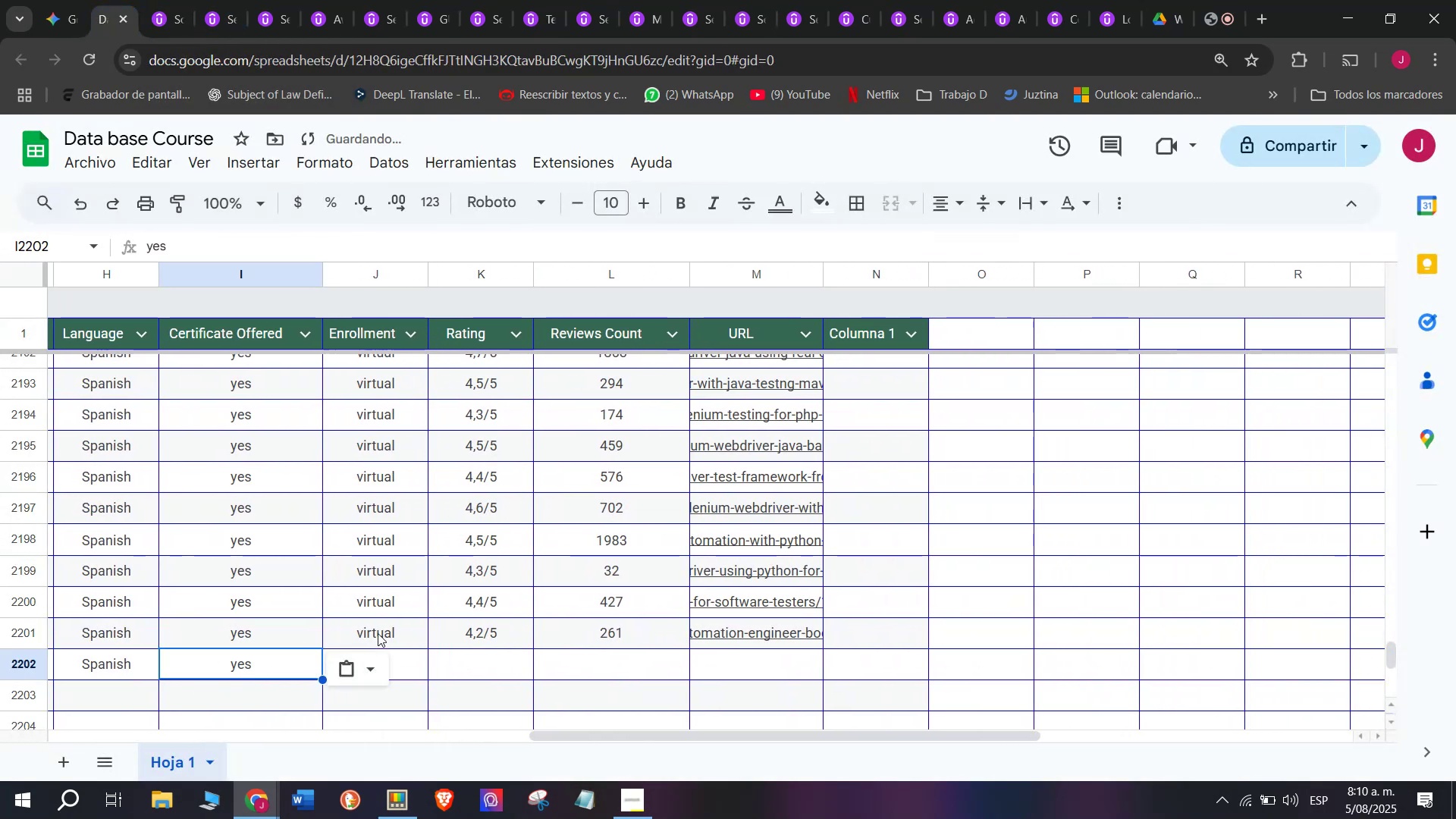 
left_click([378, 632])
 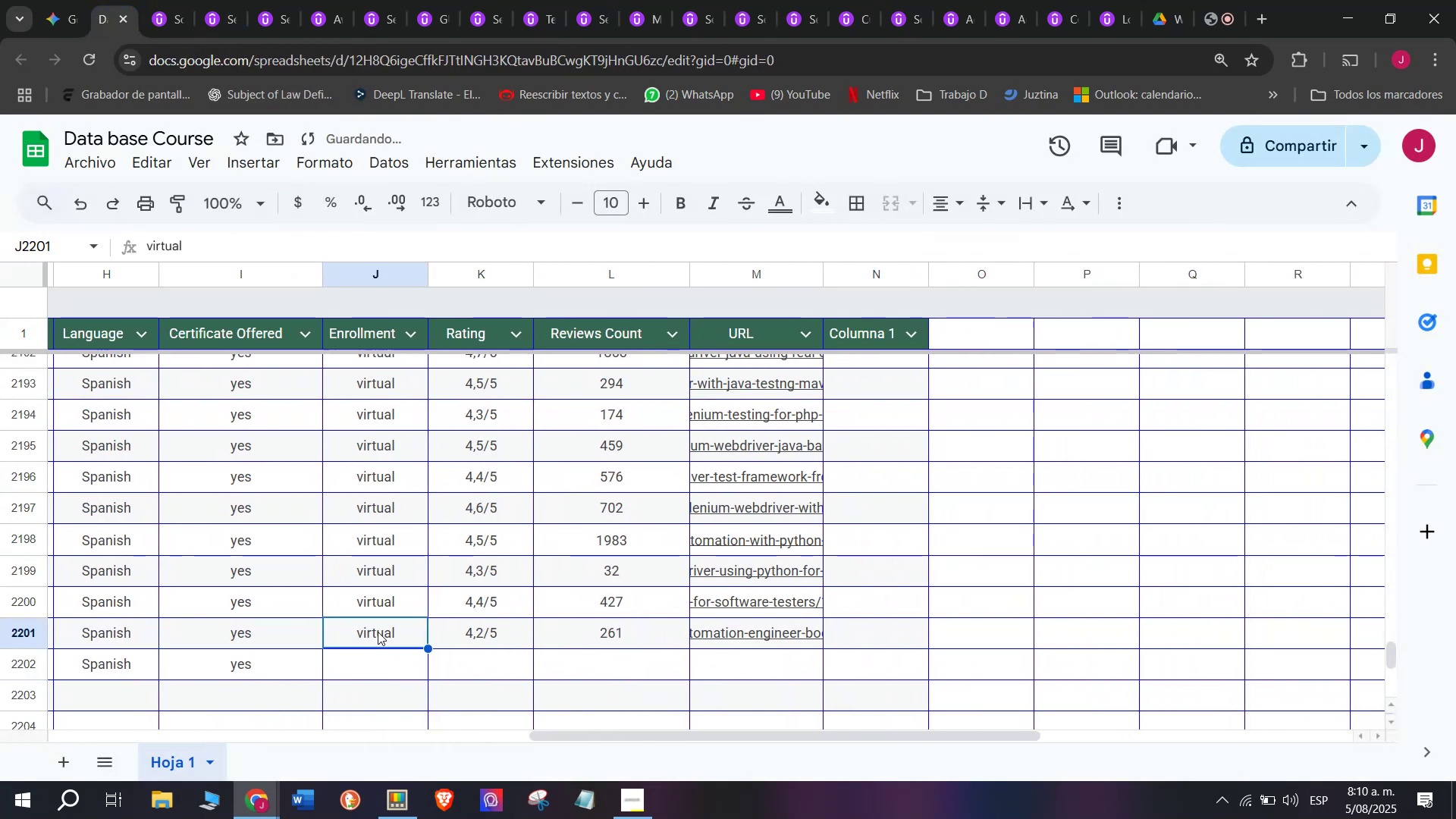 
key(Break)
 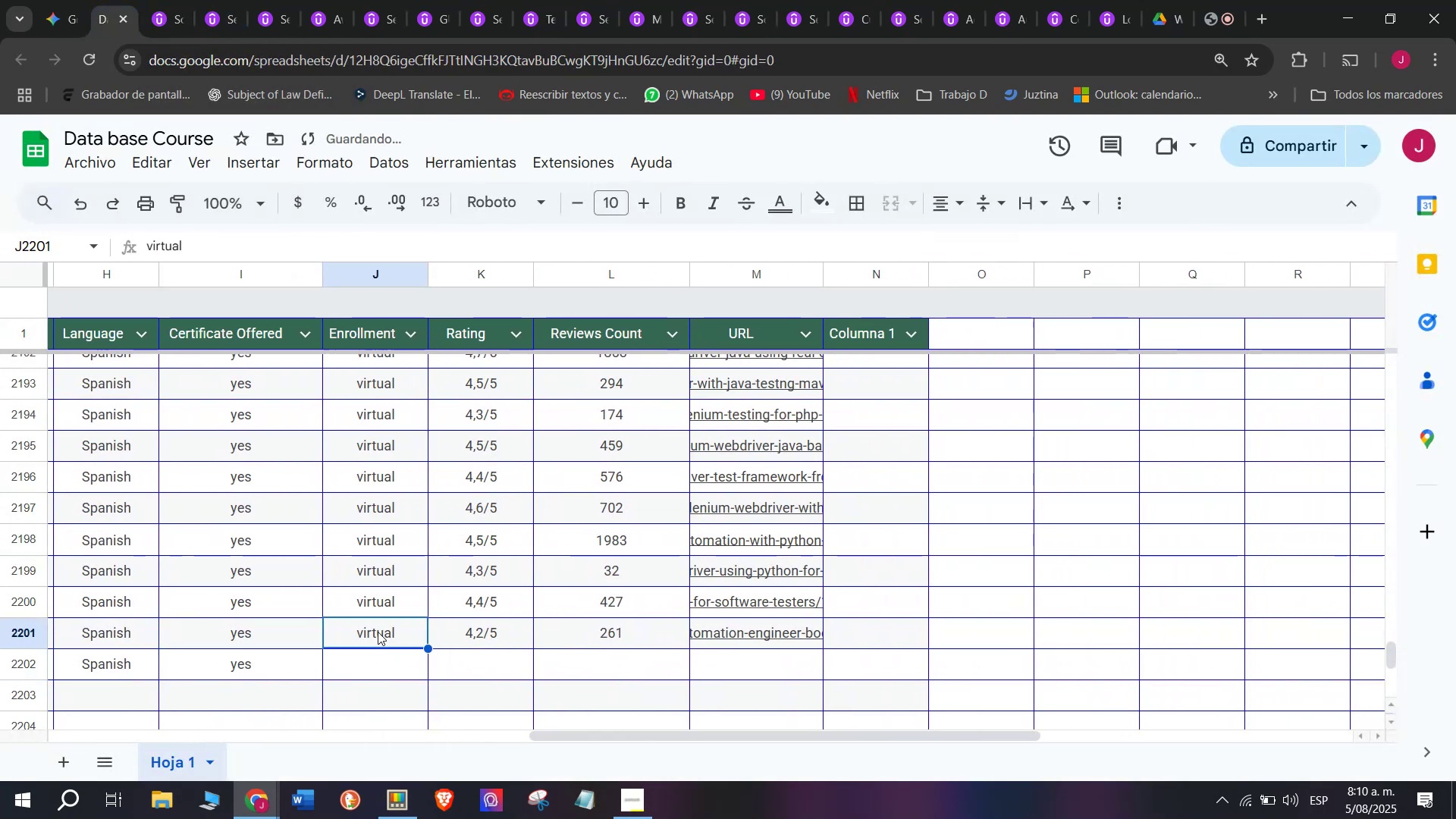 
key(Control+ControlLeft)
 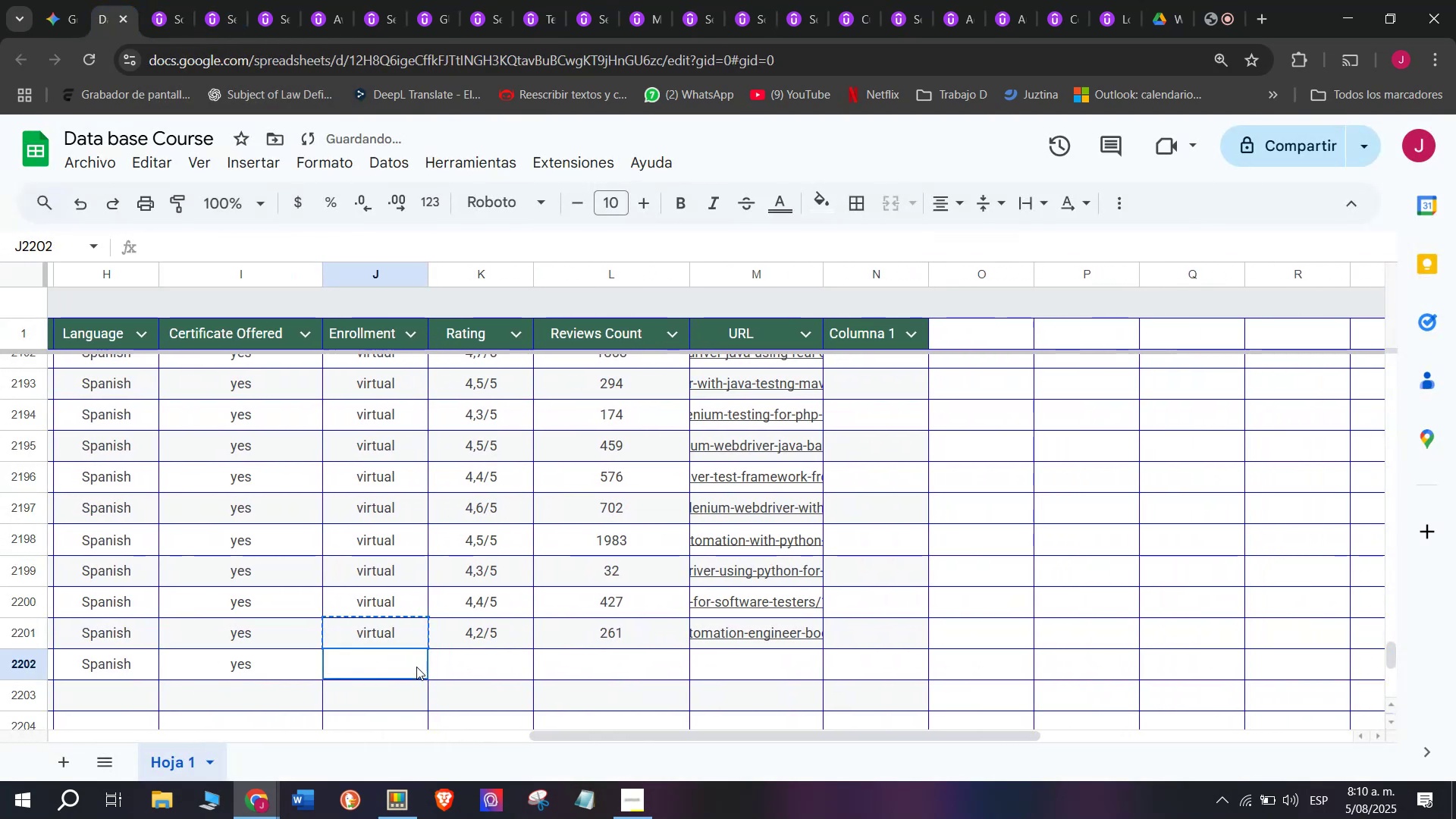 
key(Control+C)
 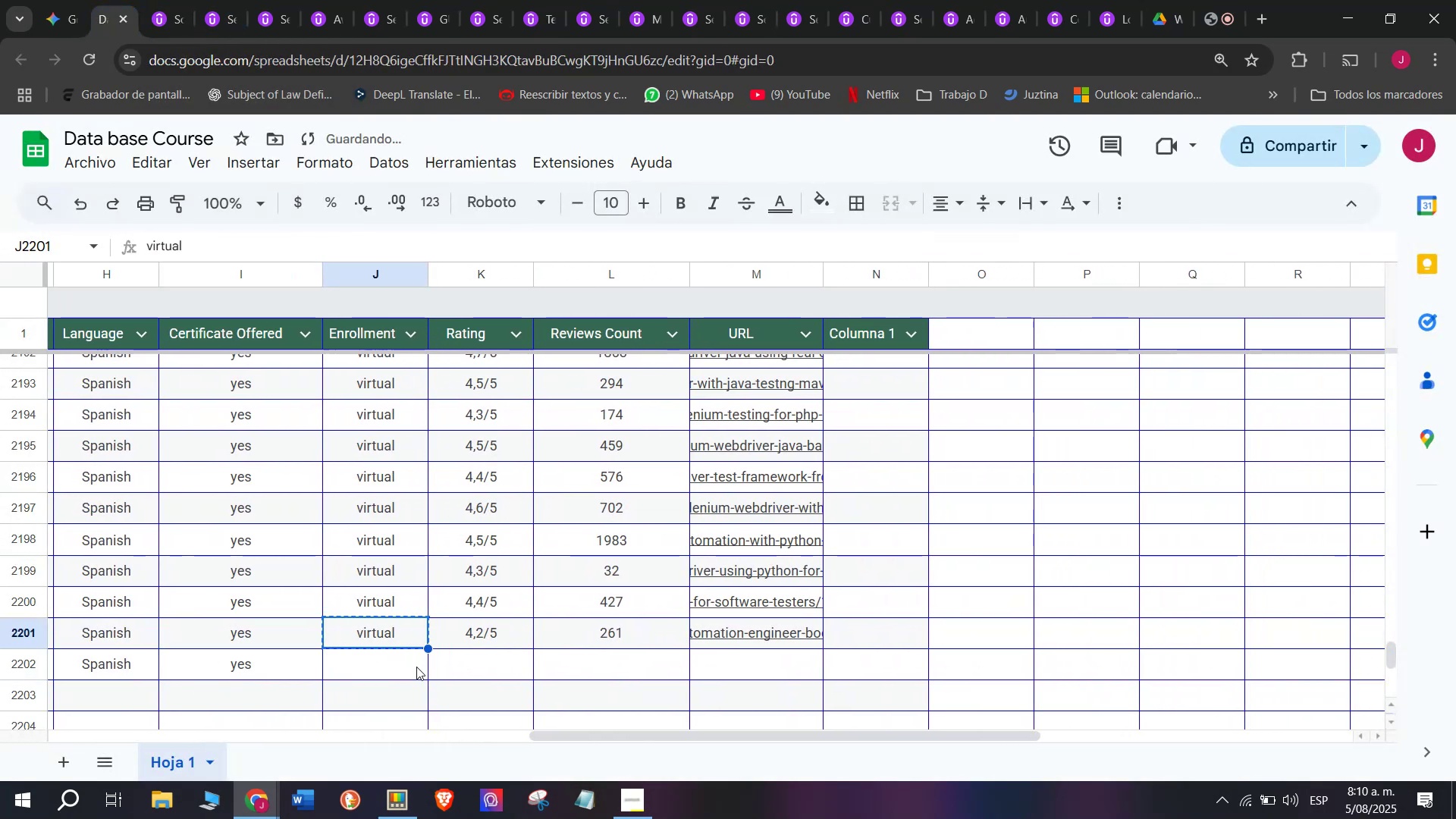 
left_click([416, 667])
 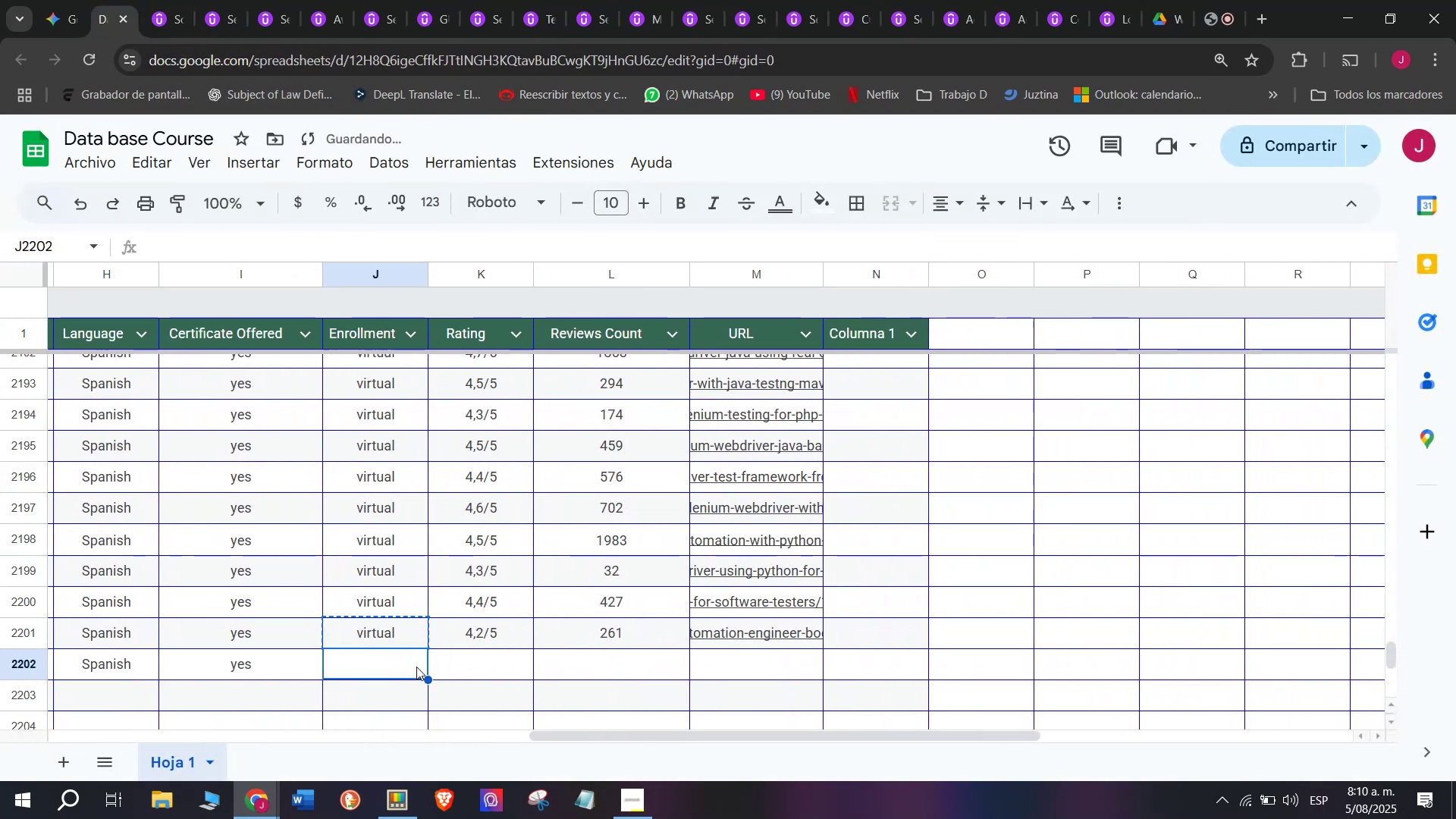 
key(Control+ControlLeft)
 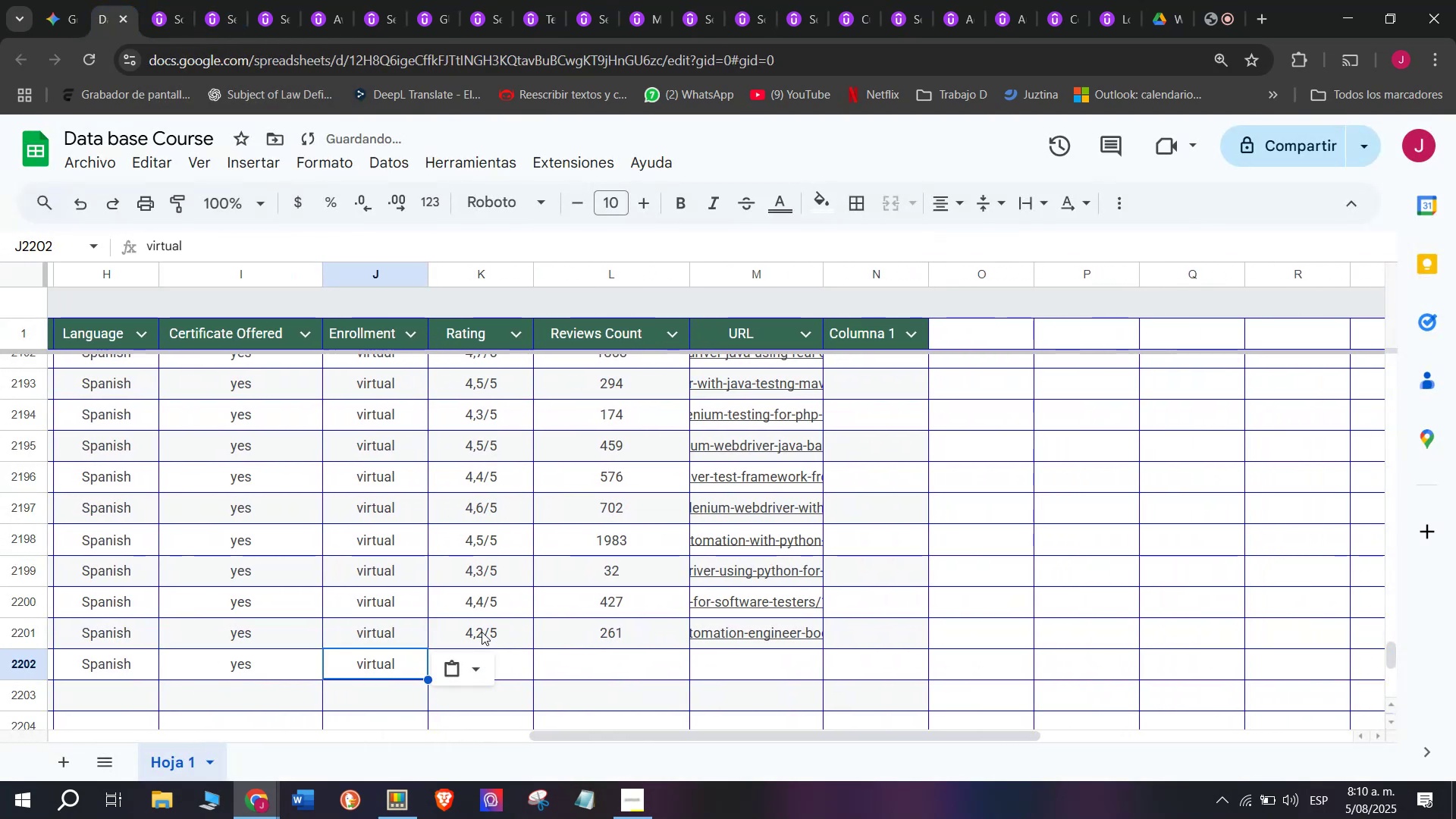 
key(Z)
 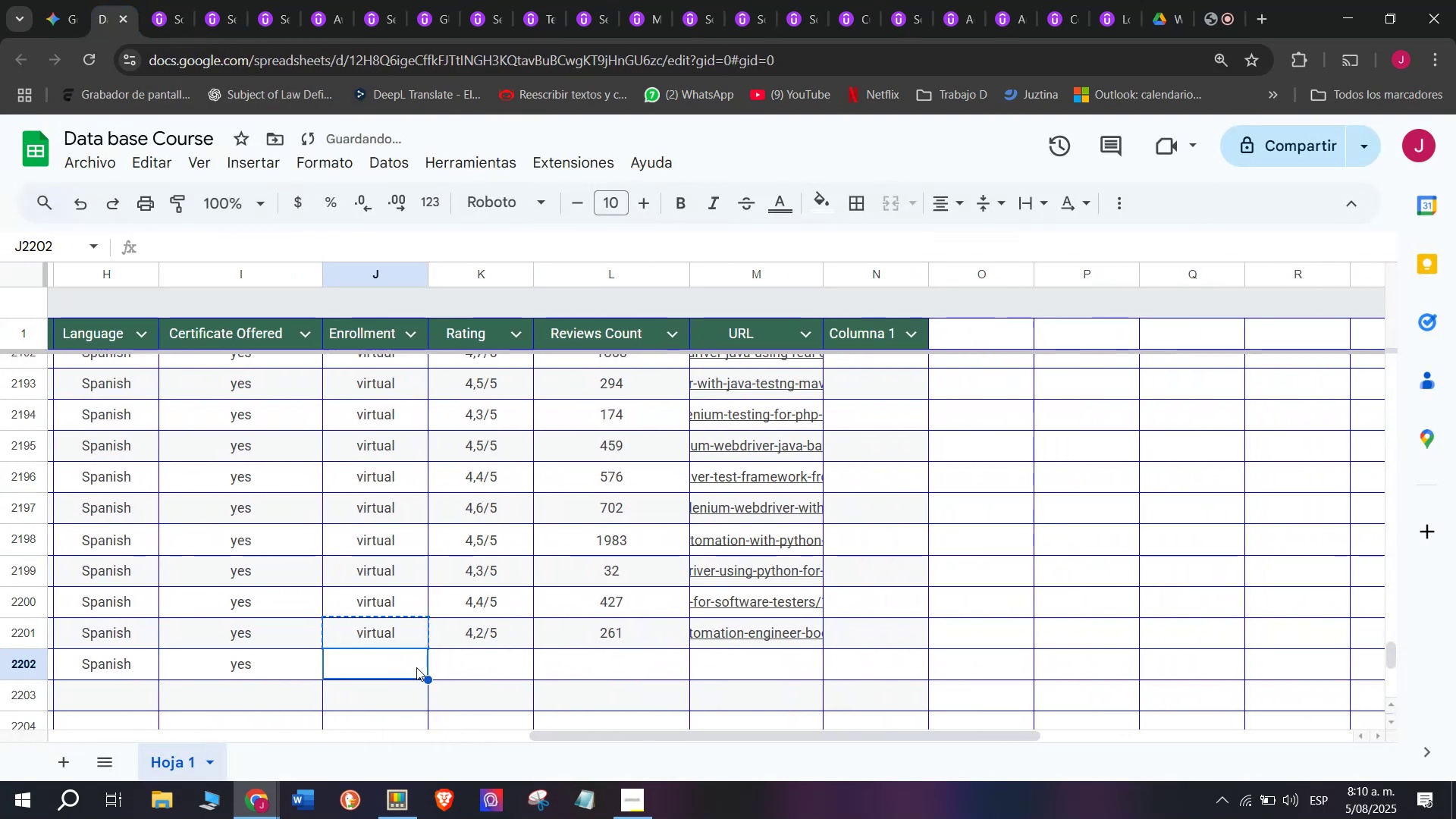 
key(Control+V)
 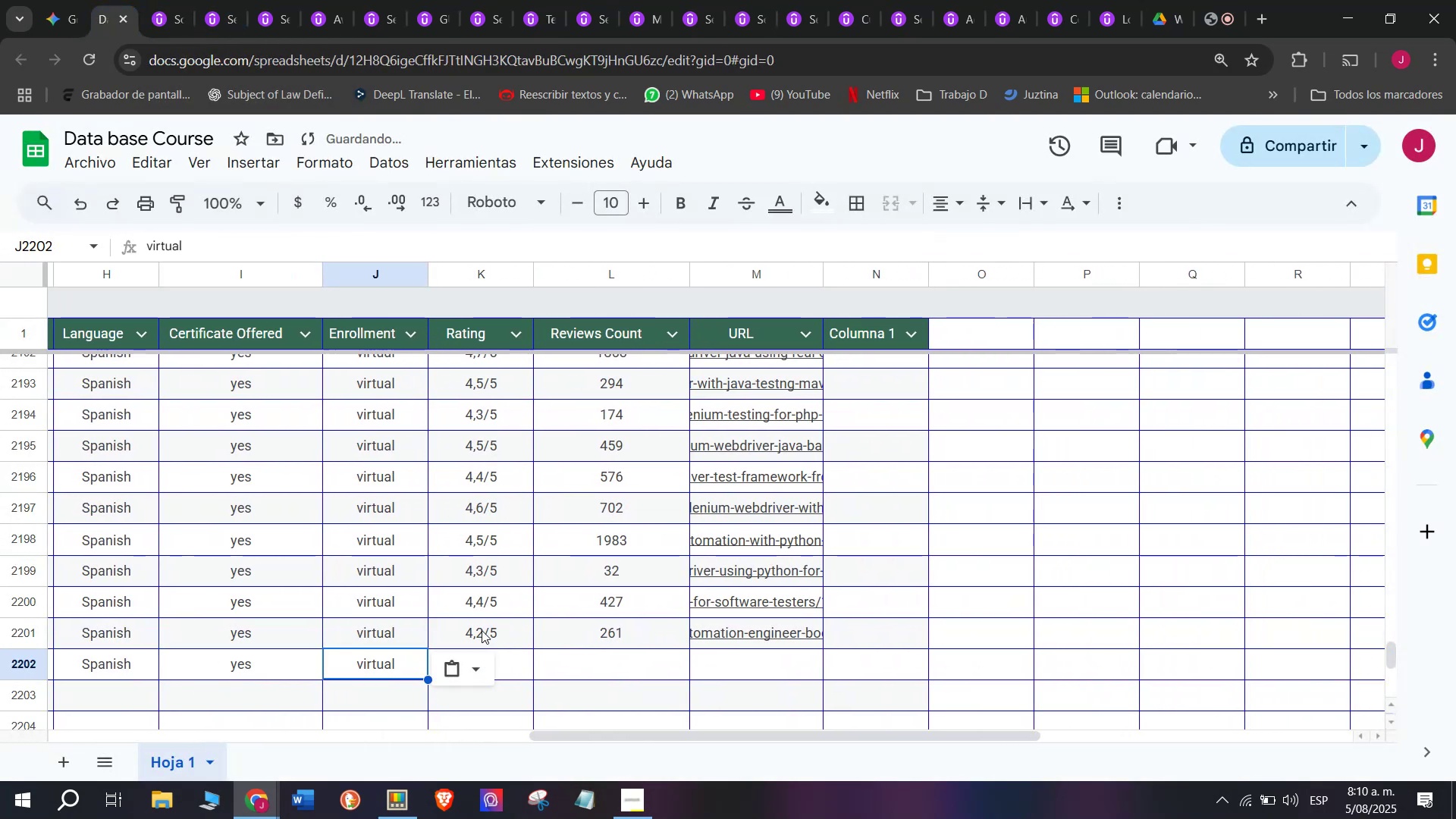 
left_click([482, 628])
 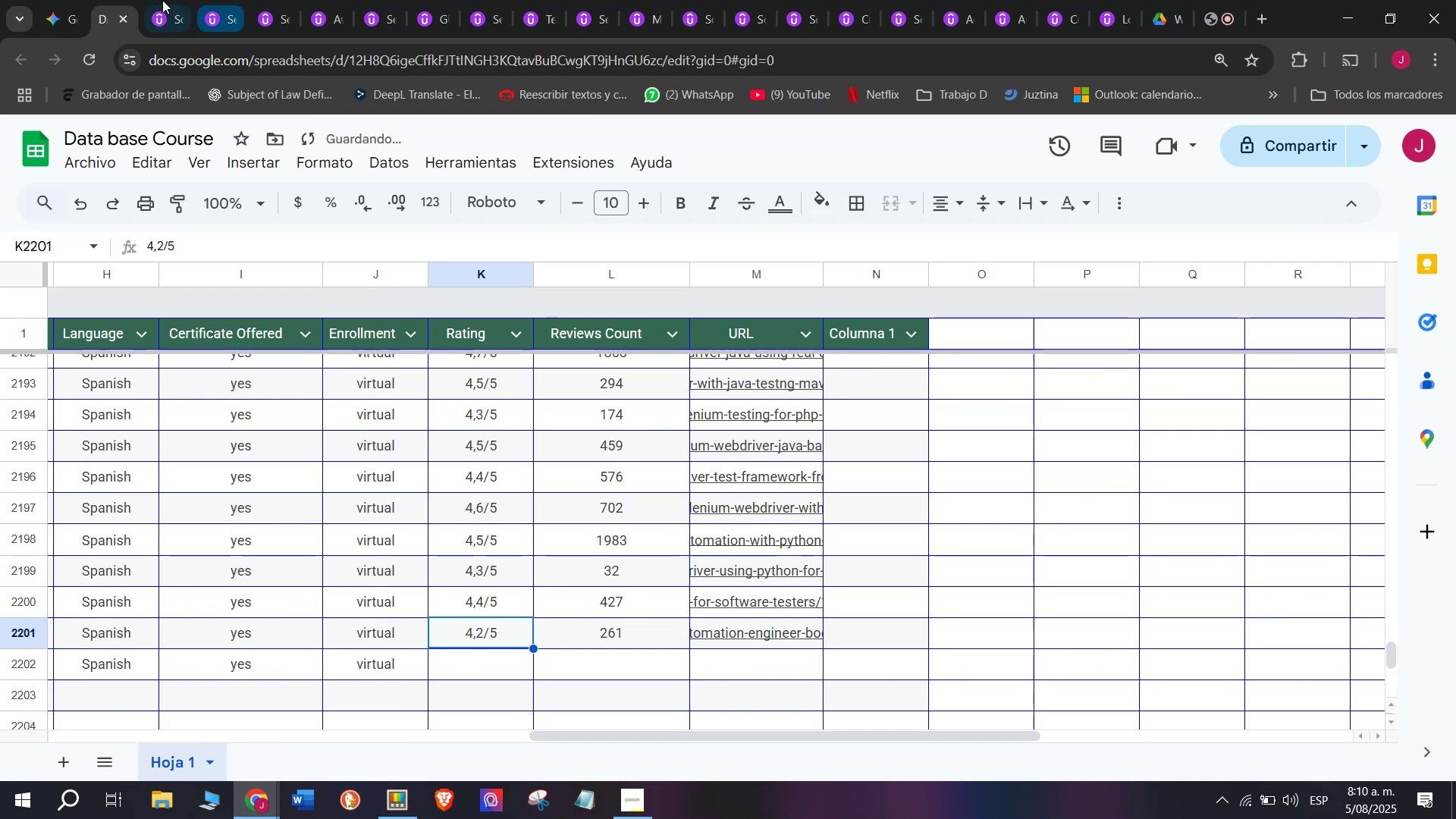 
left_click([153, 0])
 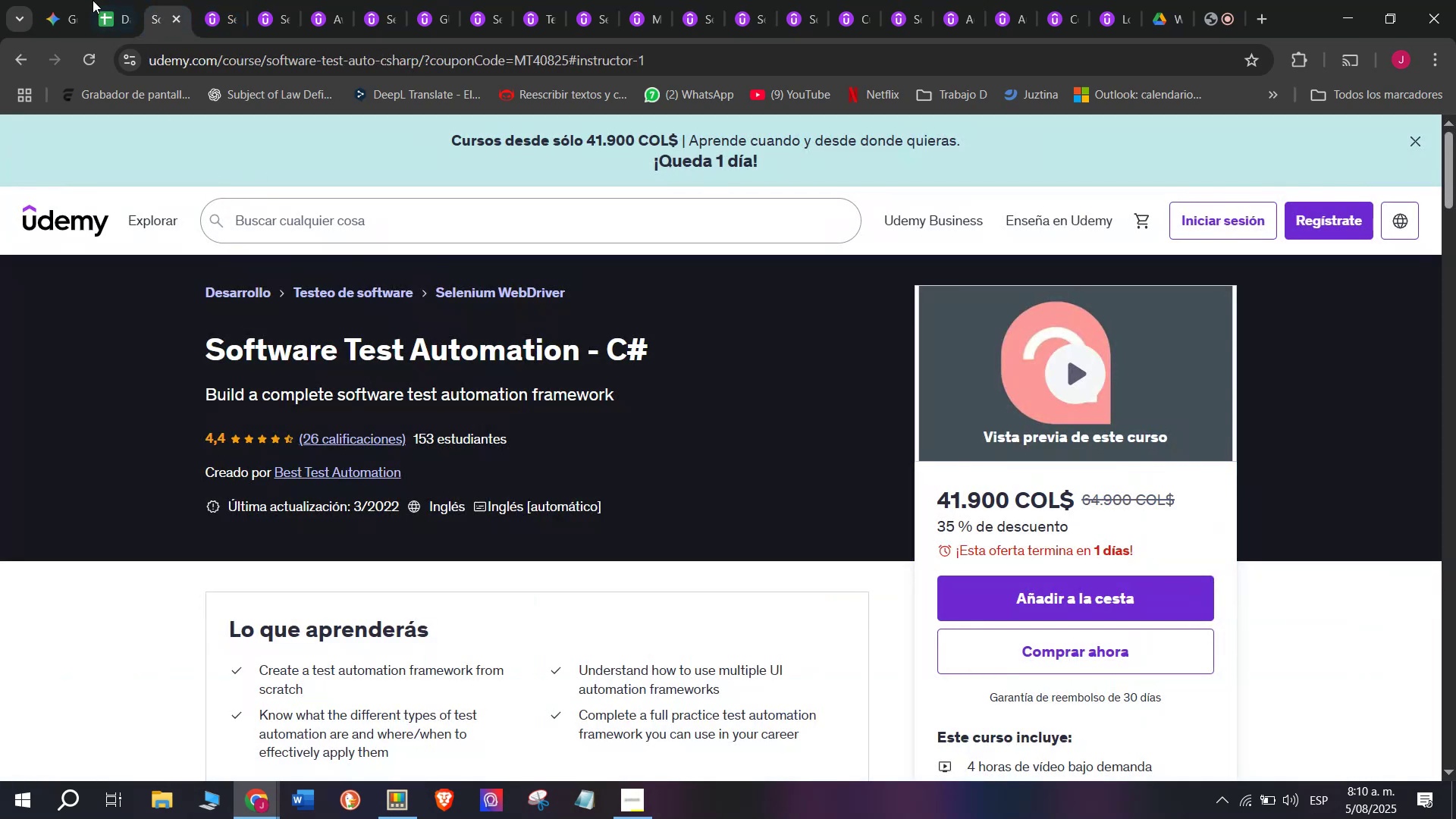 
left_click([87, 0])
 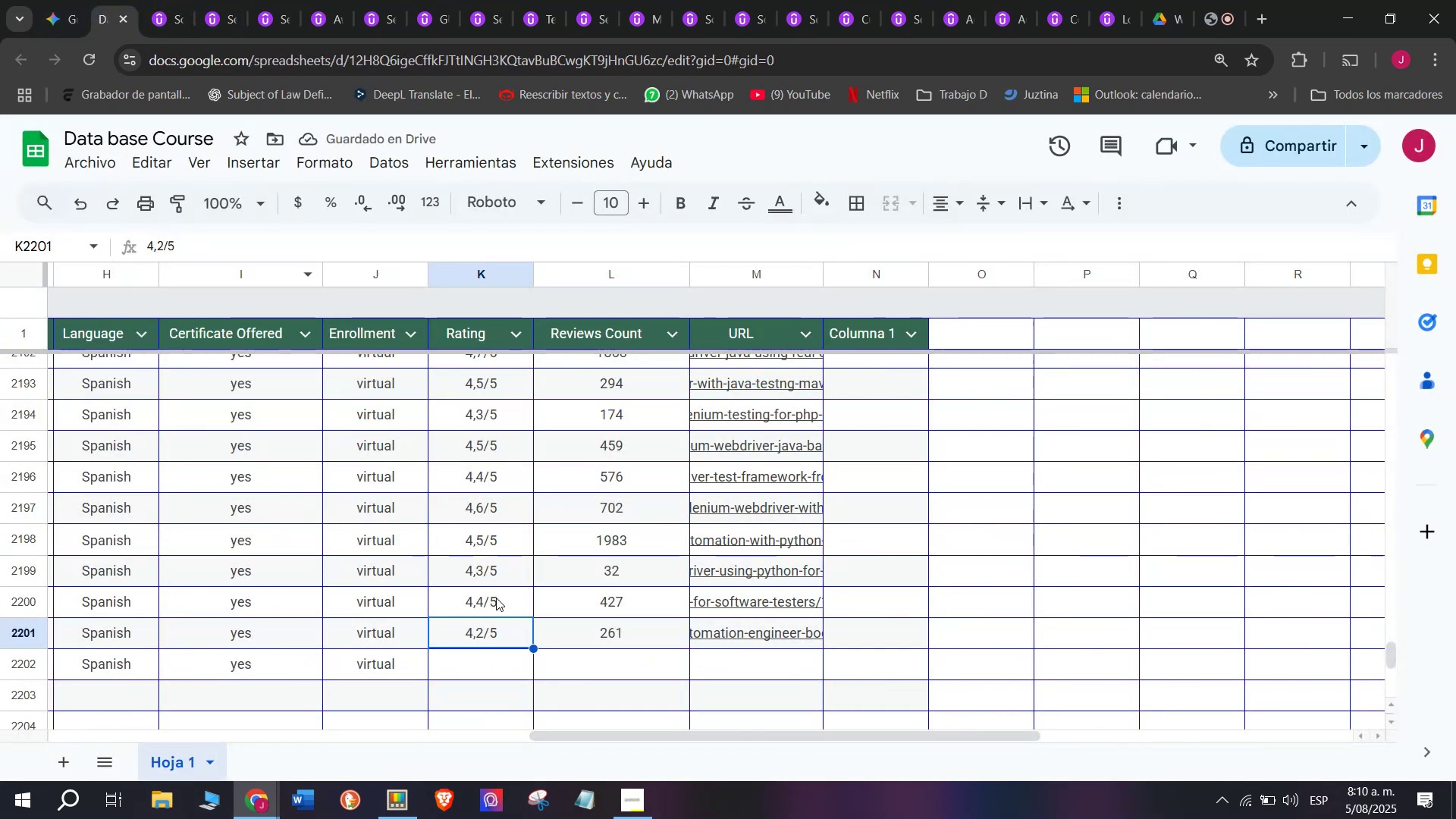 
left_click([507, 593])
 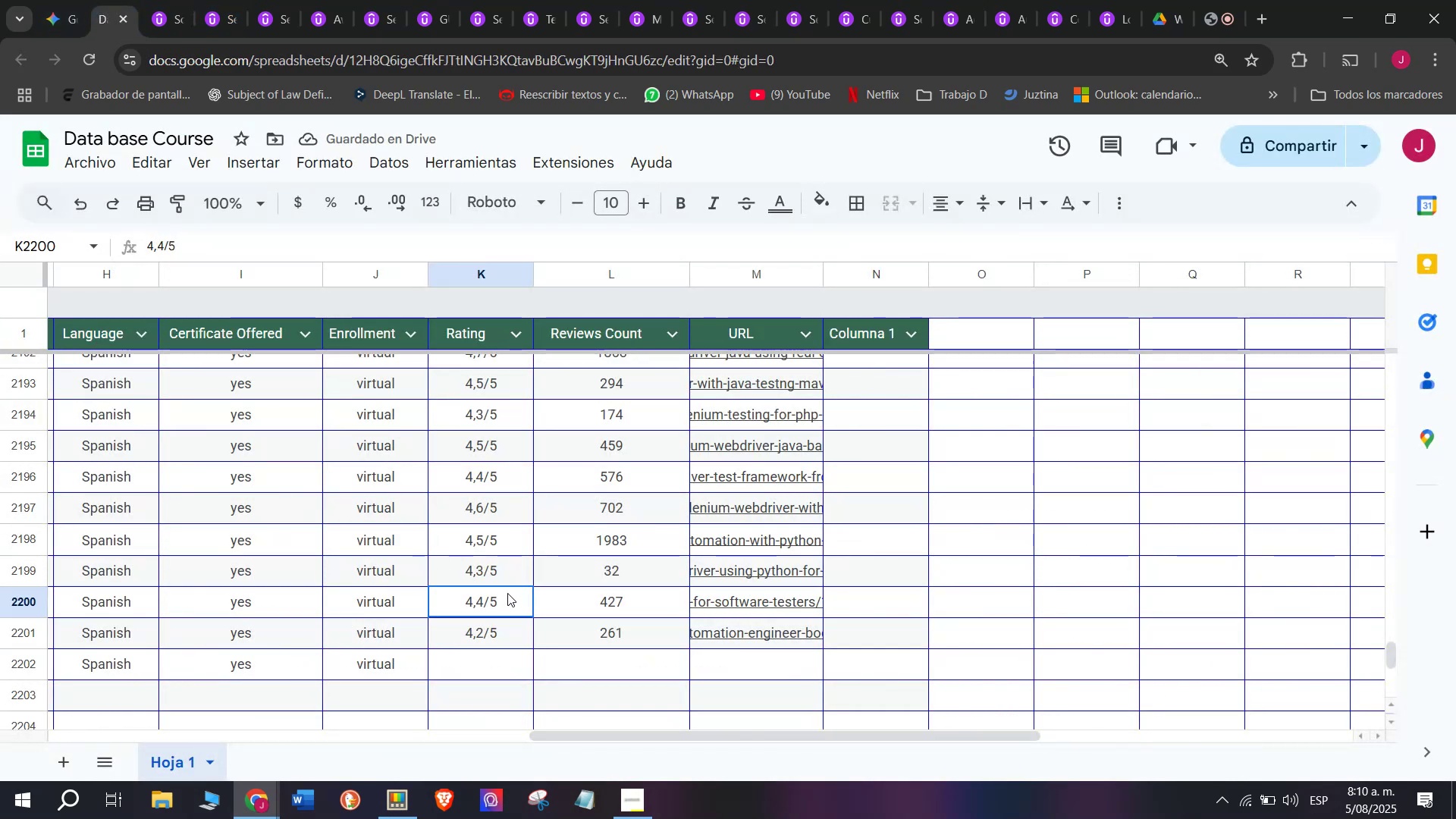 
key(Break)
 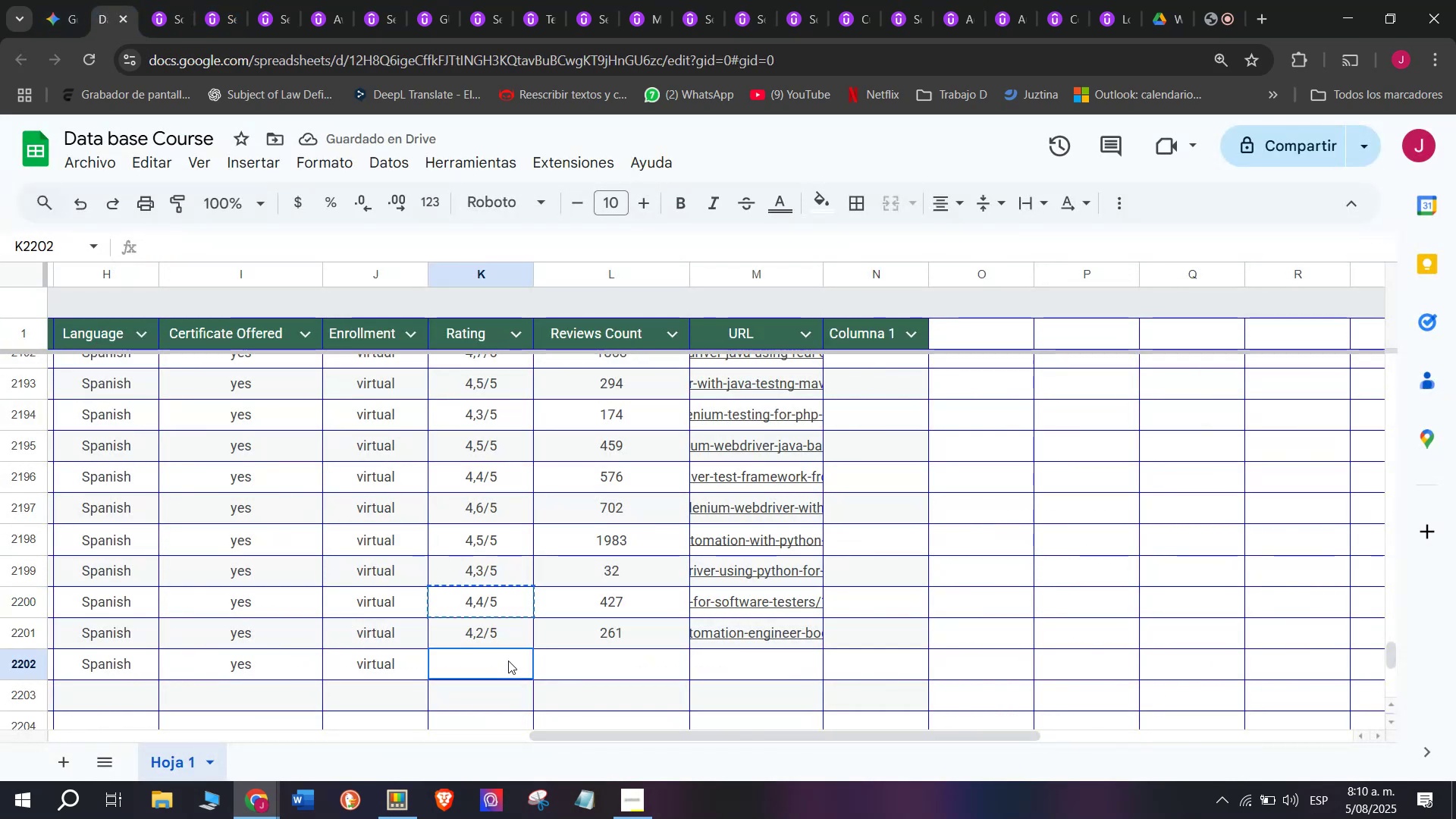 
key(Control+ControlLeft)
 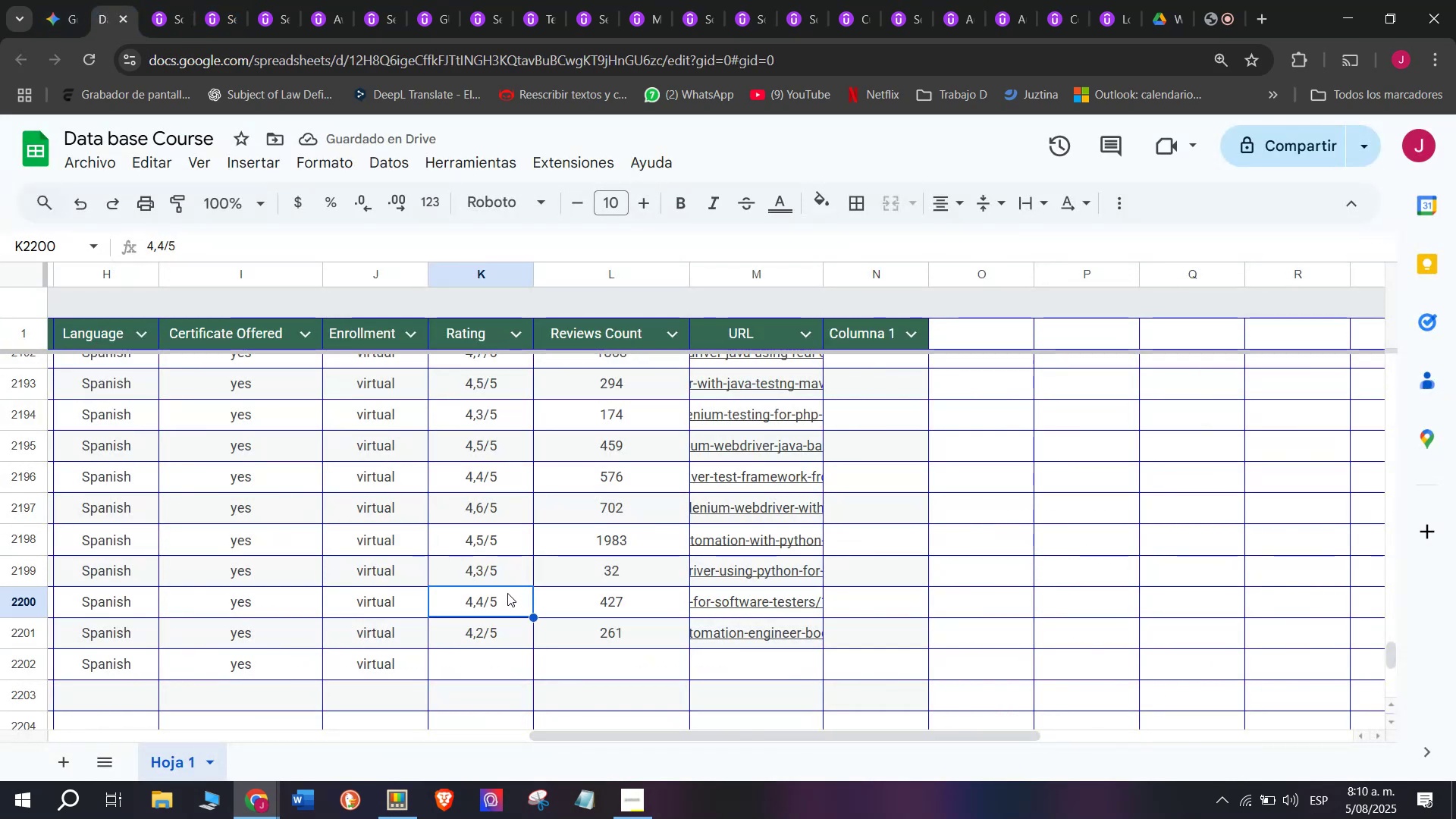 
key(Control+C)
 